 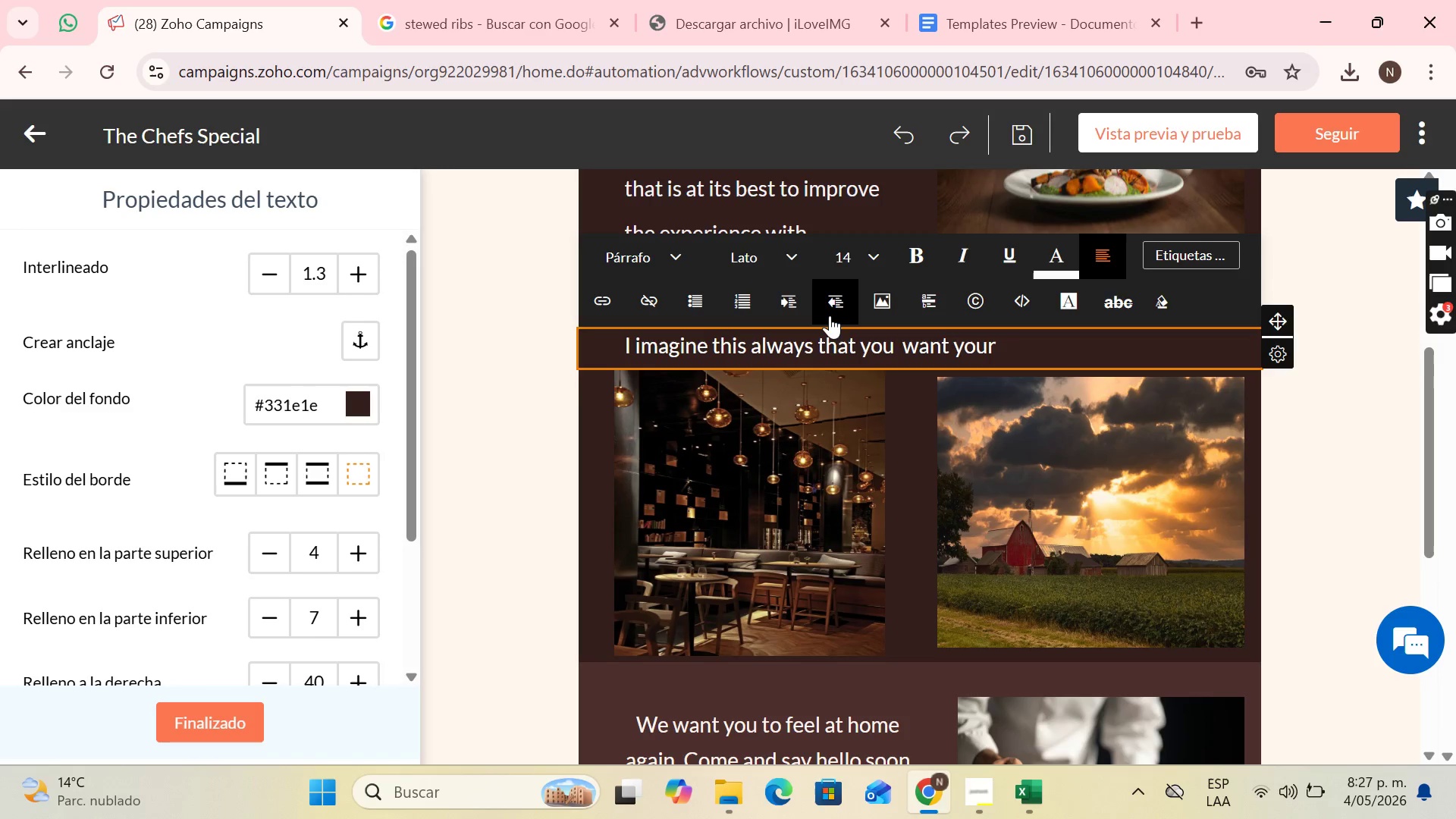 
left_click([1166, 251])
 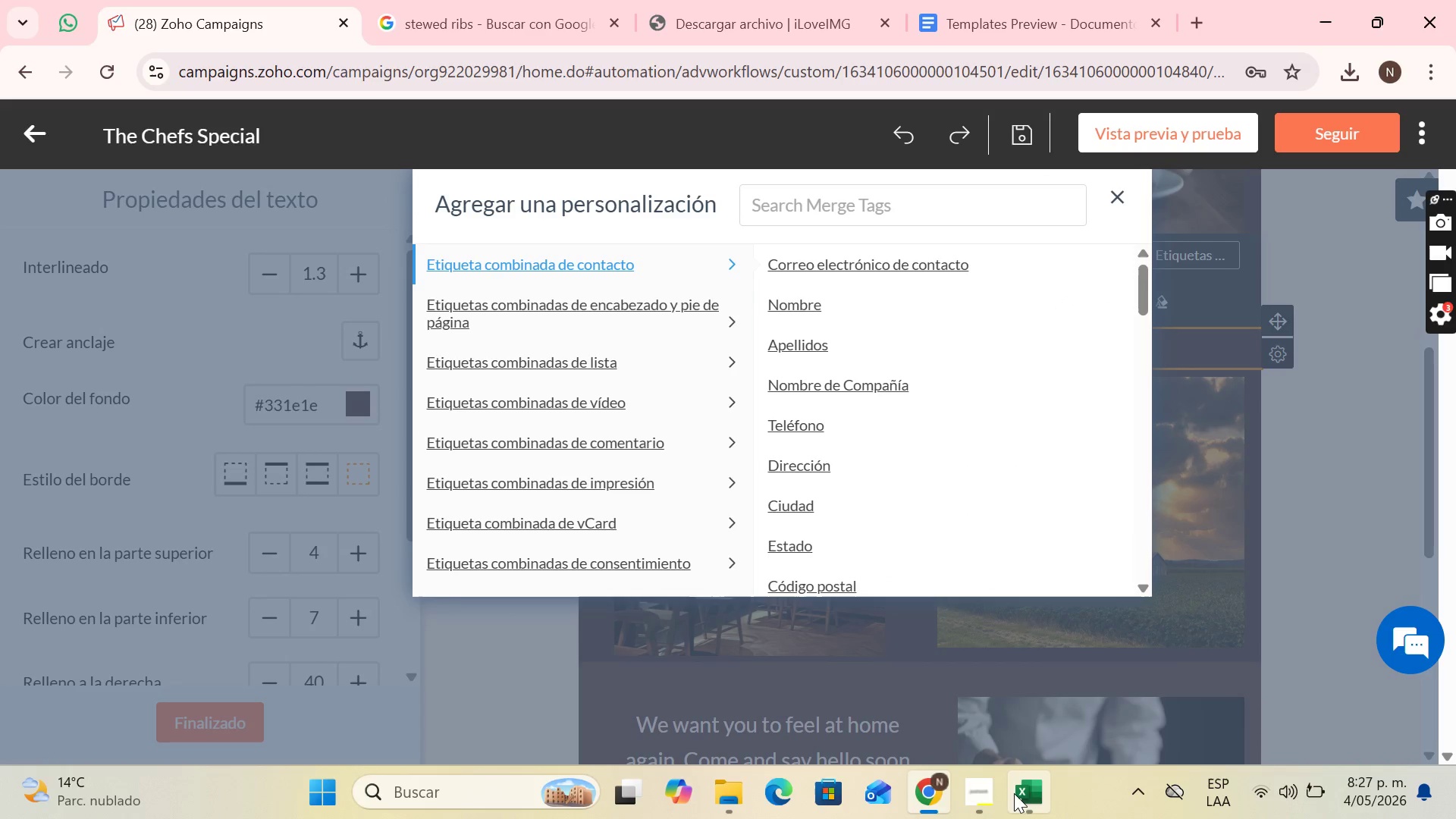 
mouse_move([978, 670])
 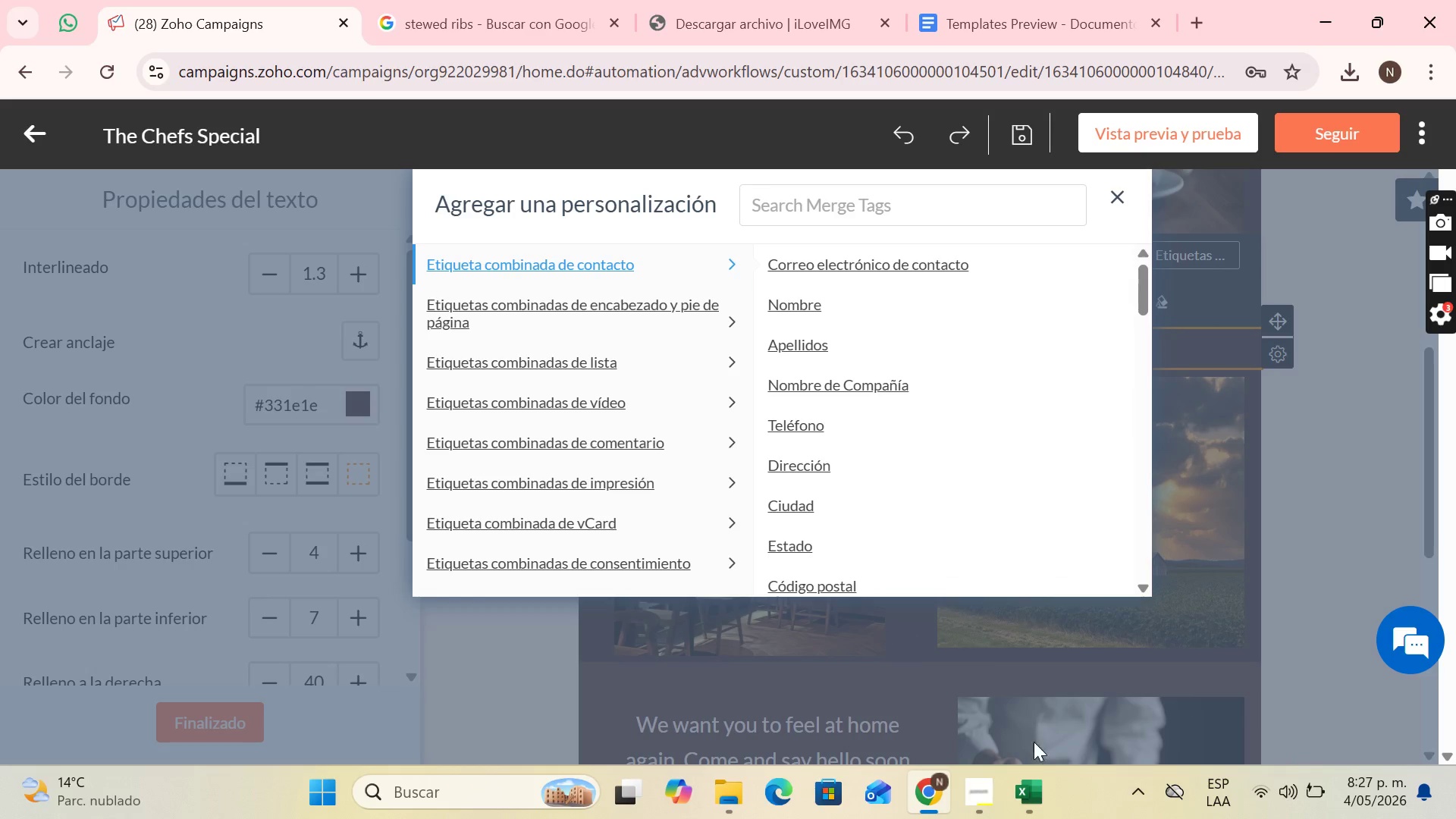 
left_click([1028, 780])
 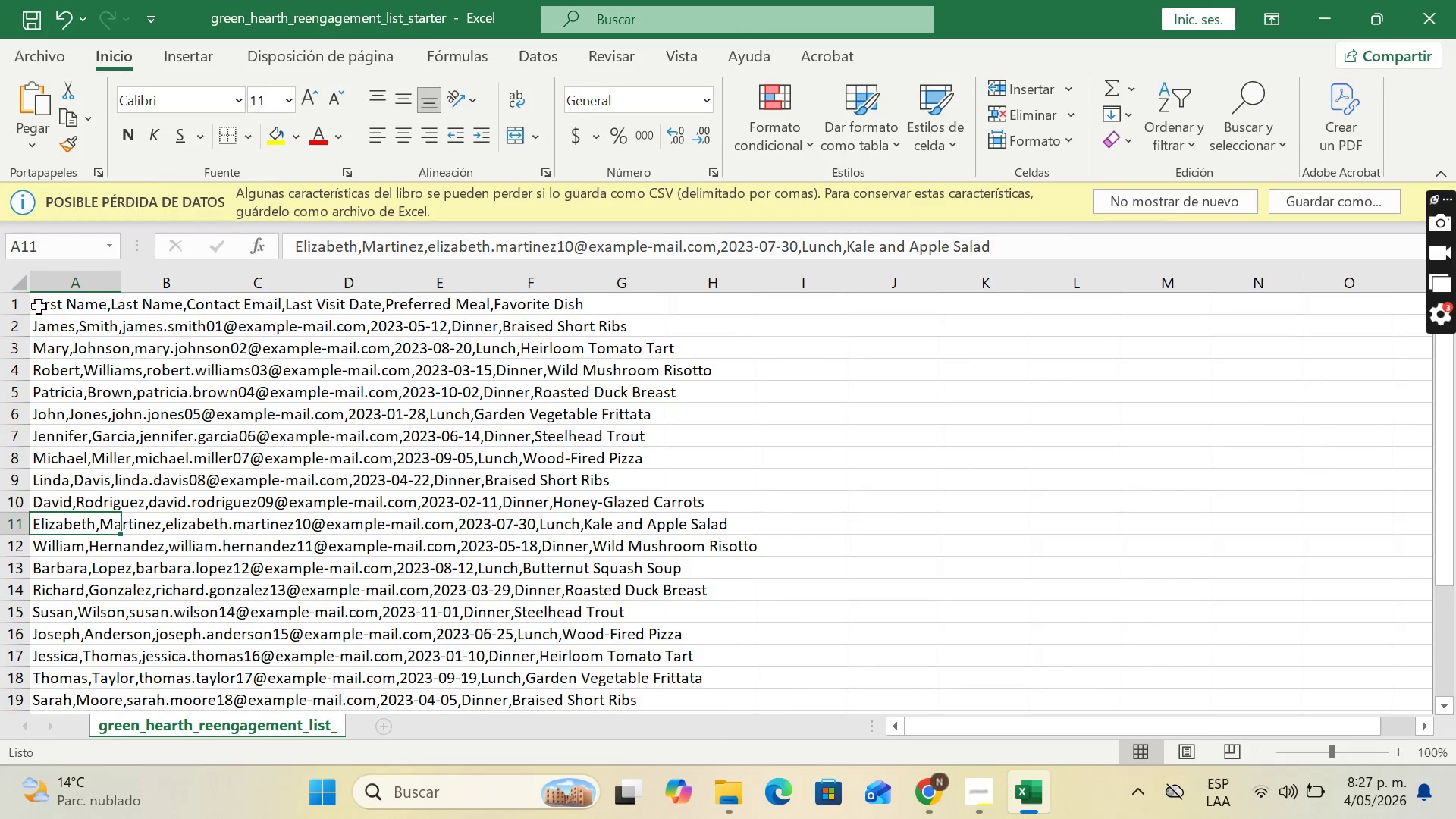 
left_click([42, 305])
 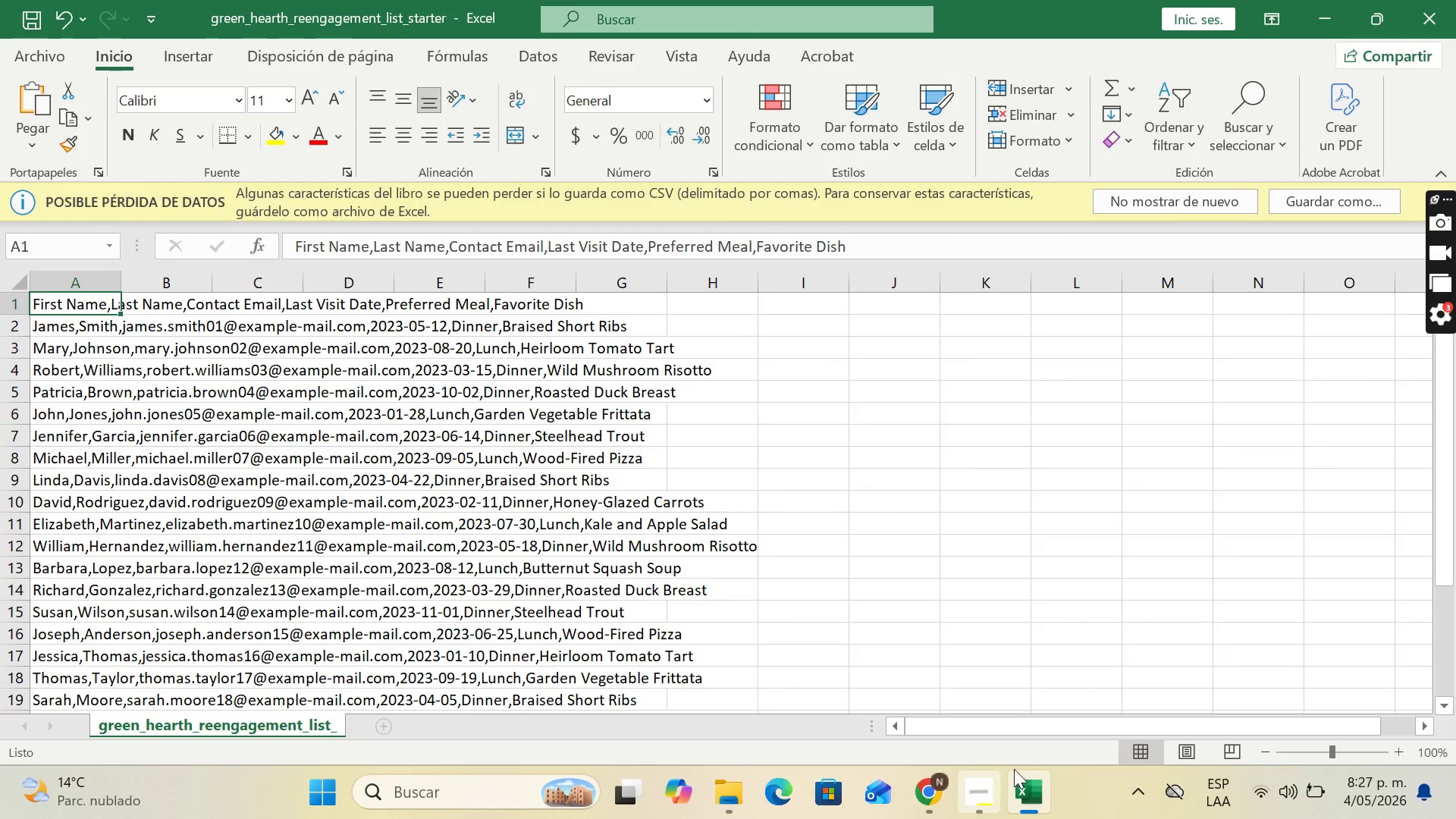 
left_click([1059, 792])
 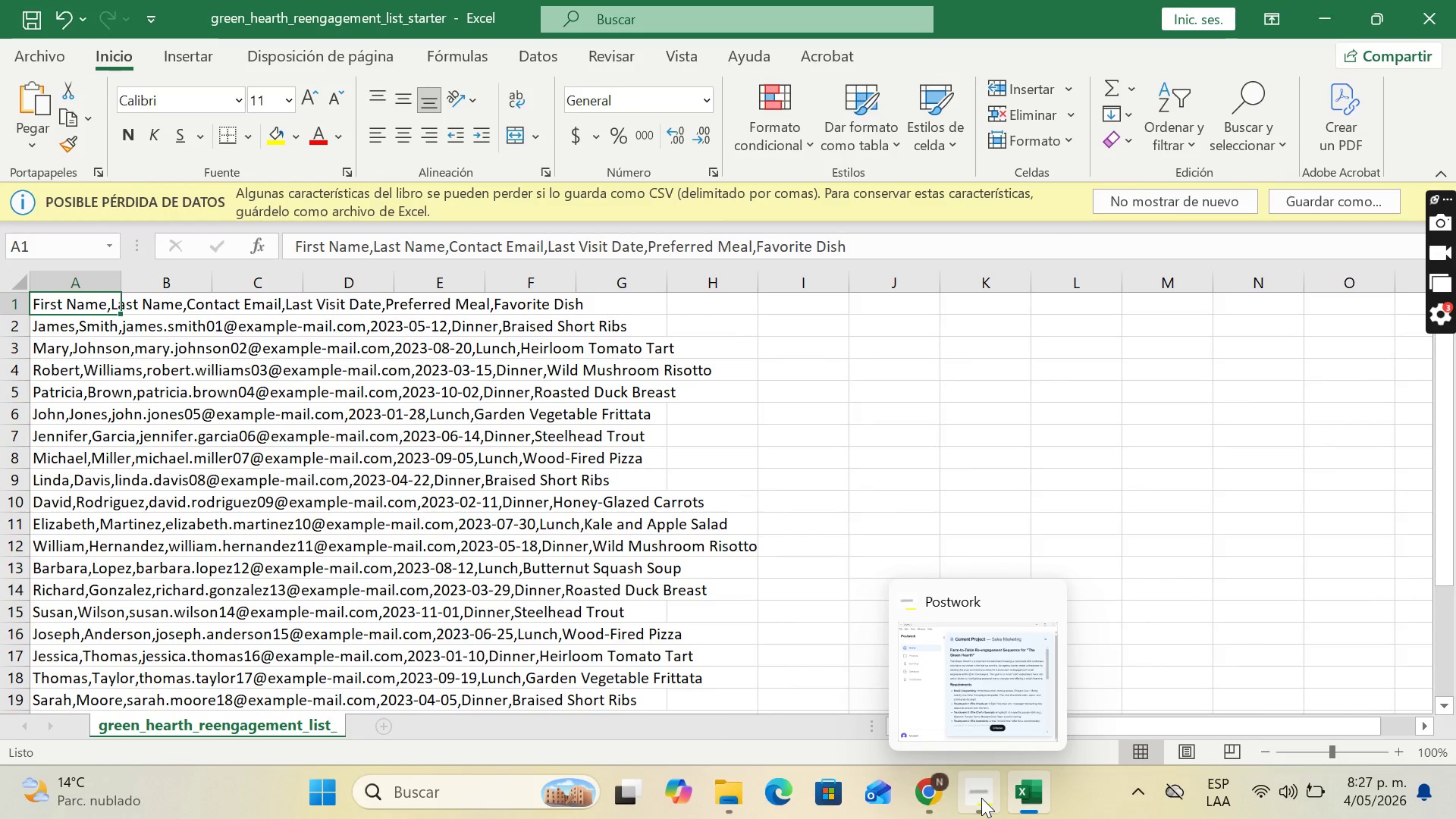 
left_click([935, 798])
 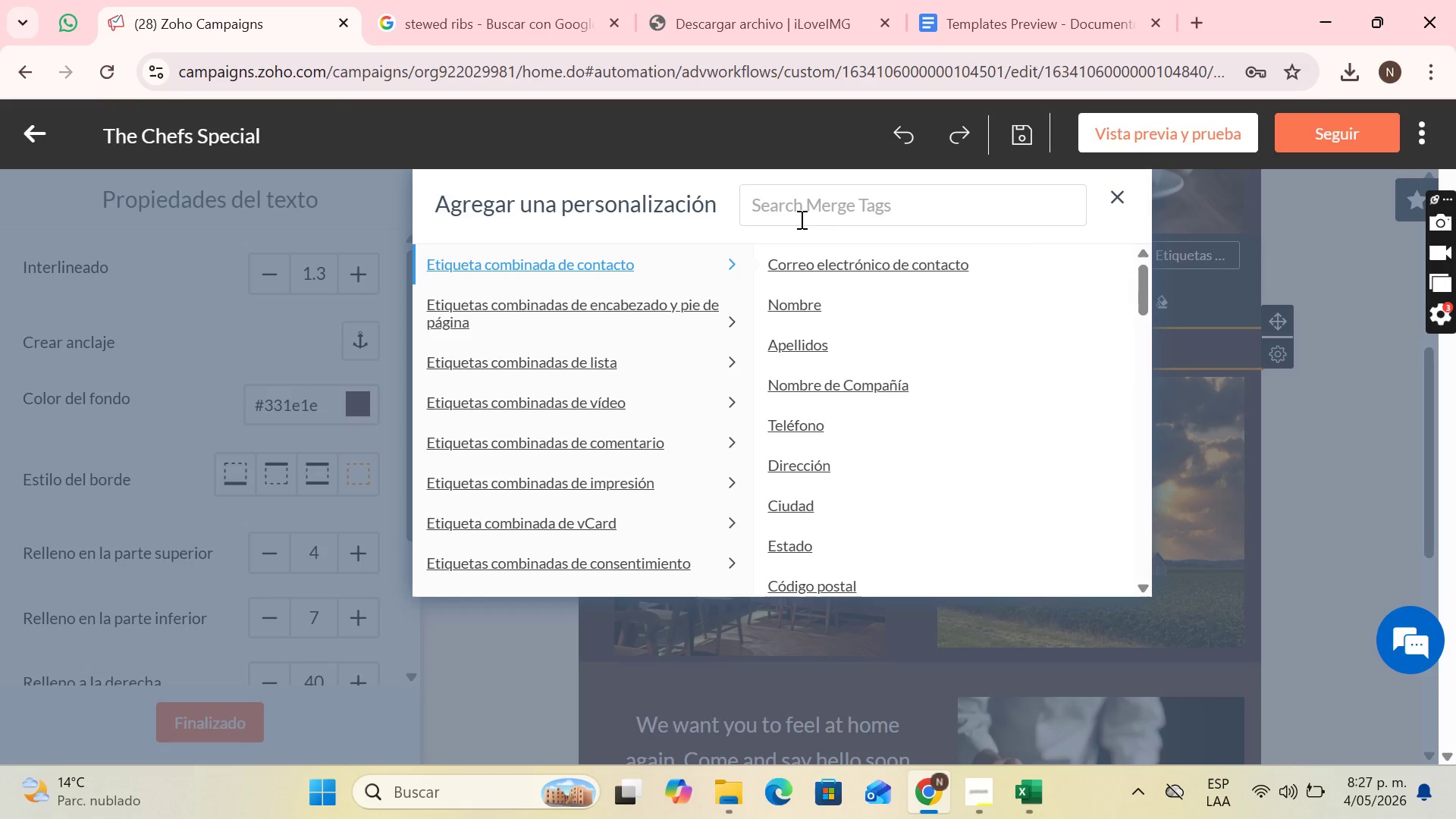 
left_click([800, 219])
 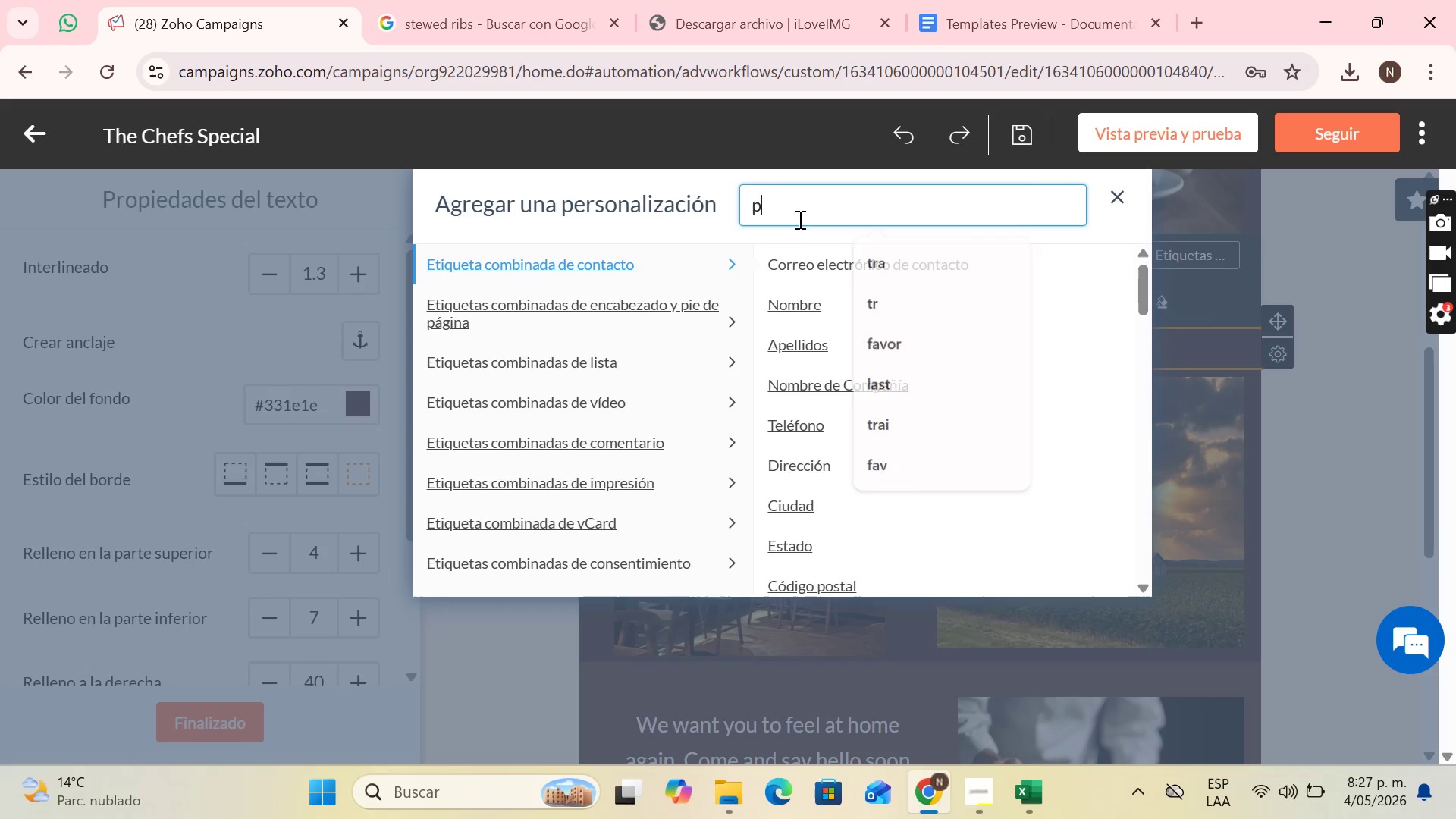 
type(pre)
 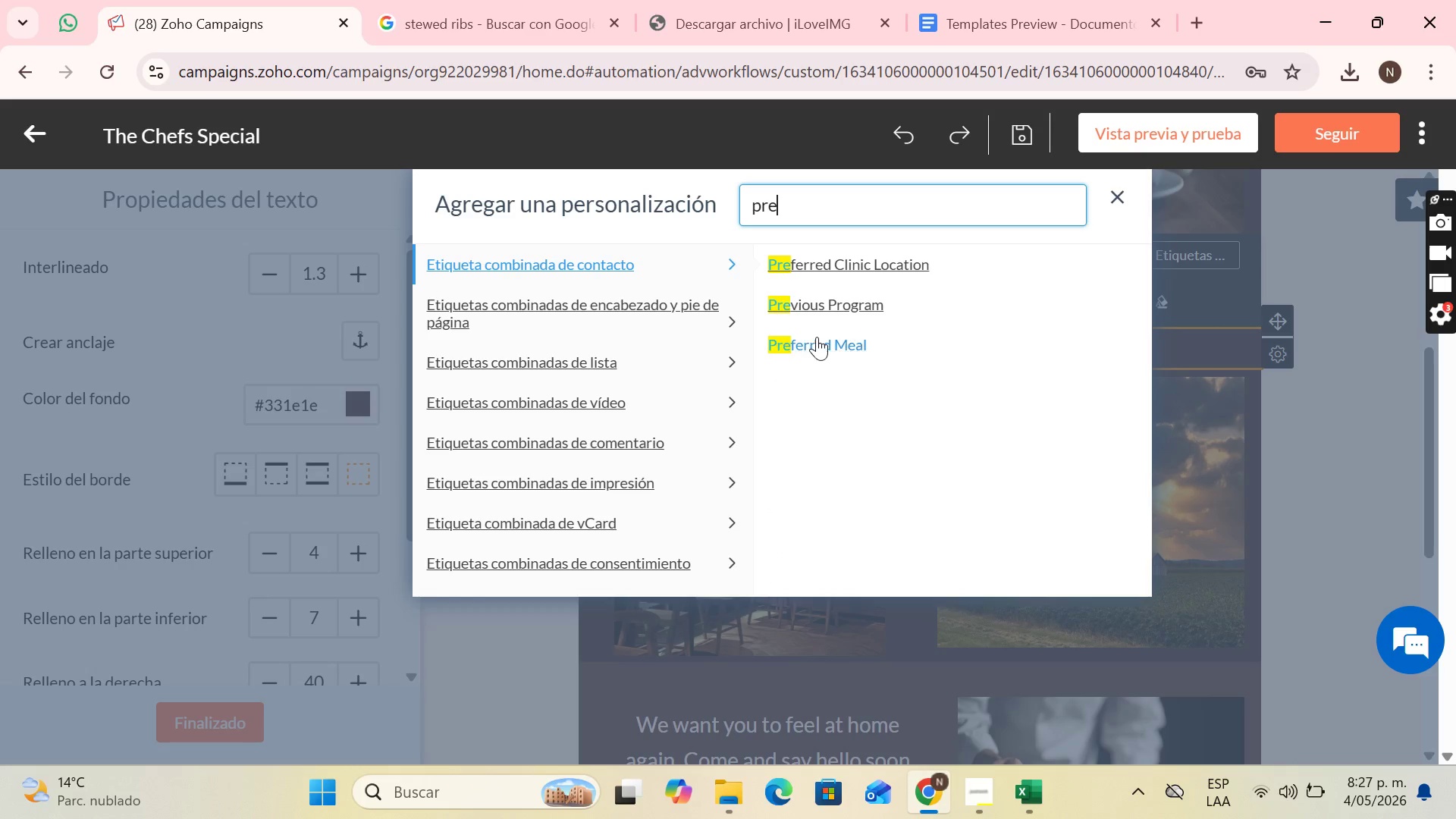 
left_click([812, 344])
 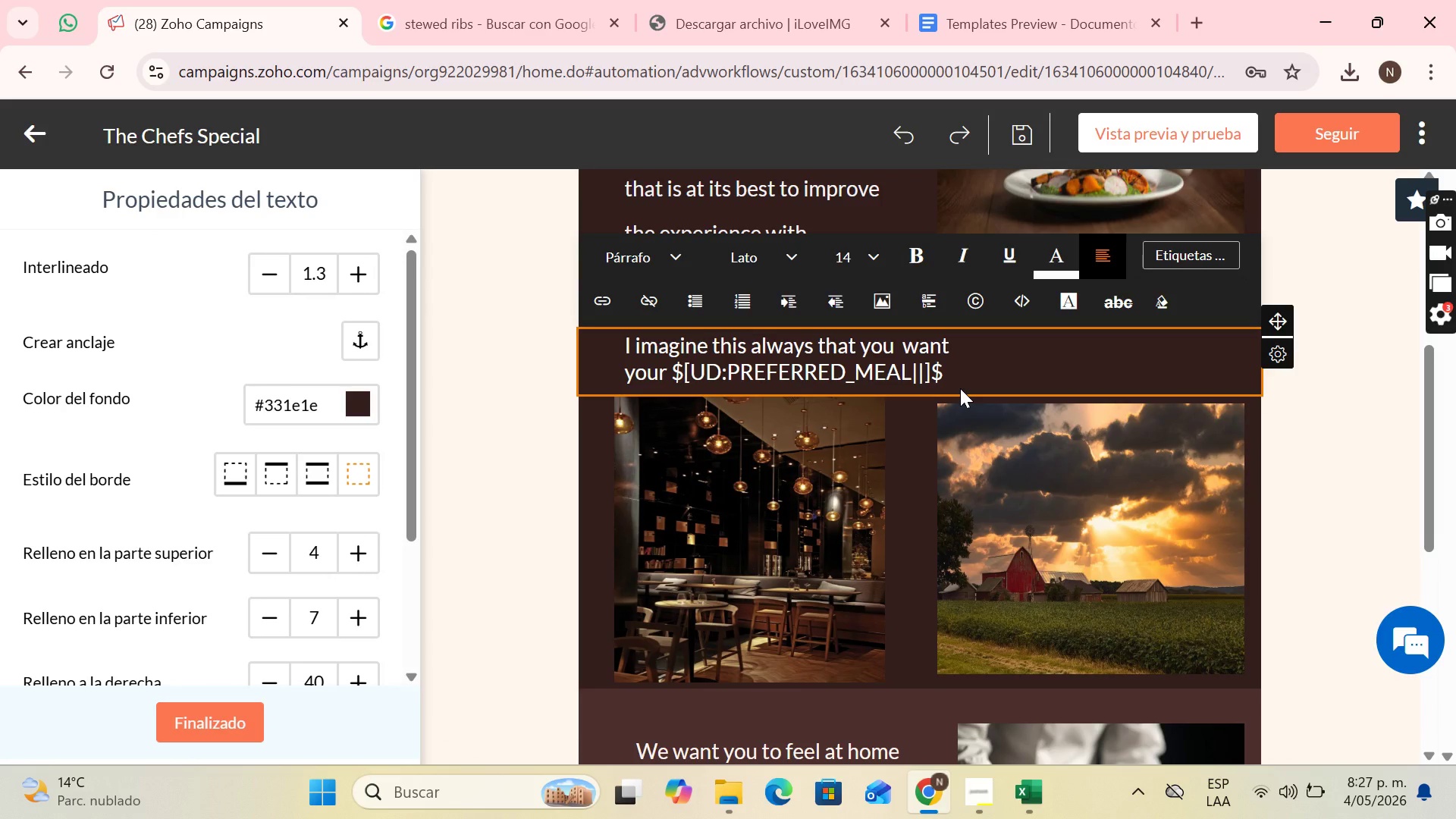 
key(Comma)
 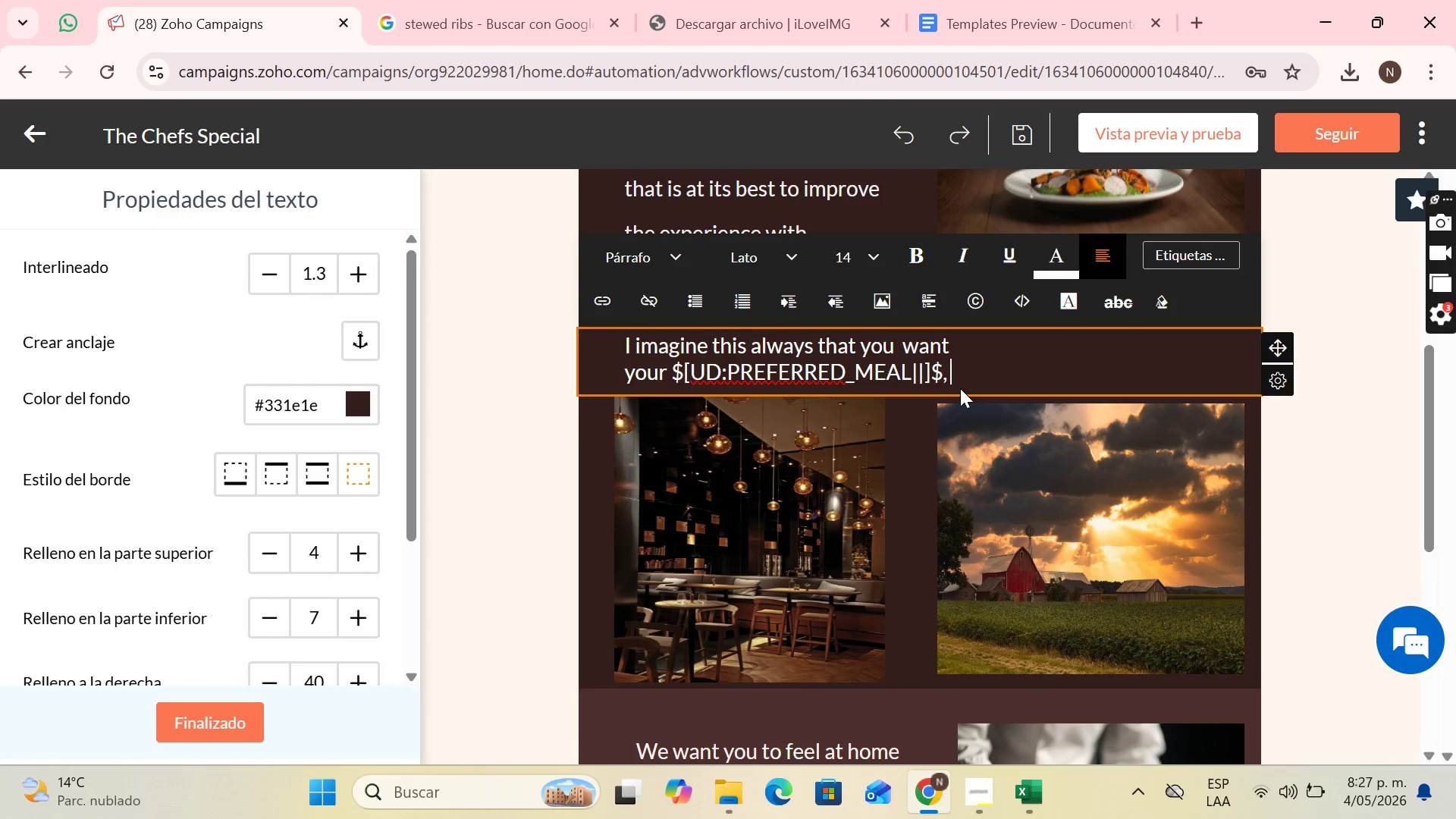 
key(Space)
 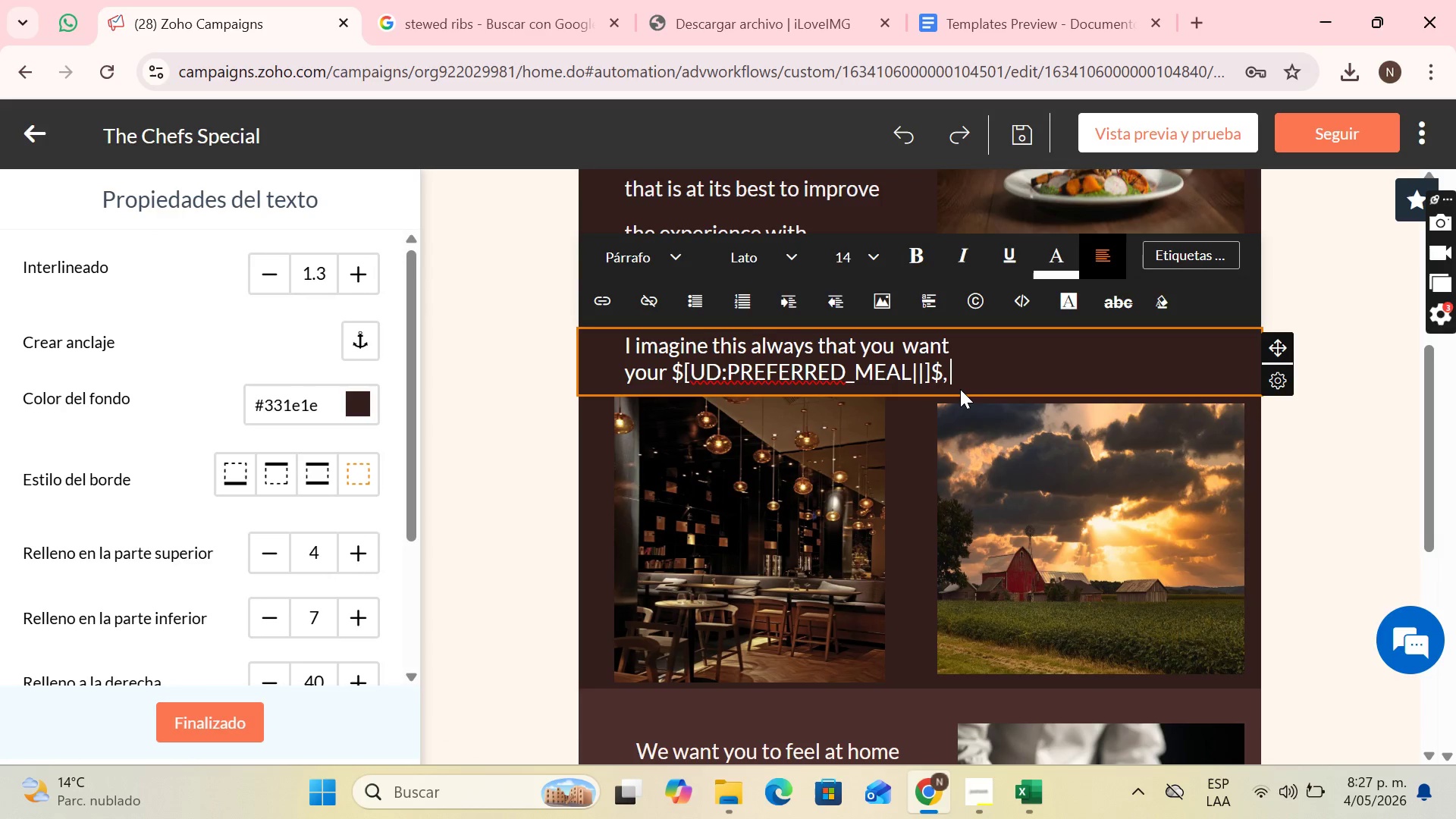 
wait(9.27)
 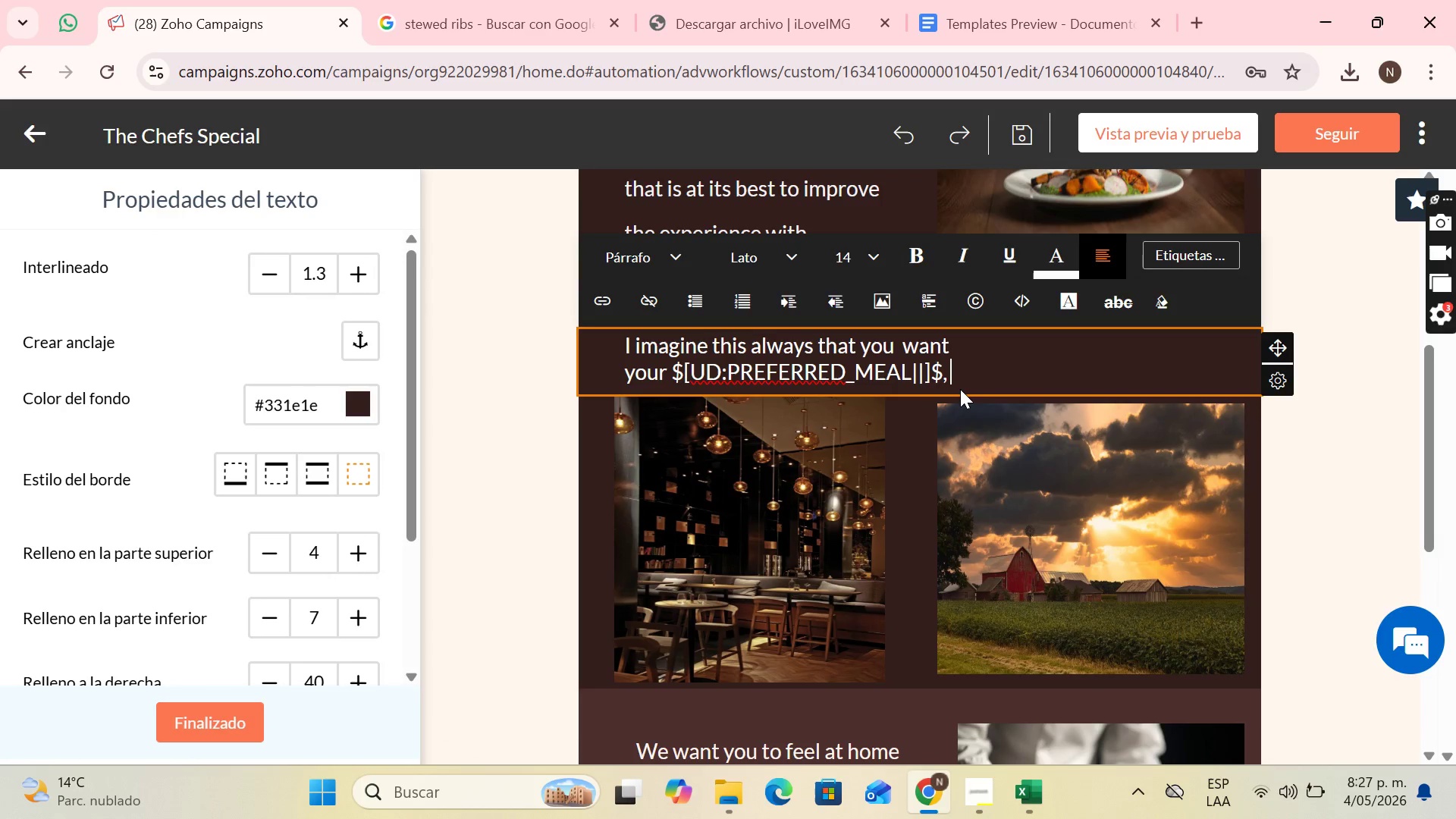 
type(RI)
key(Backspace)
key(Backspace)
key(Backspace)
type(> a)
key(Backspace)
type(a)
key(Backspace)
type(a)
key(Backspace)
type(A ribs simmered for 12 hours in their own juice with a fresh herbs )
 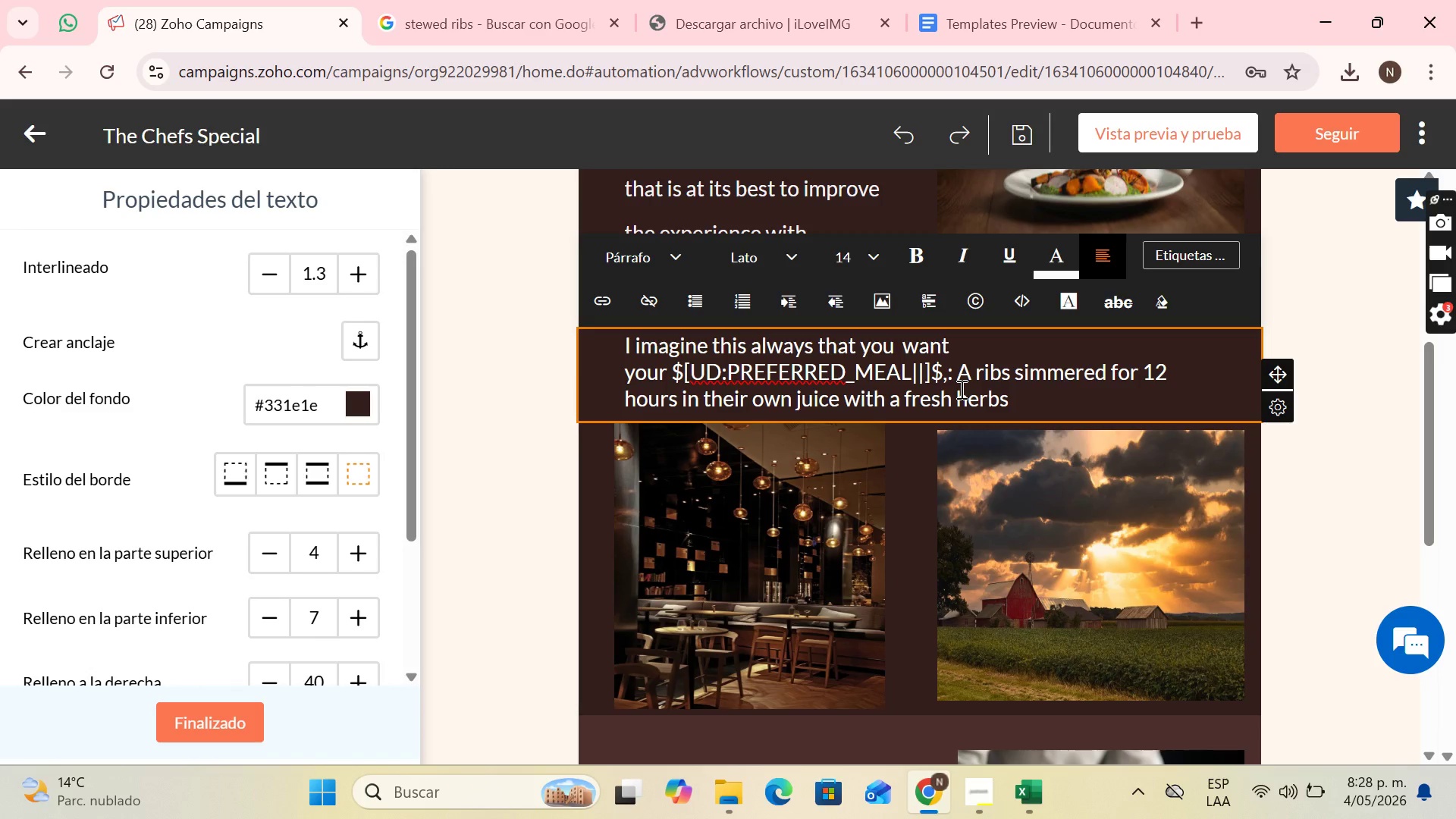 
type(fo)
key(Backspace)
type(rom our garden)
 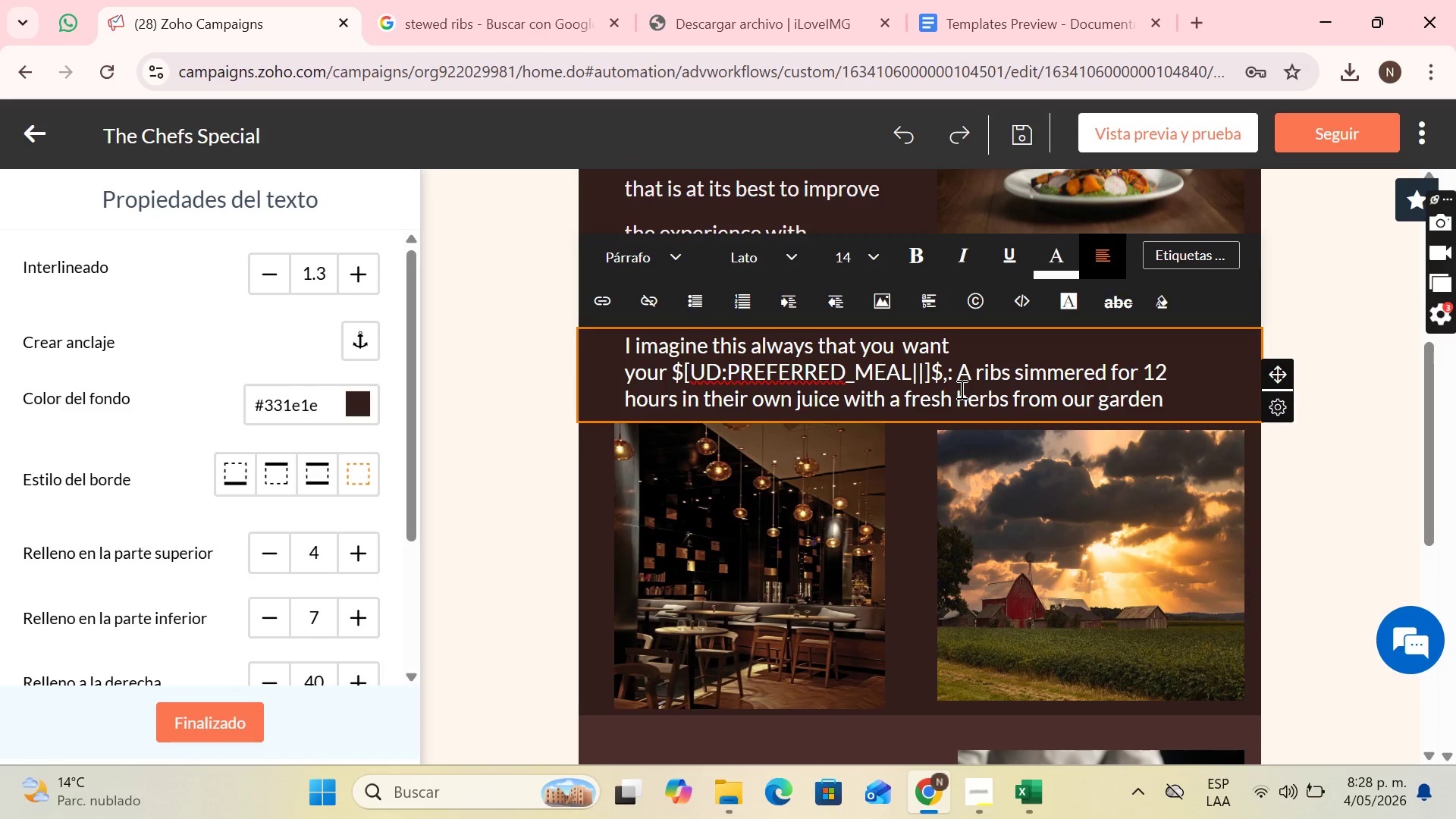 
wait(5.11)
 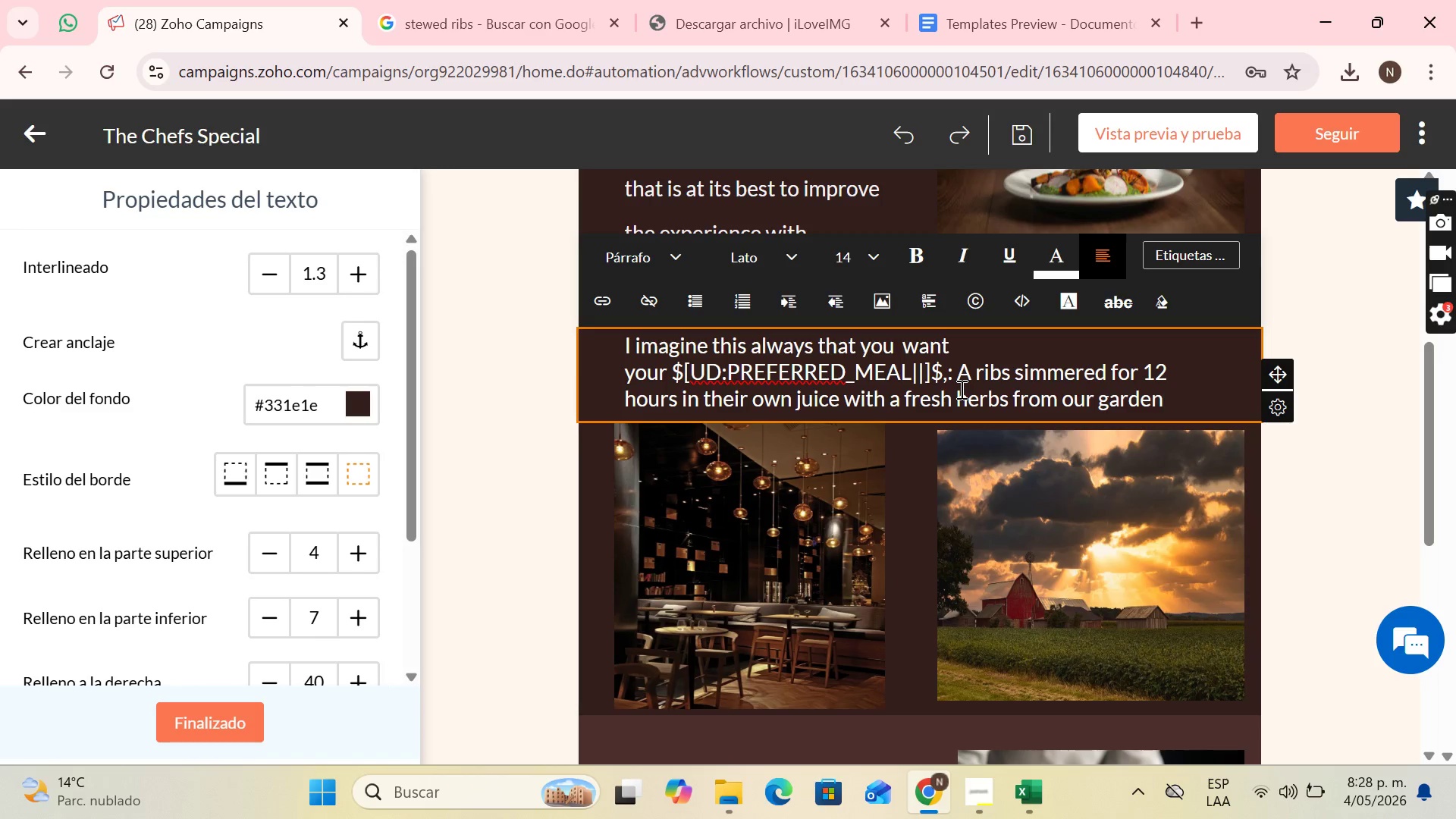 
key(Period)
 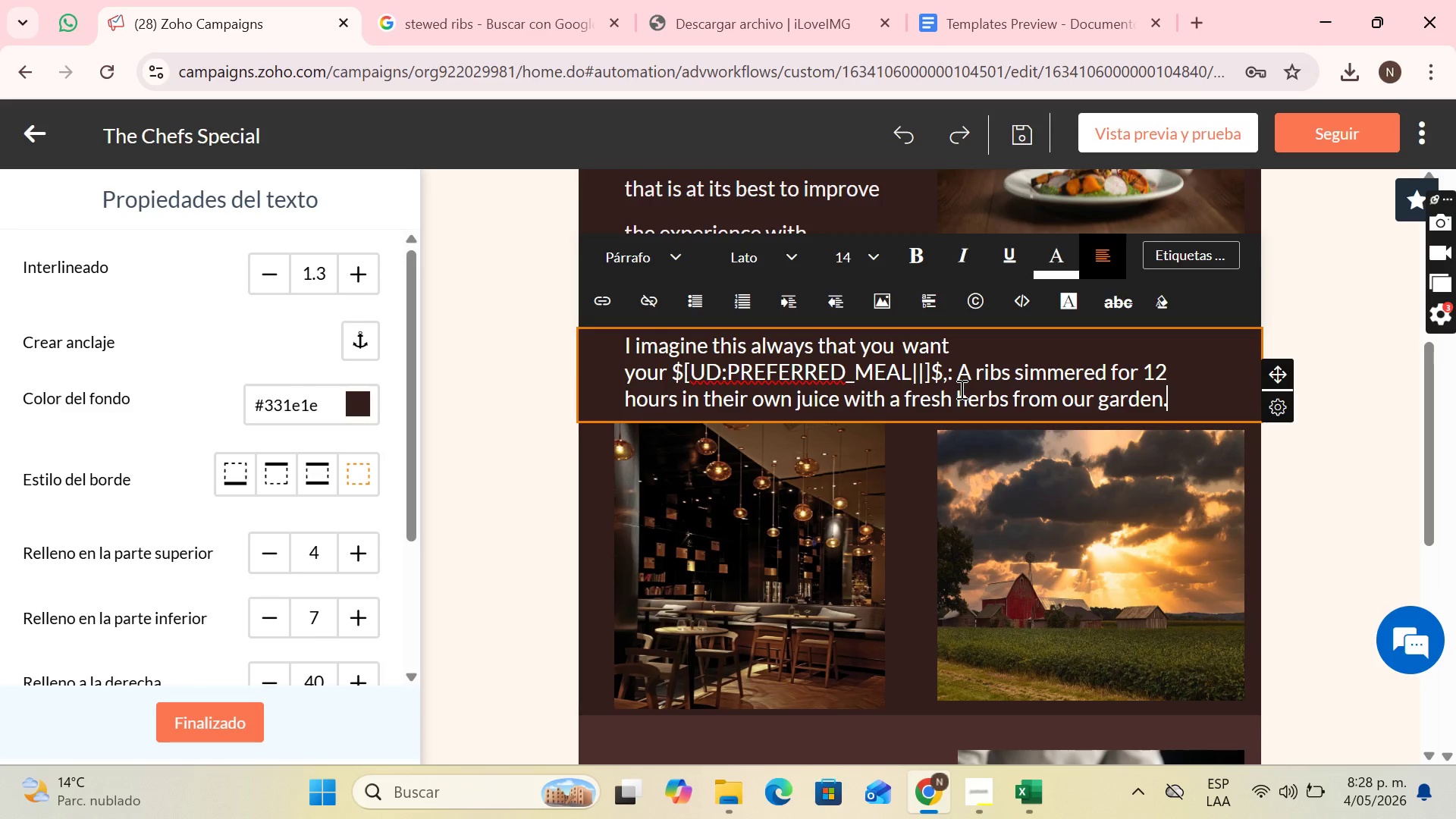 
key(Space)
 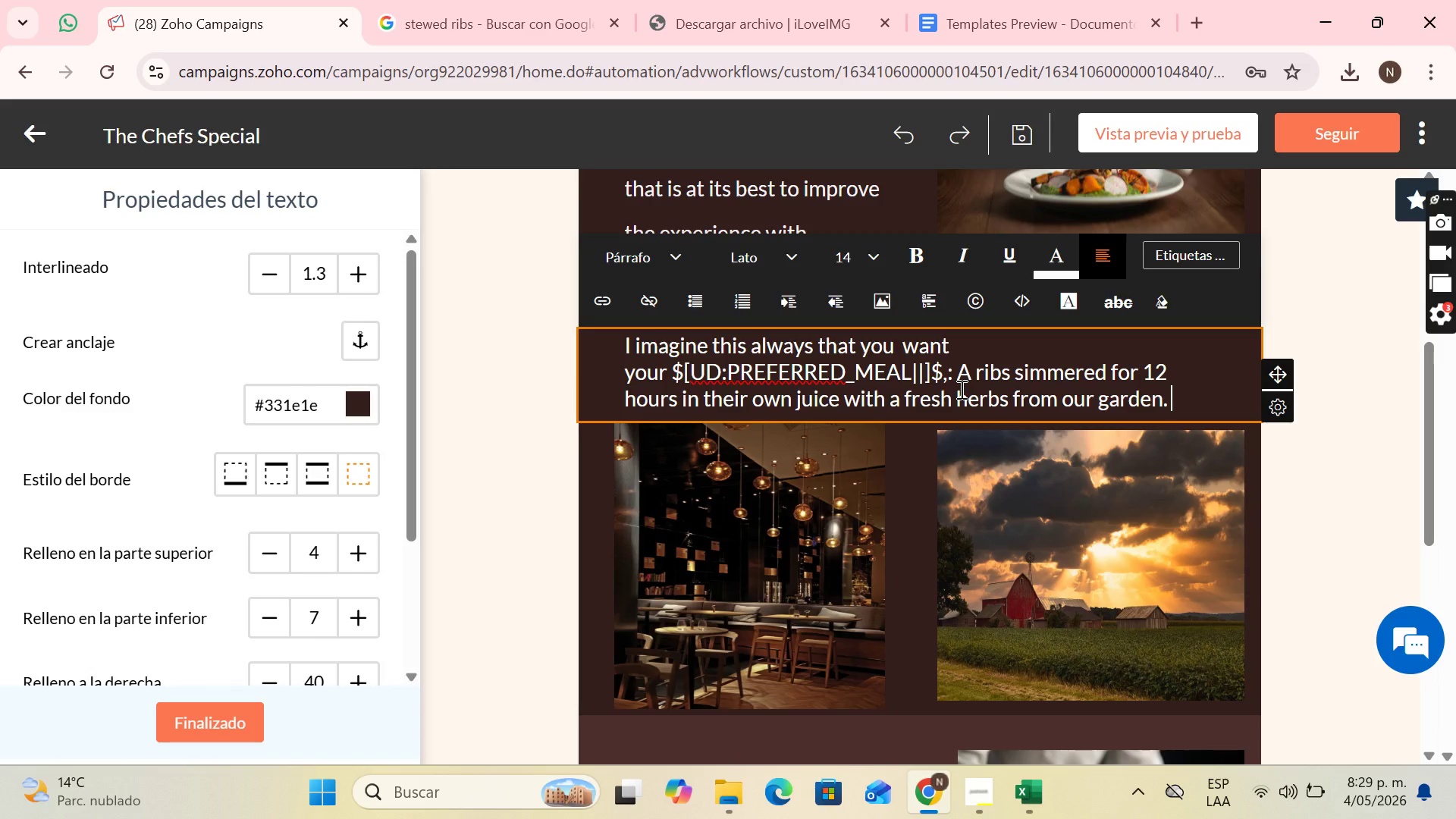 
wait(34.83)
 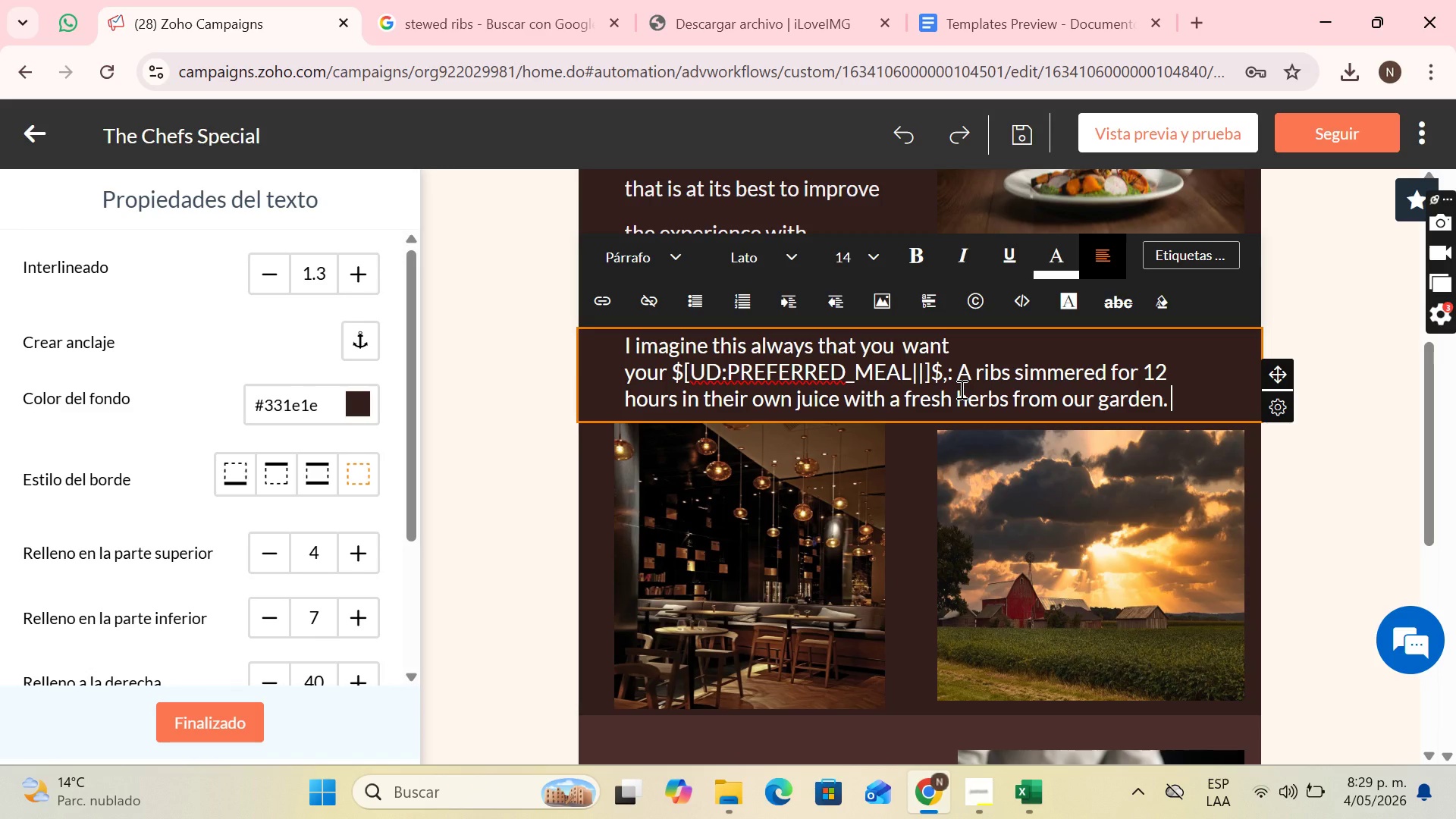 
key(Enter)
 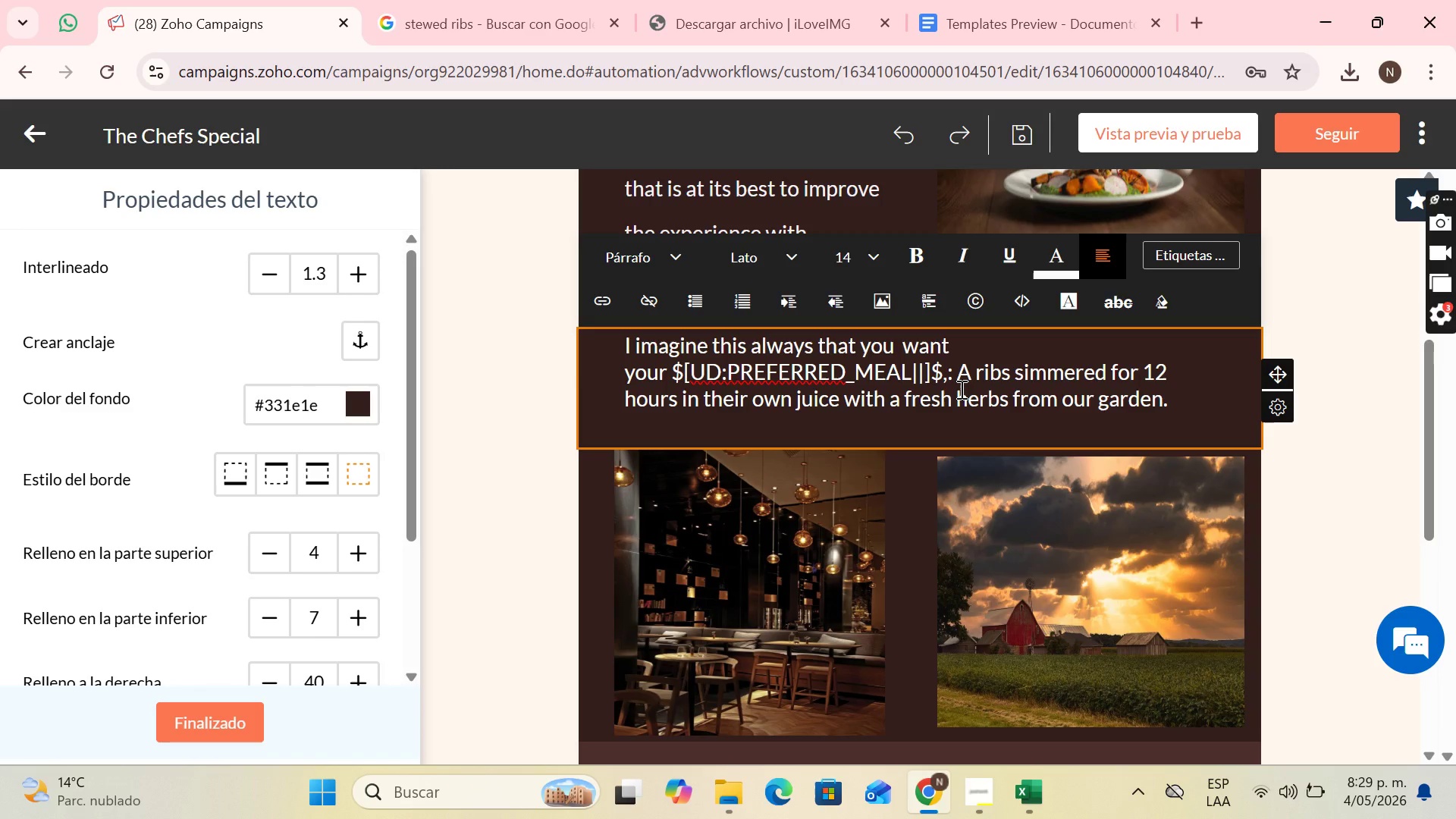 
key(CapsLock)
 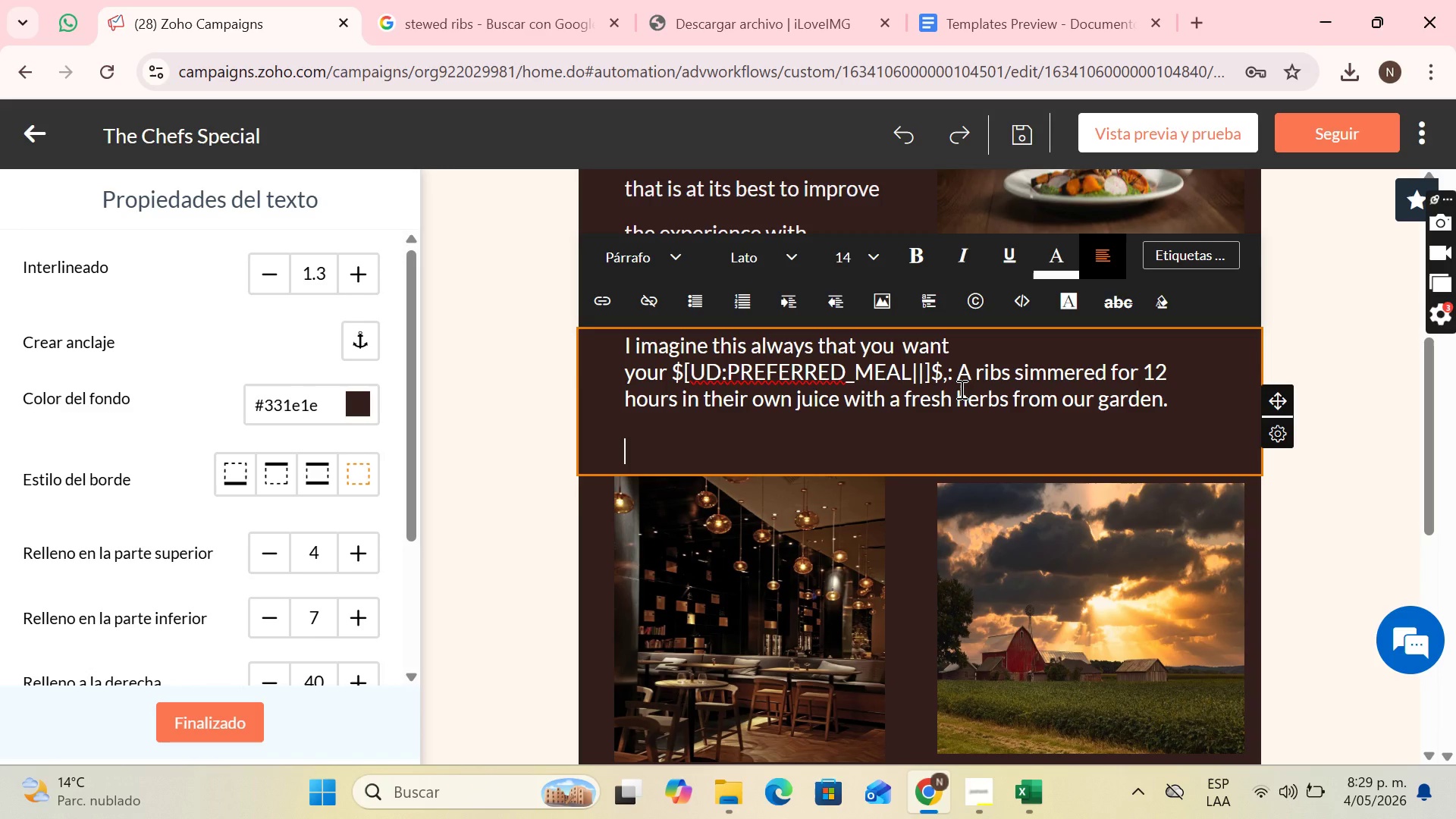 
key(Enter)
 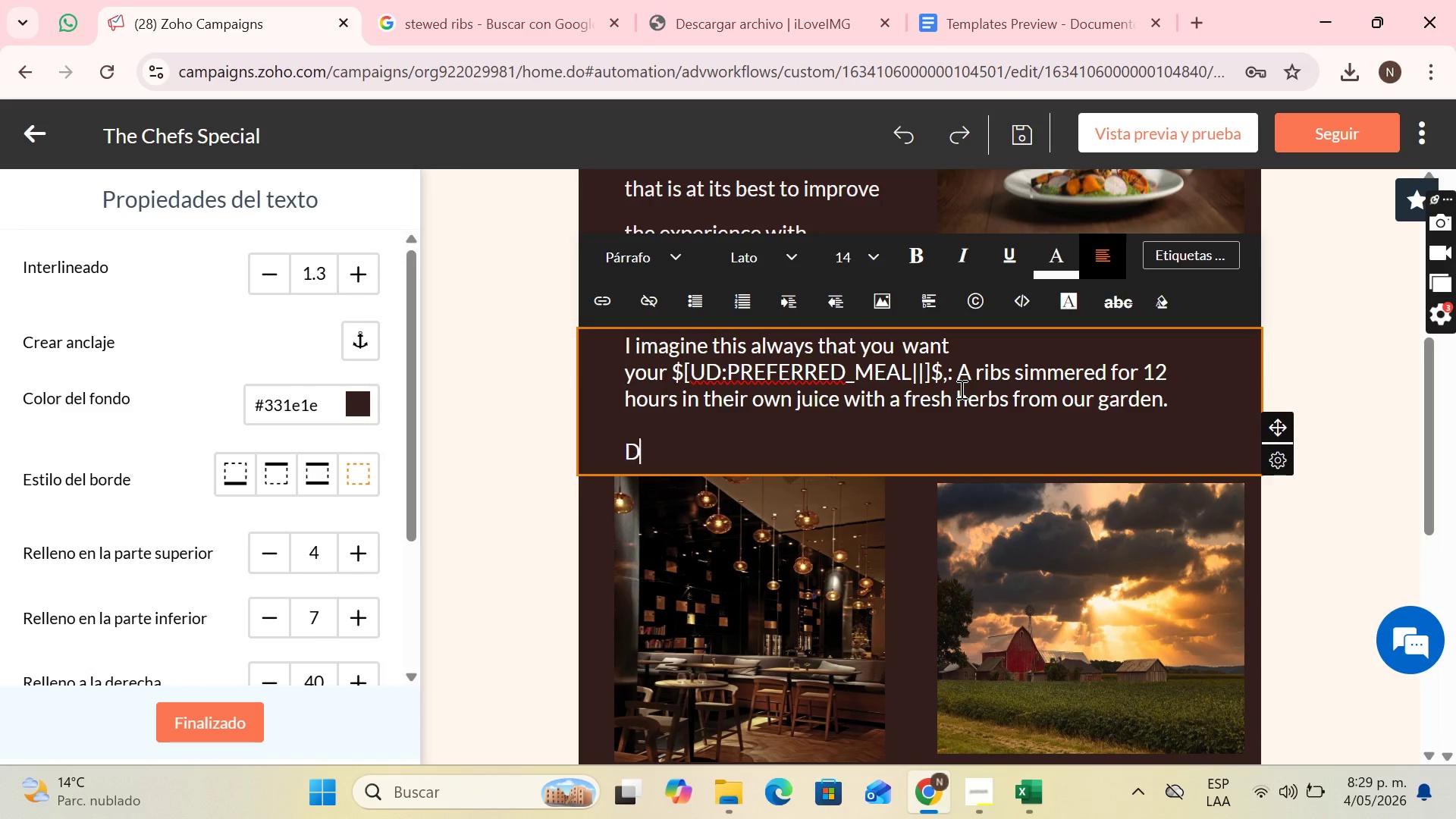 
type(Delicious, right{ Don;t miss out this )
 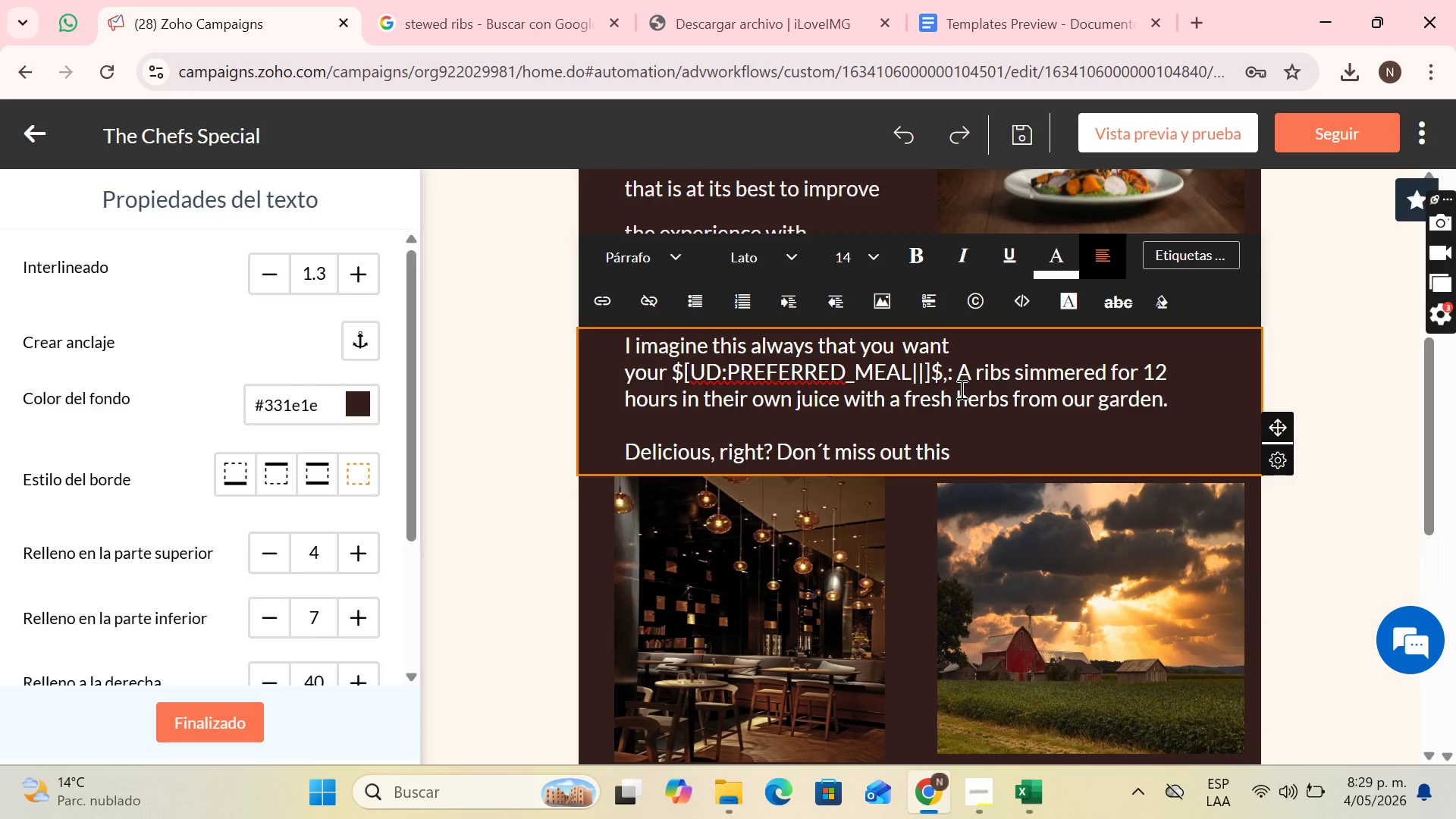 
key(ArrowDown)
 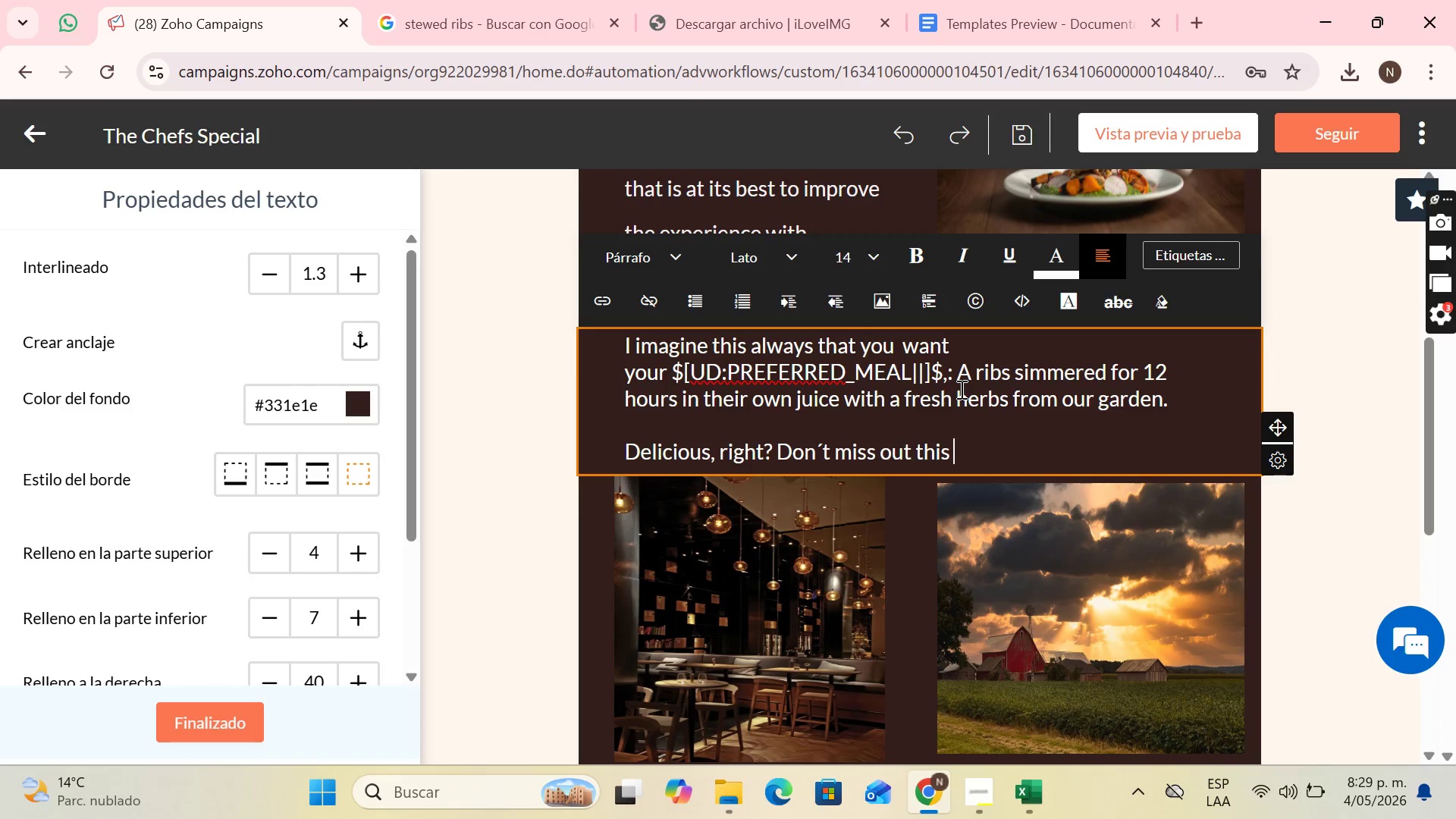 
key(ArrowDown)
 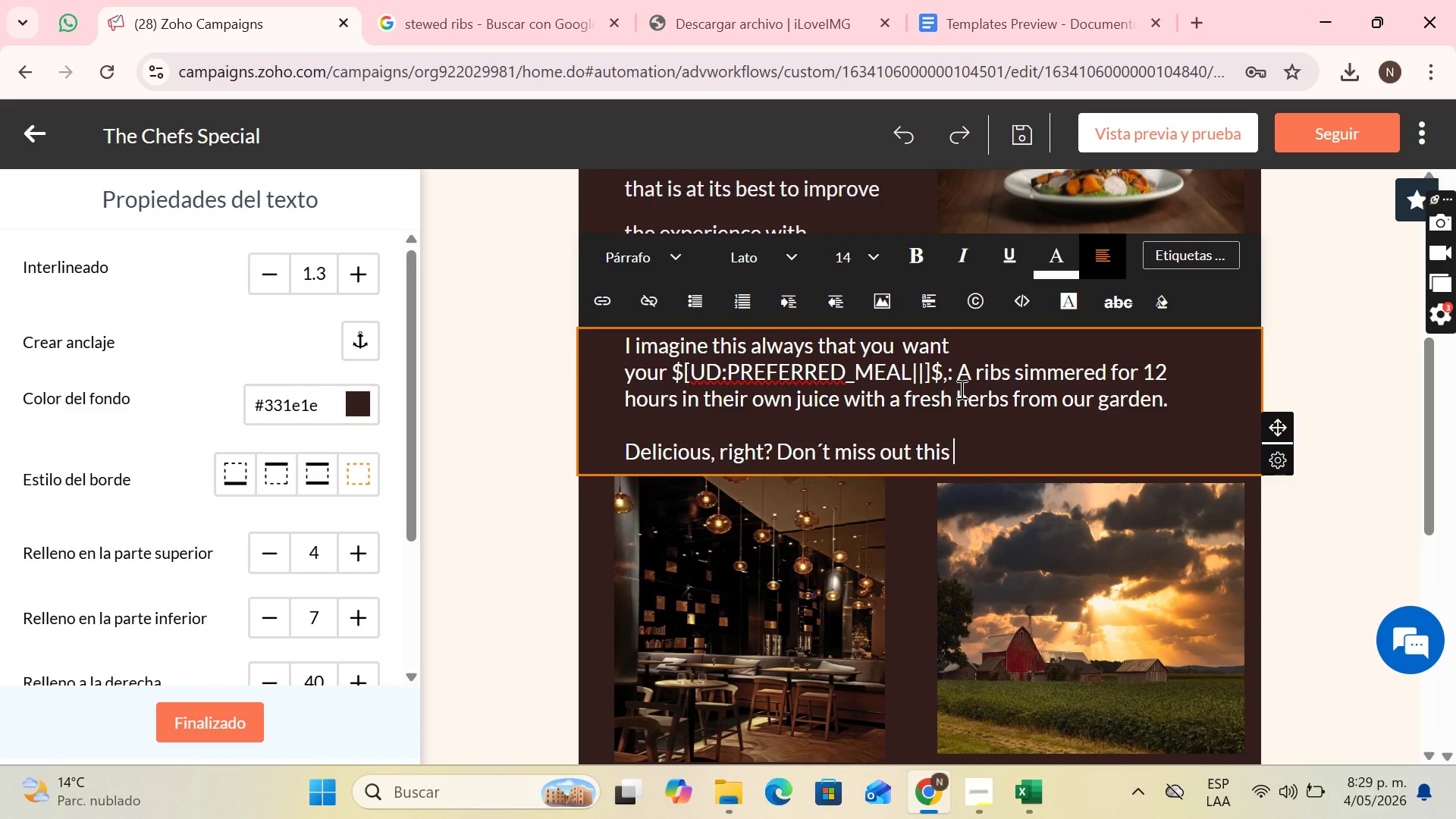 
key(ArrowDown)
 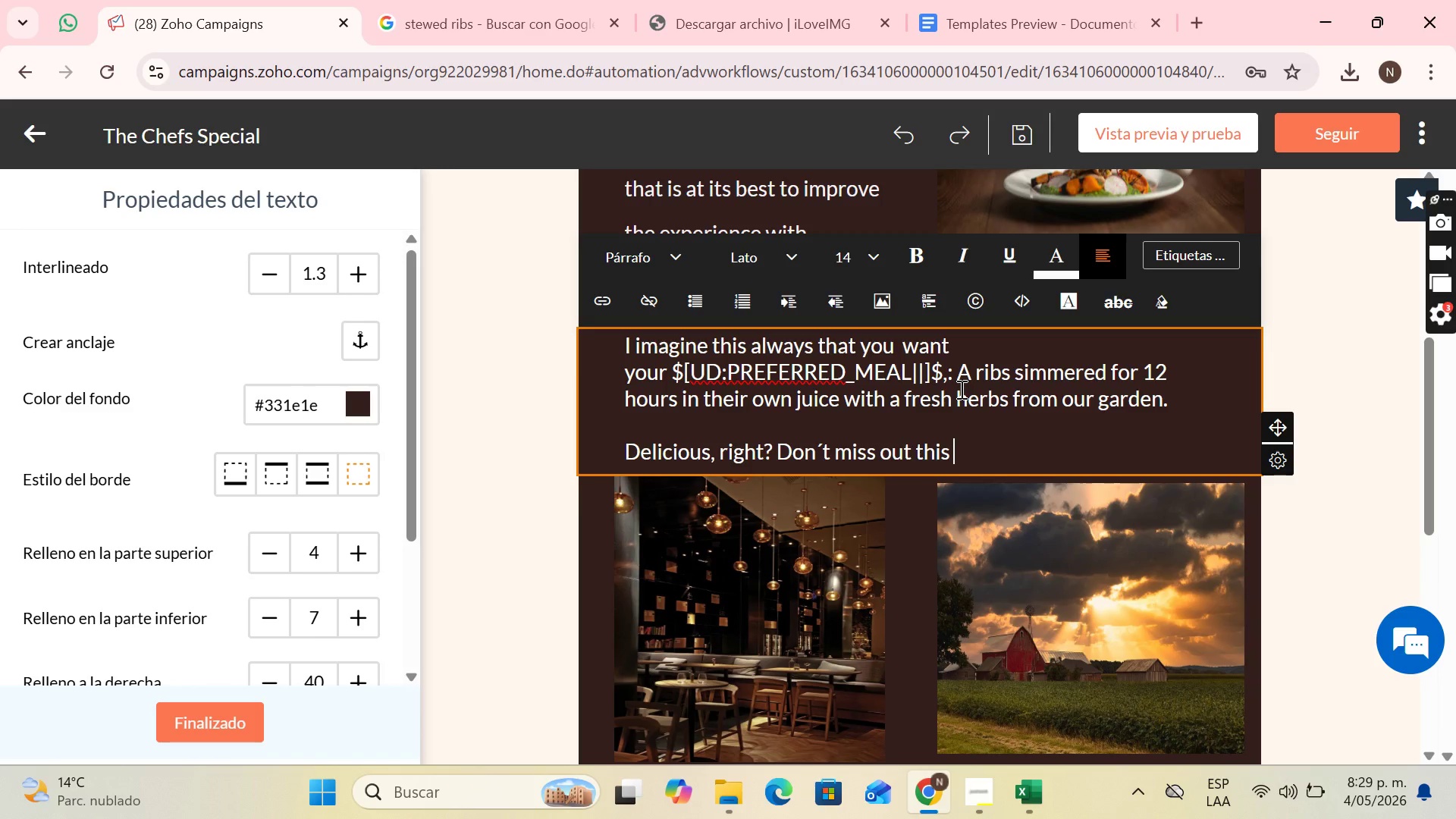 
key(ArrowDown)
 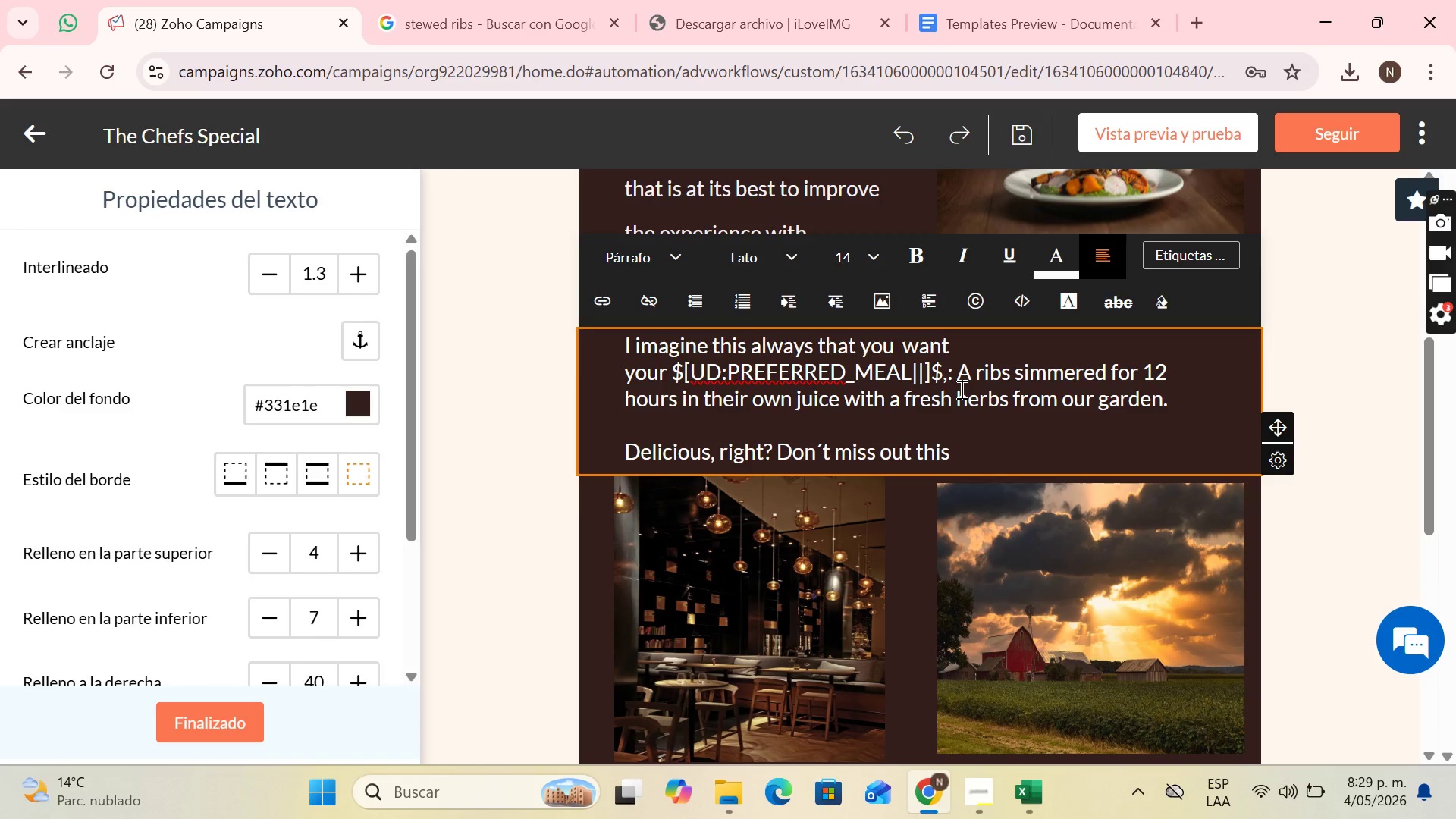 
key(ArrowDown)
 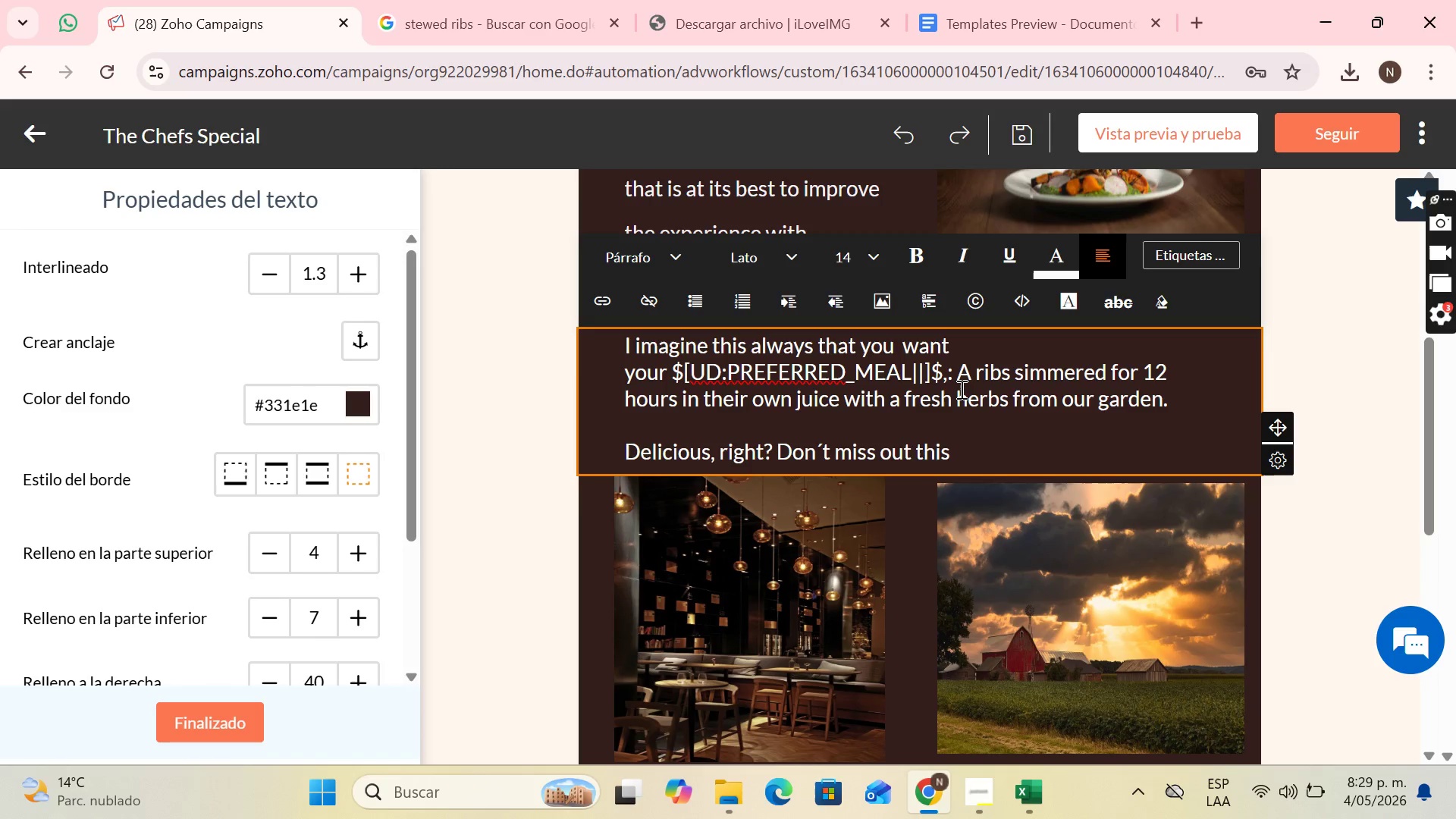 
key(ArrowDown)
 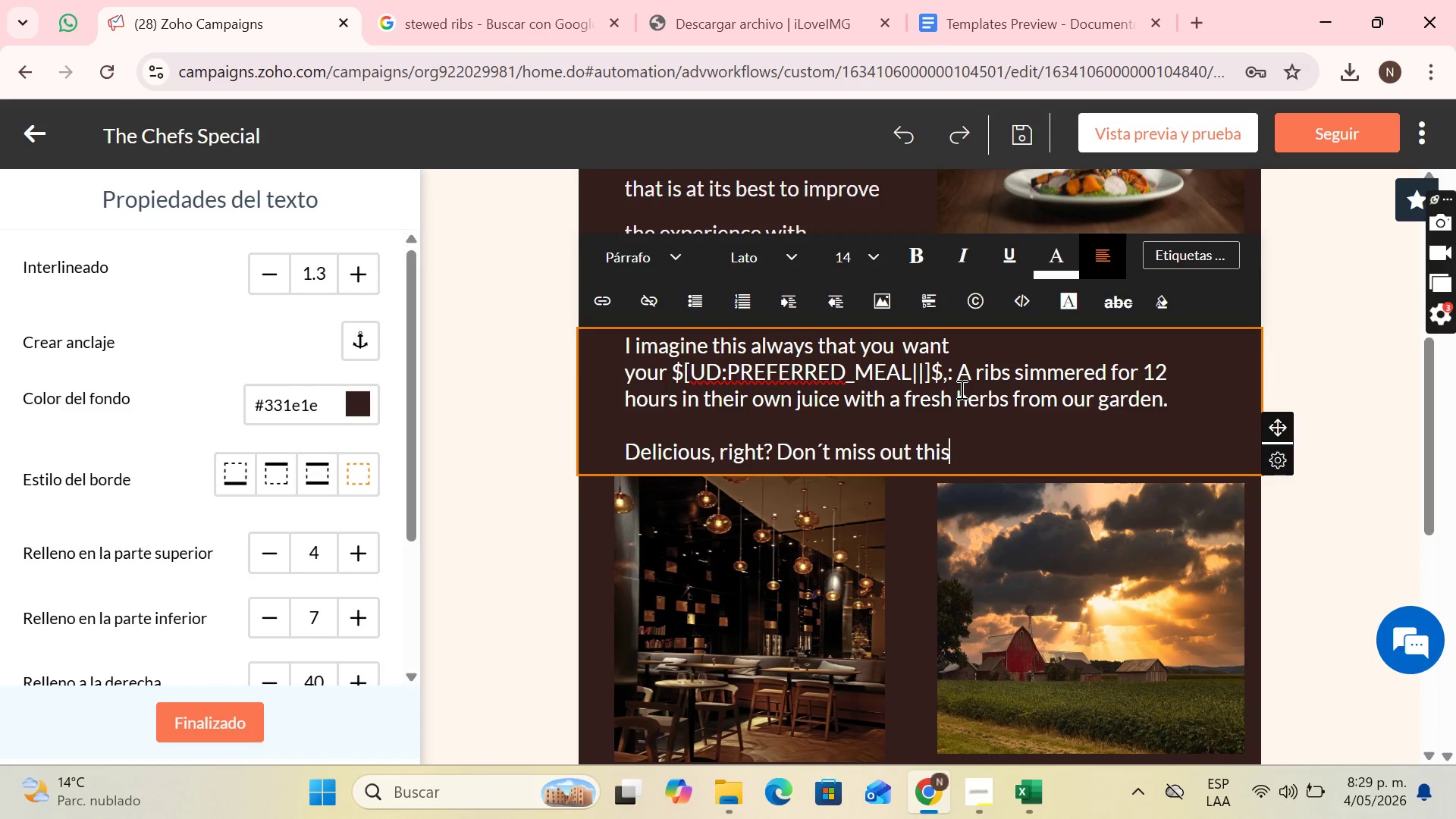 
key(ArrowLeft)
 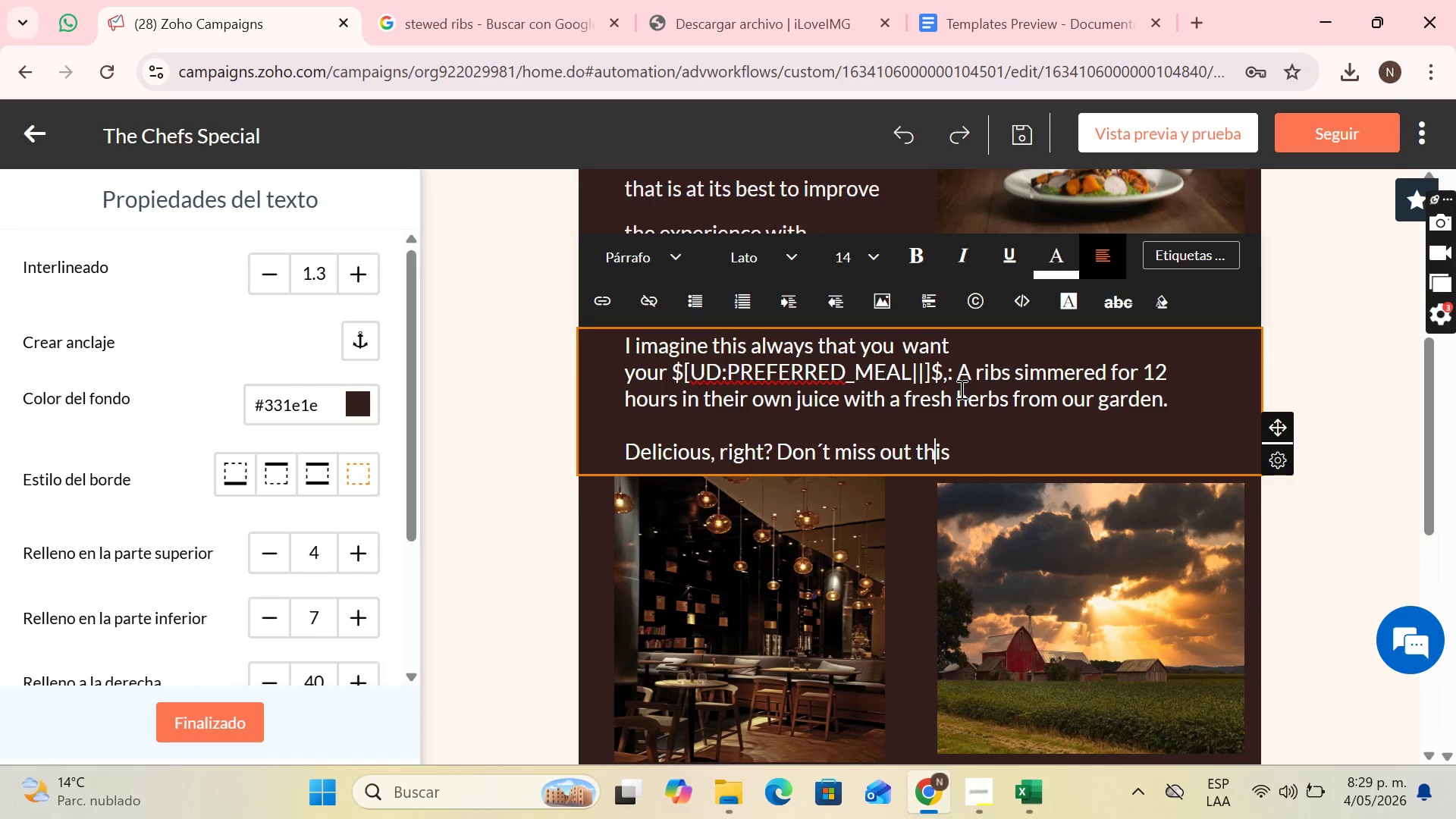 
key(ArrowLeft)
 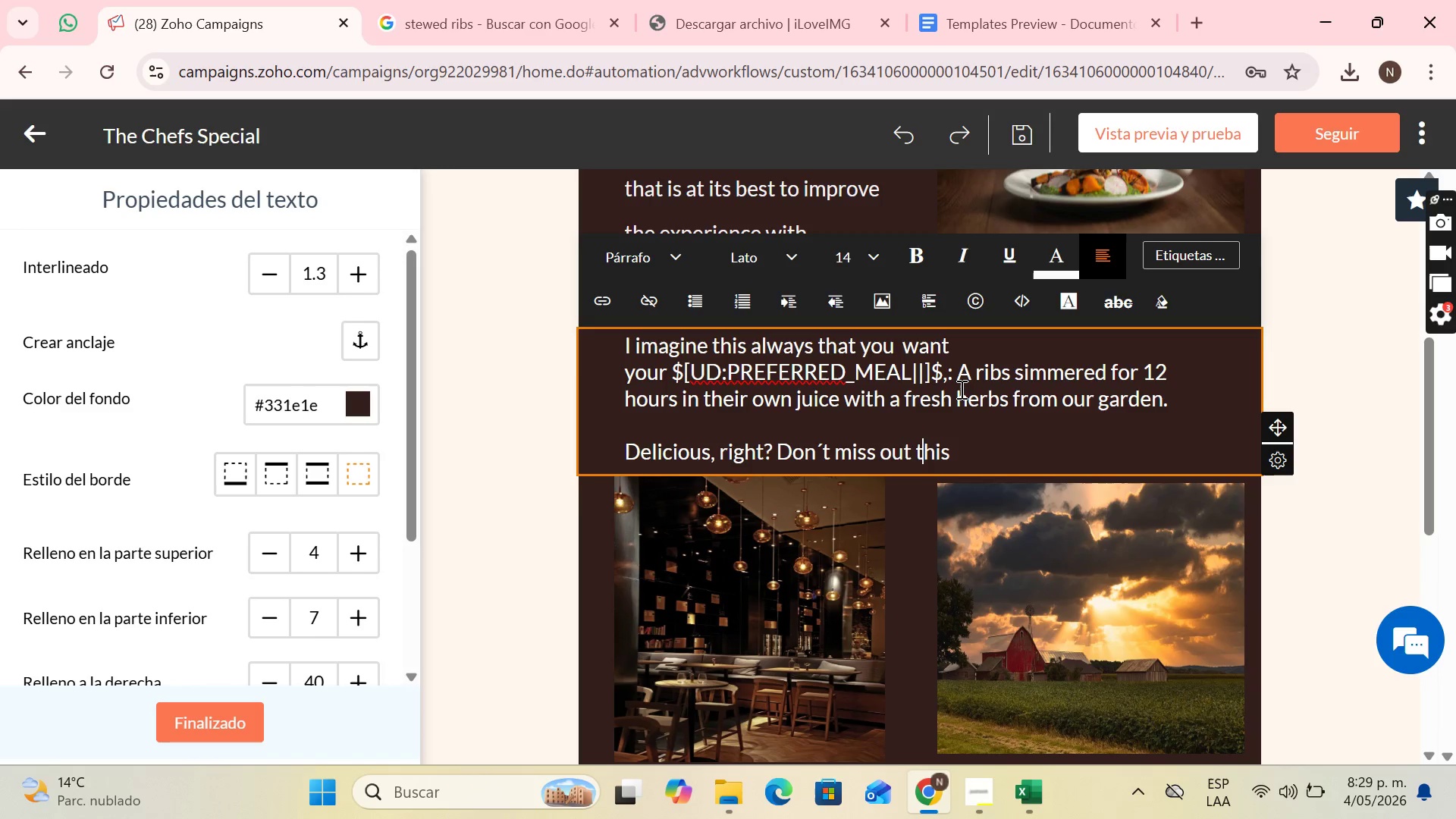 
key(ArrowLeft)
 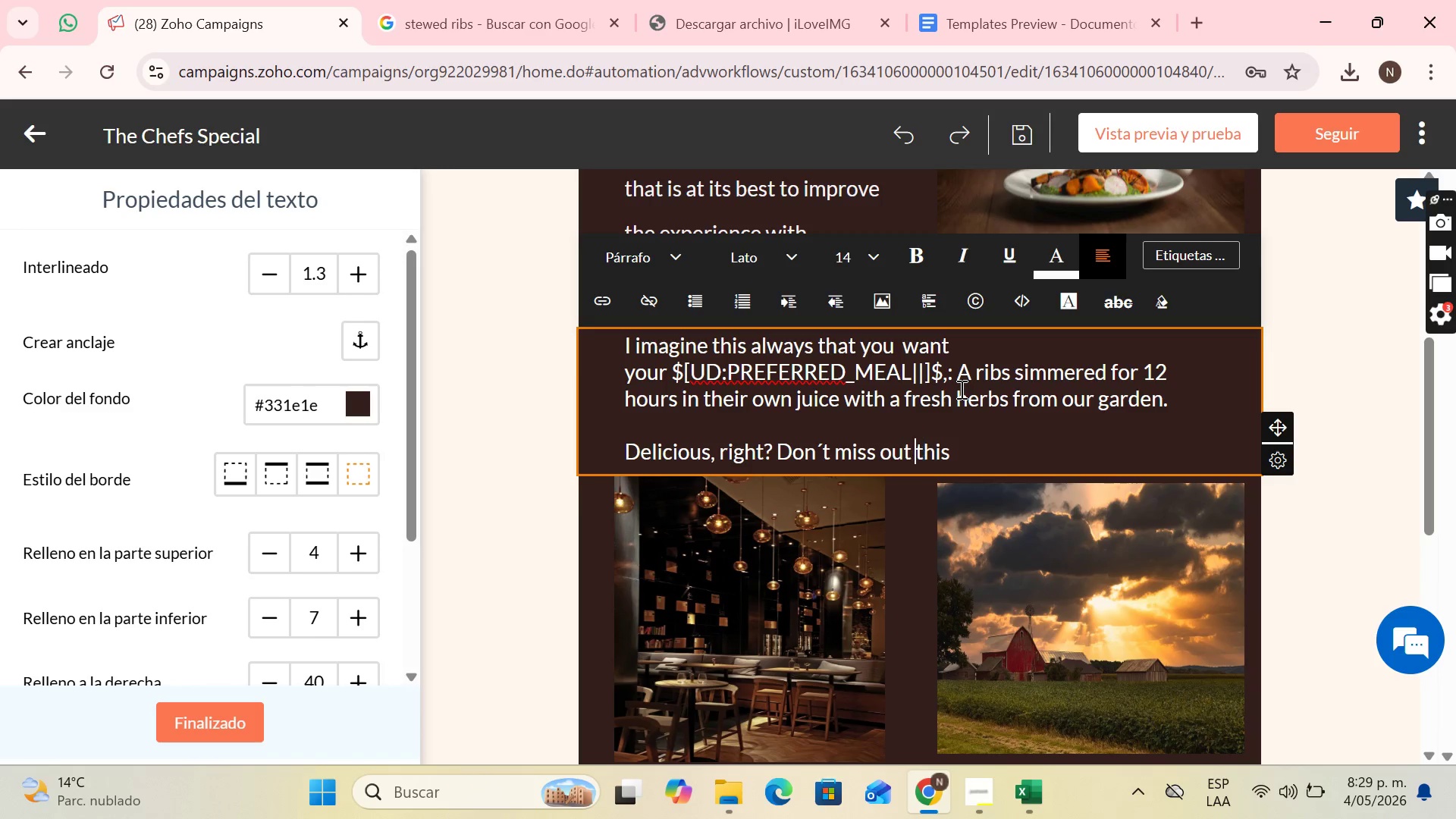 
key(ArrowLeft)
 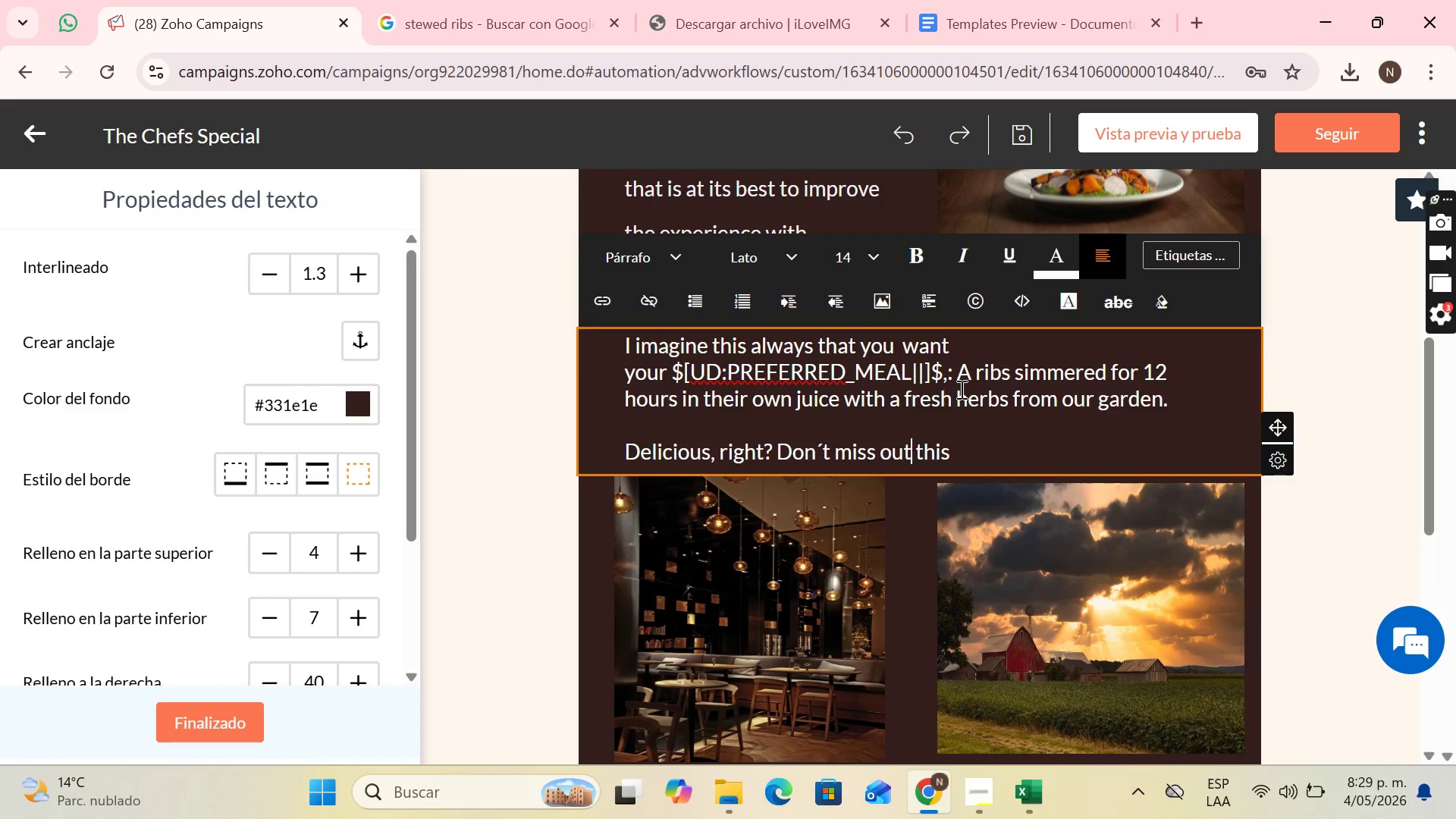 
key(ArrowLeft)
 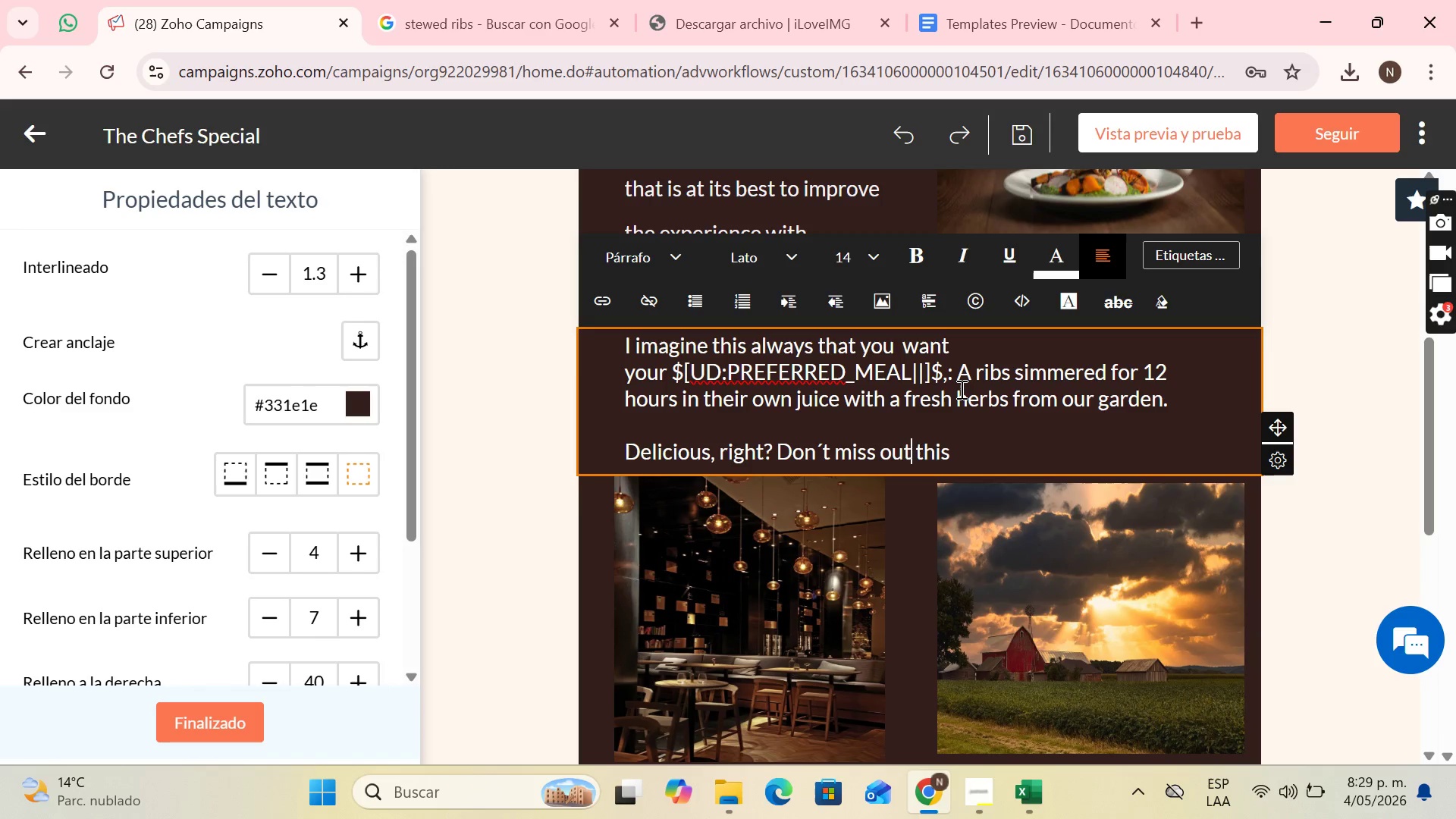 
key(ArrowLeft)
 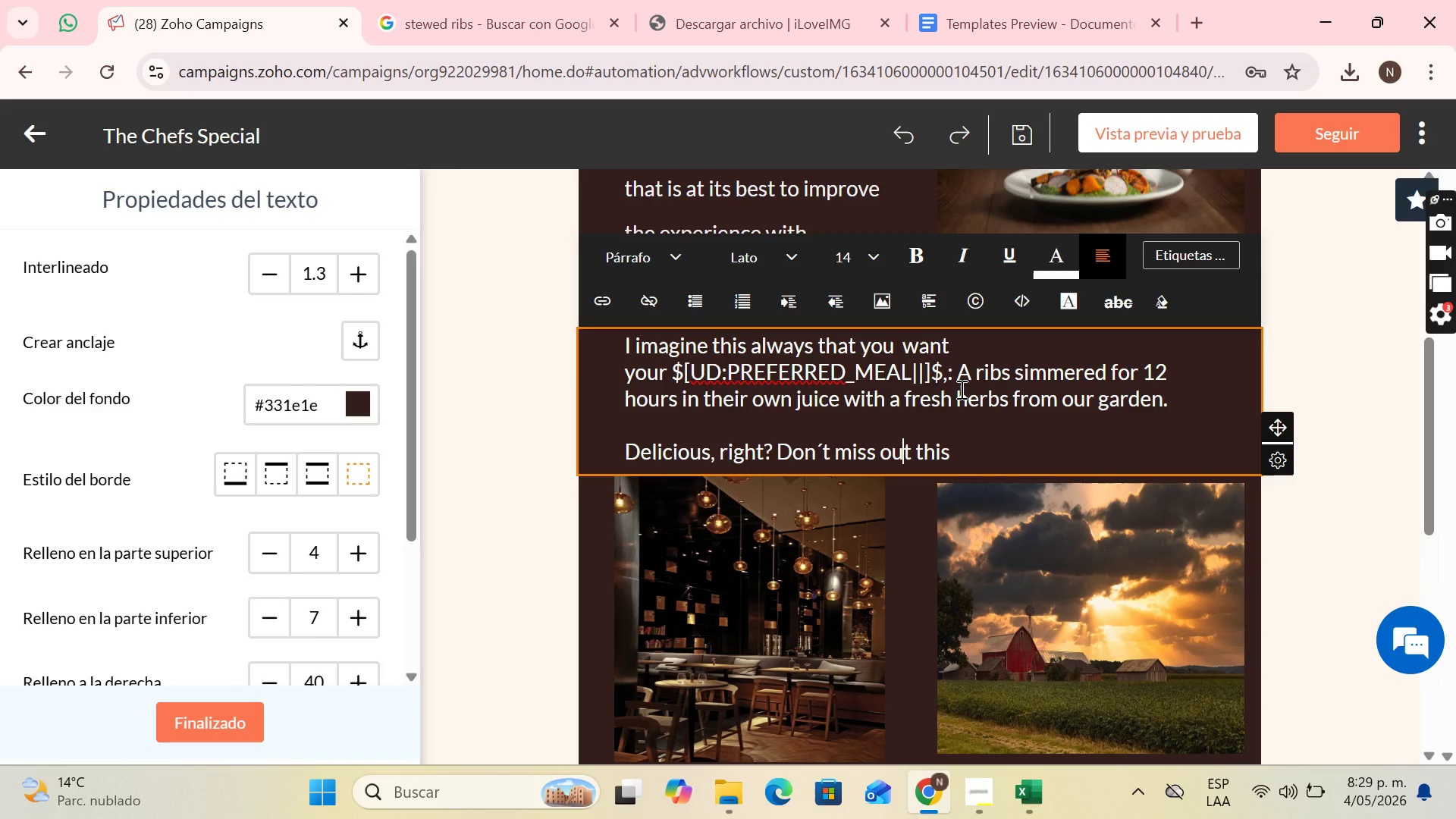 
key(ArrowLeft)
 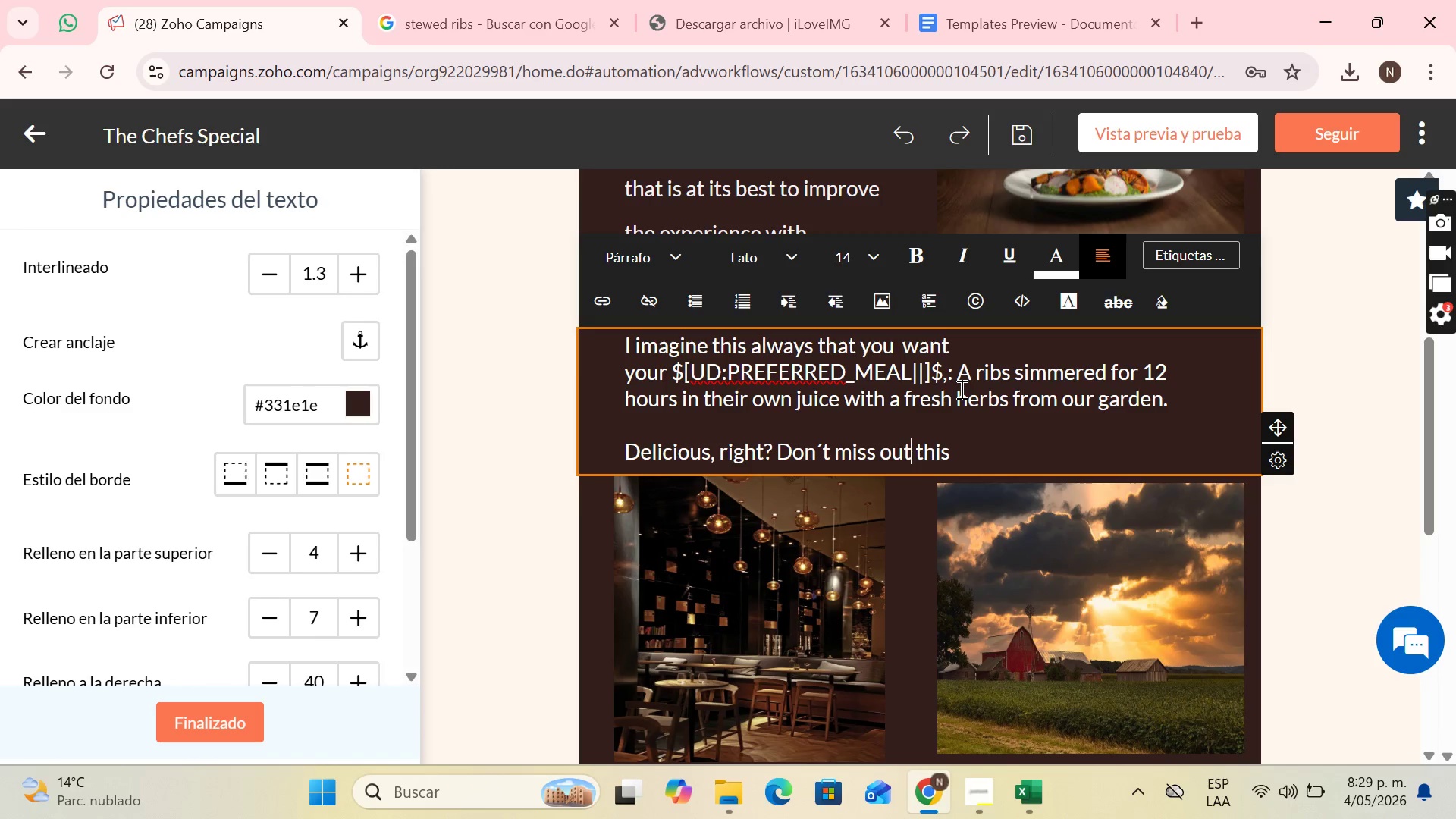 
key(ArrowRight)
 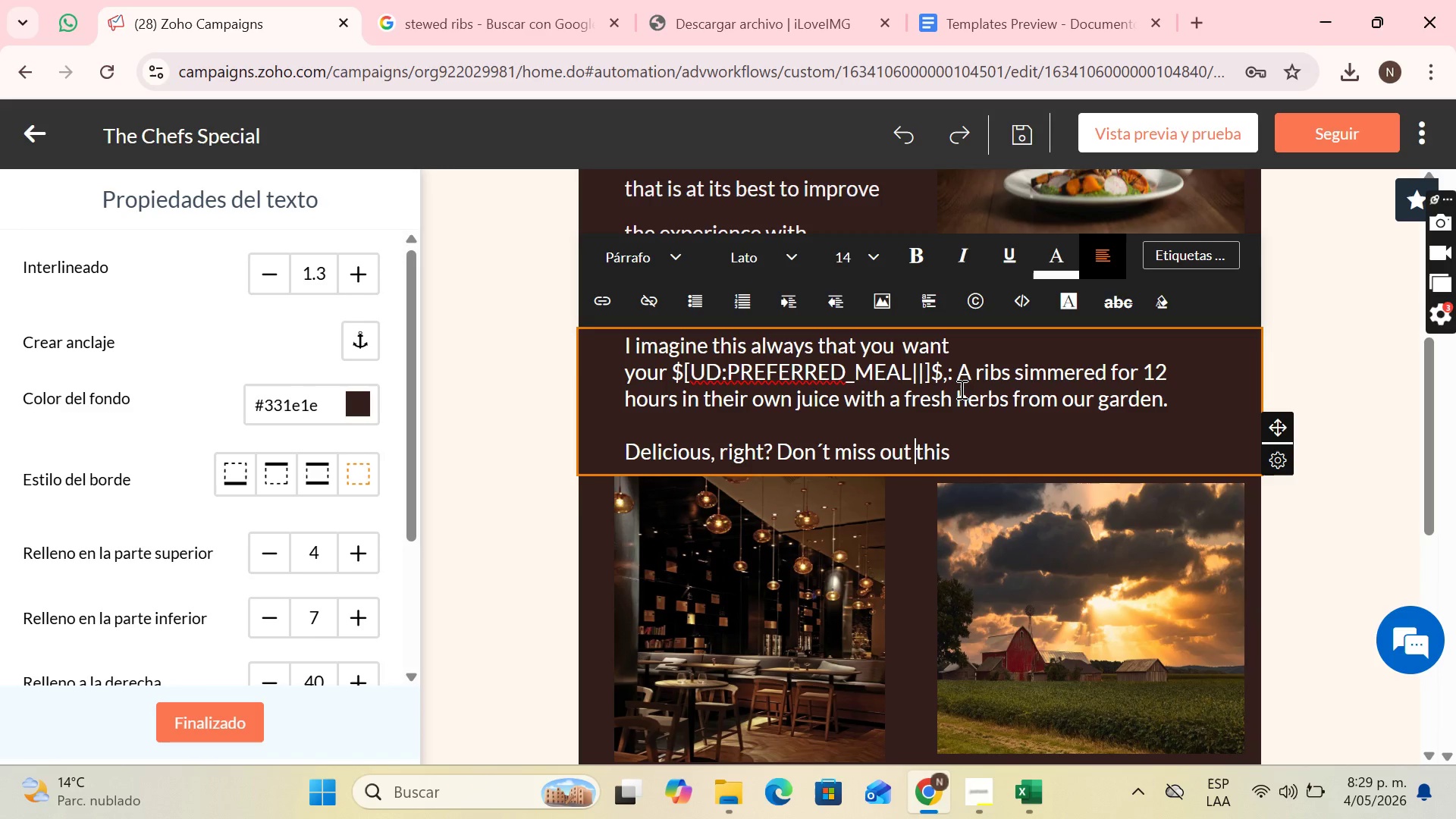 
key(ArrowRight)
 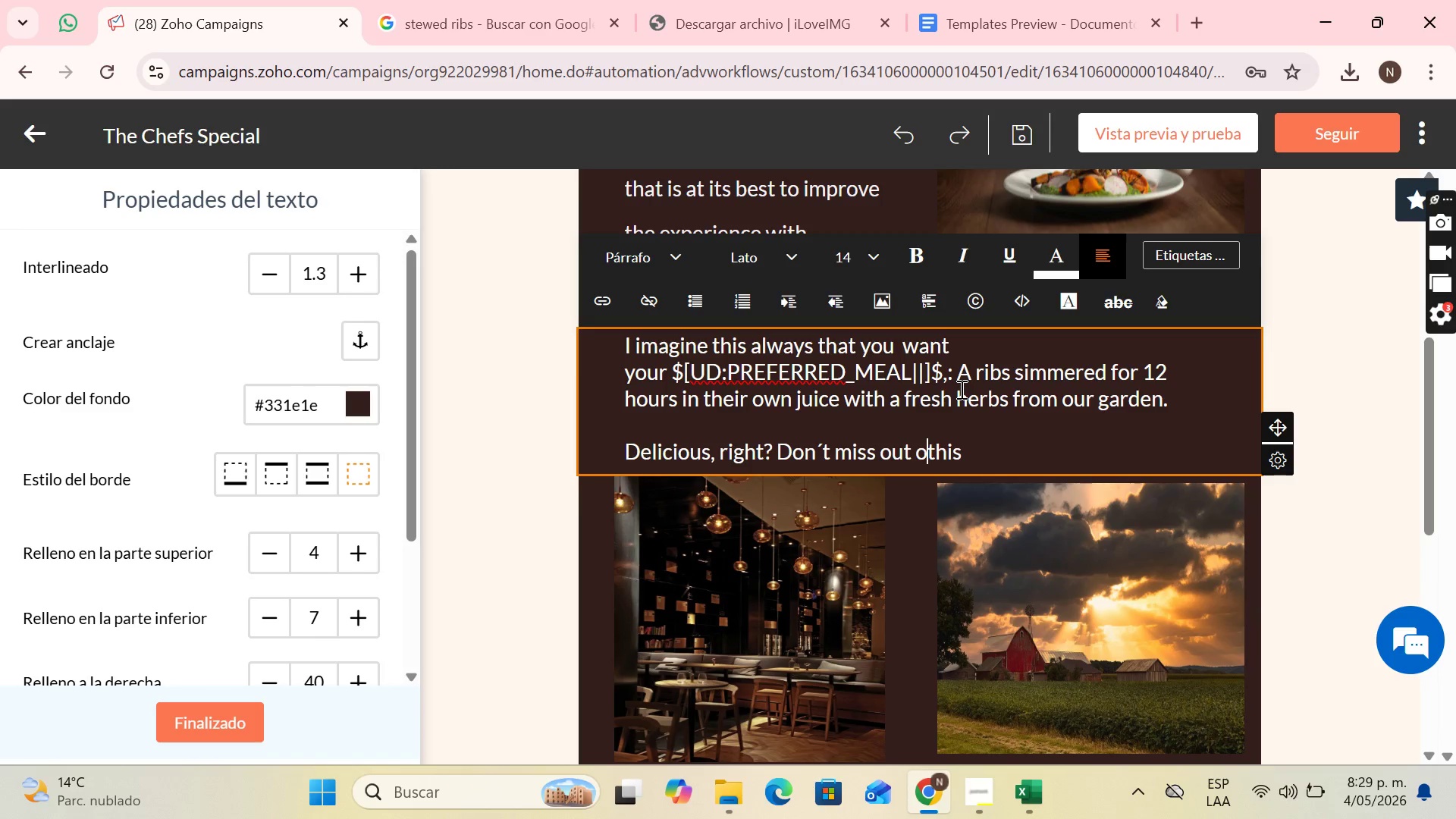 
type(on )
 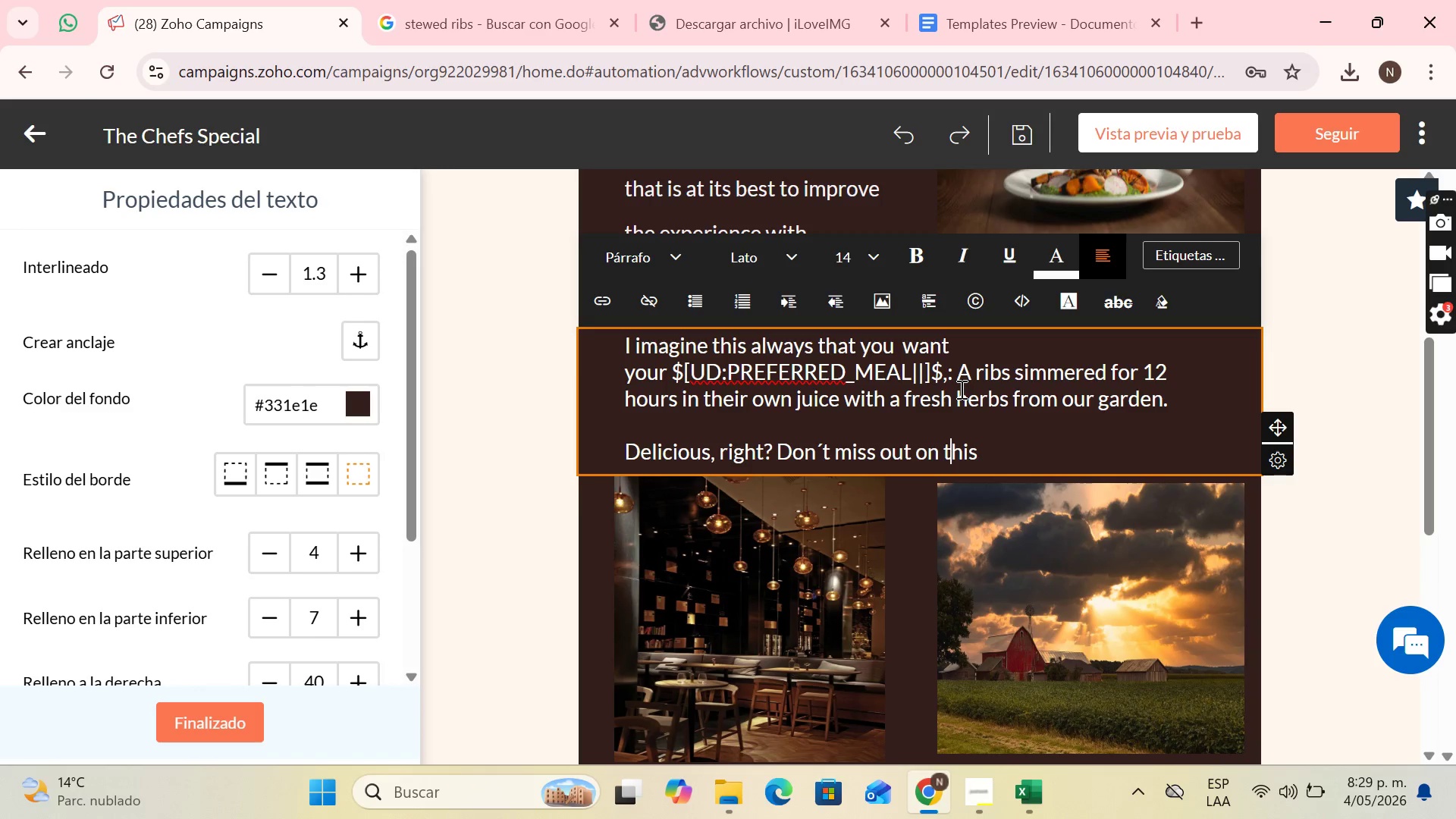 
key(ArrowRight)
 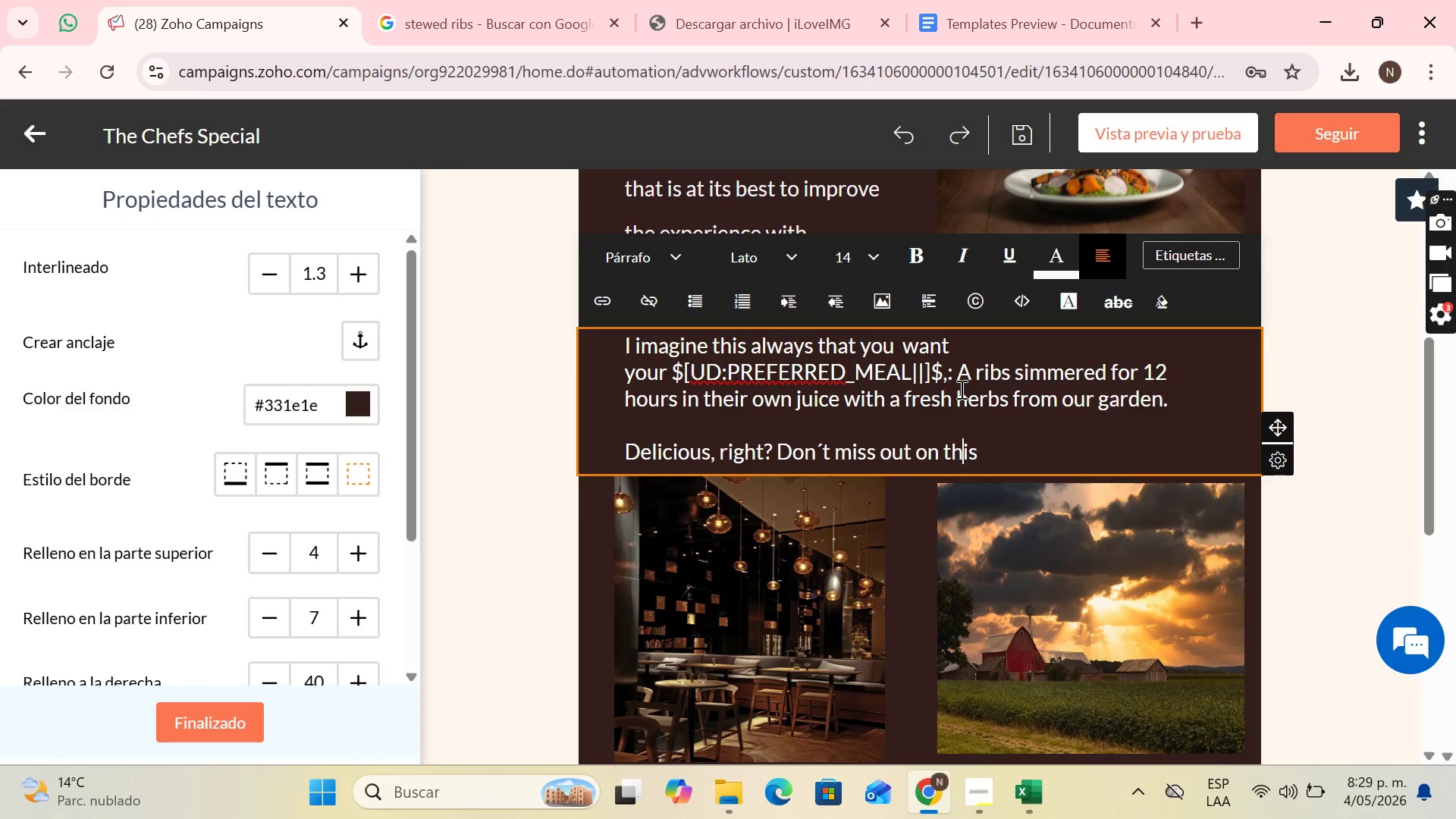 
key(ArrowRight)
 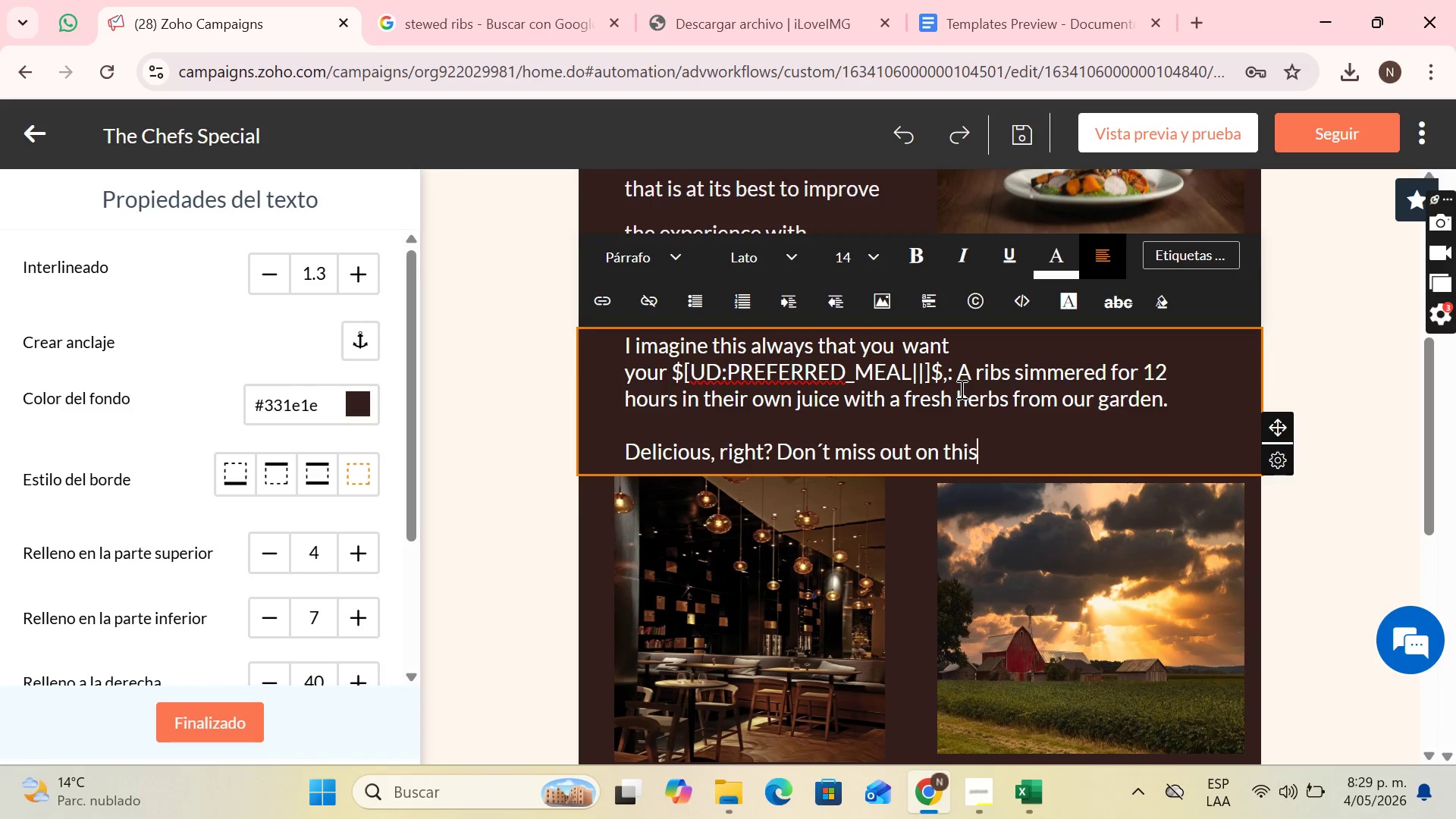 
key(ArrowRight)
 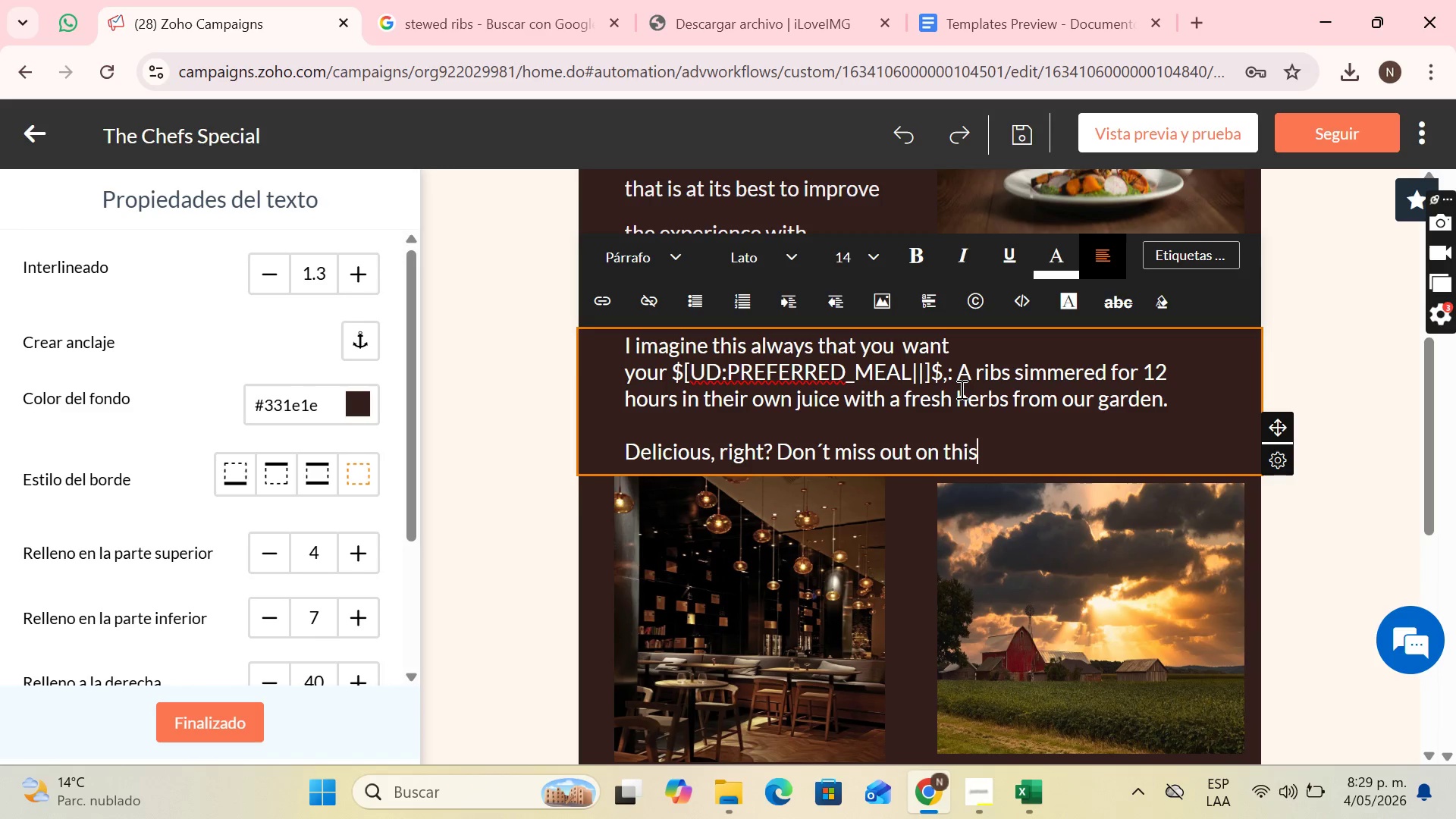 
key(ArrowRight)
 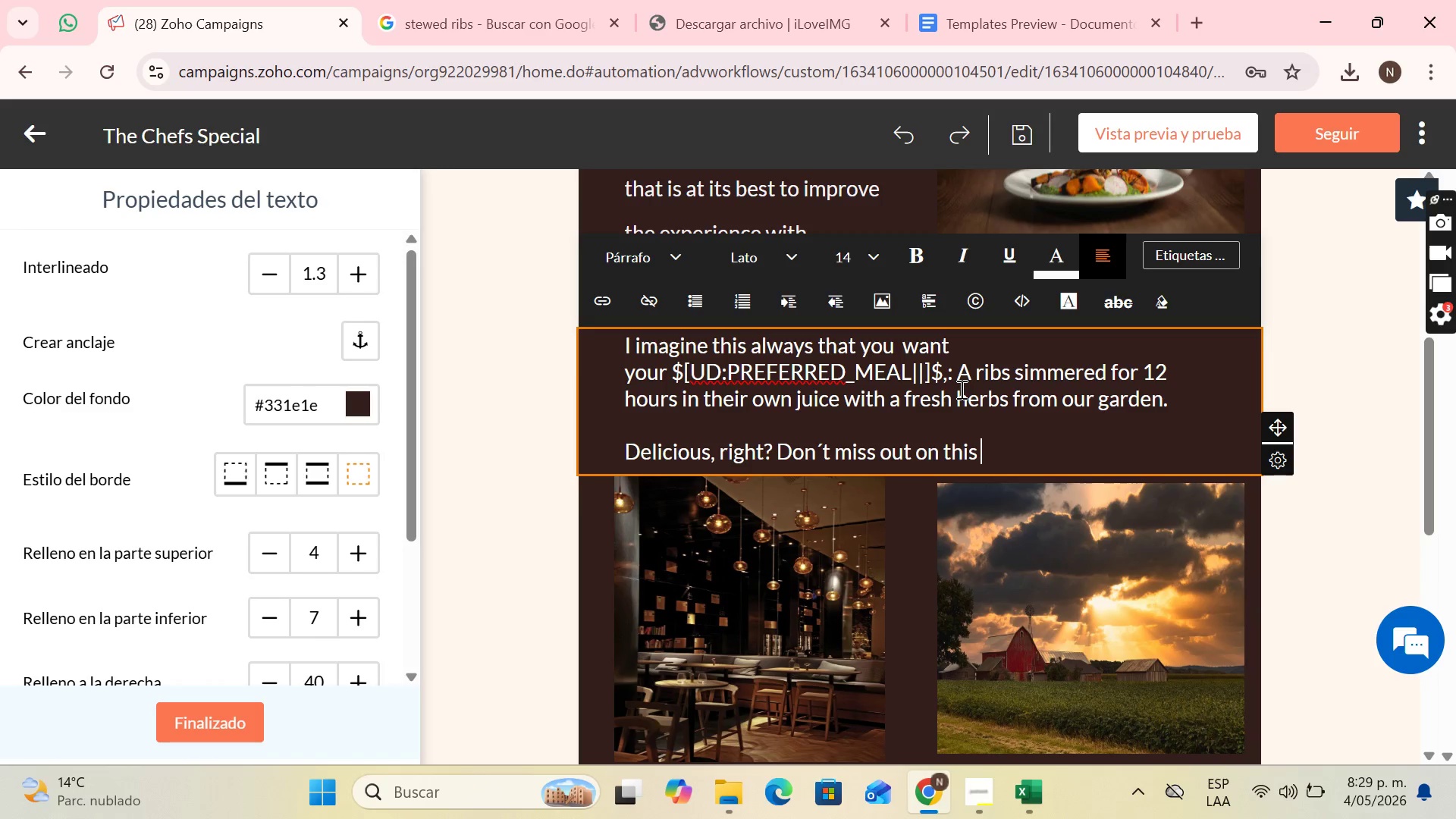 
type( dish and many more )
 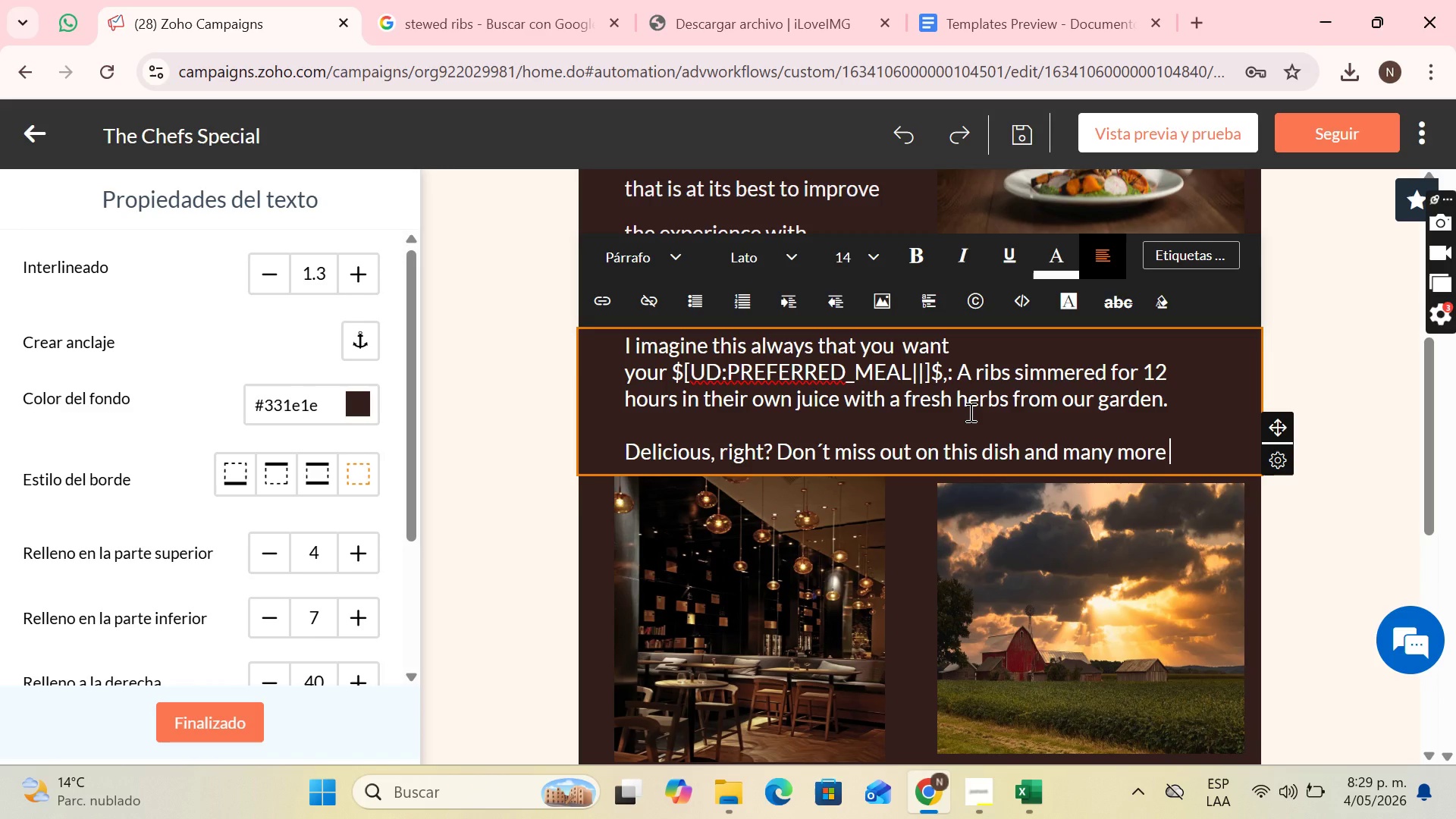 
key(Backspace)
 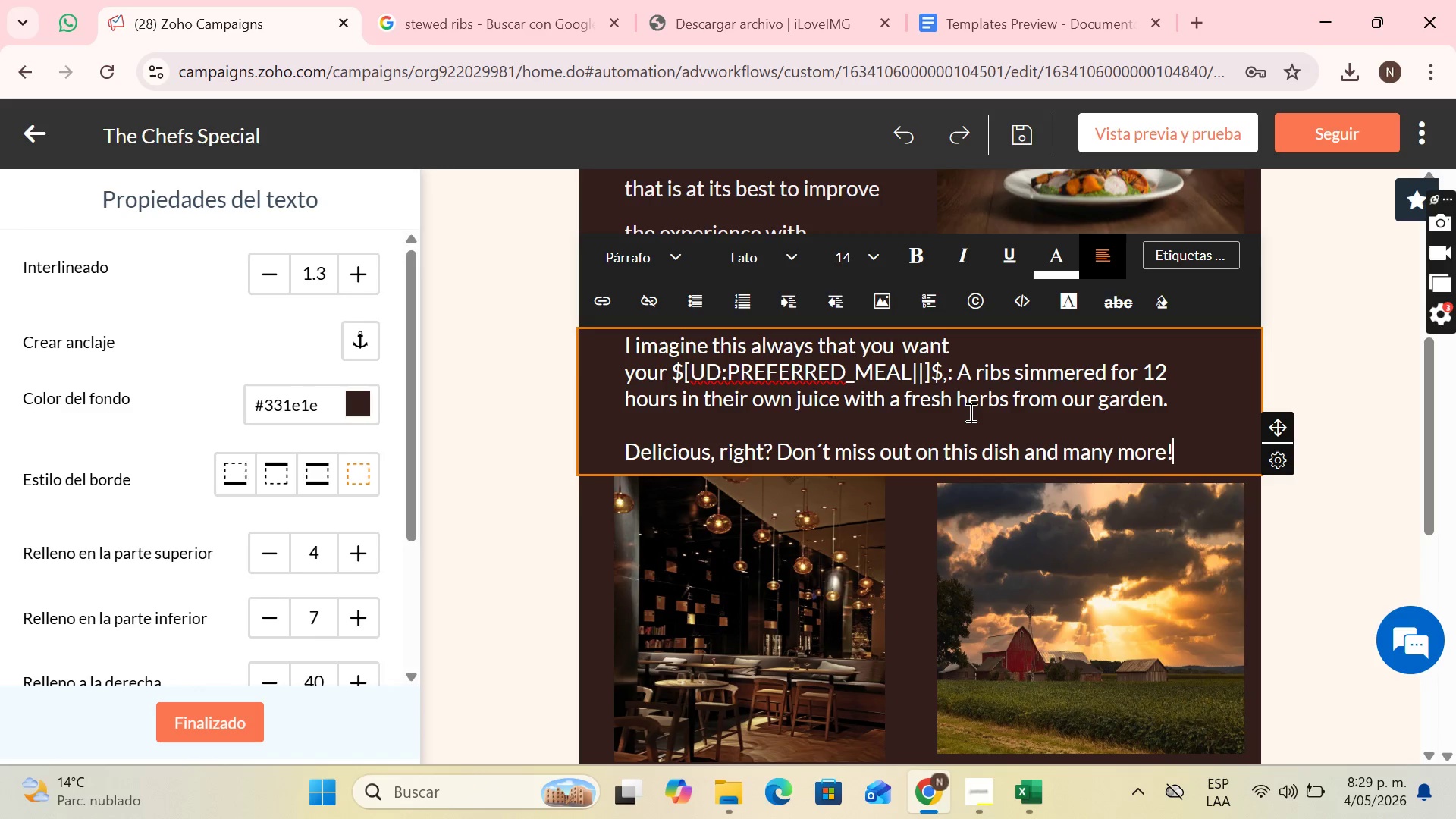 
key(Shift+ShiftLeft)
 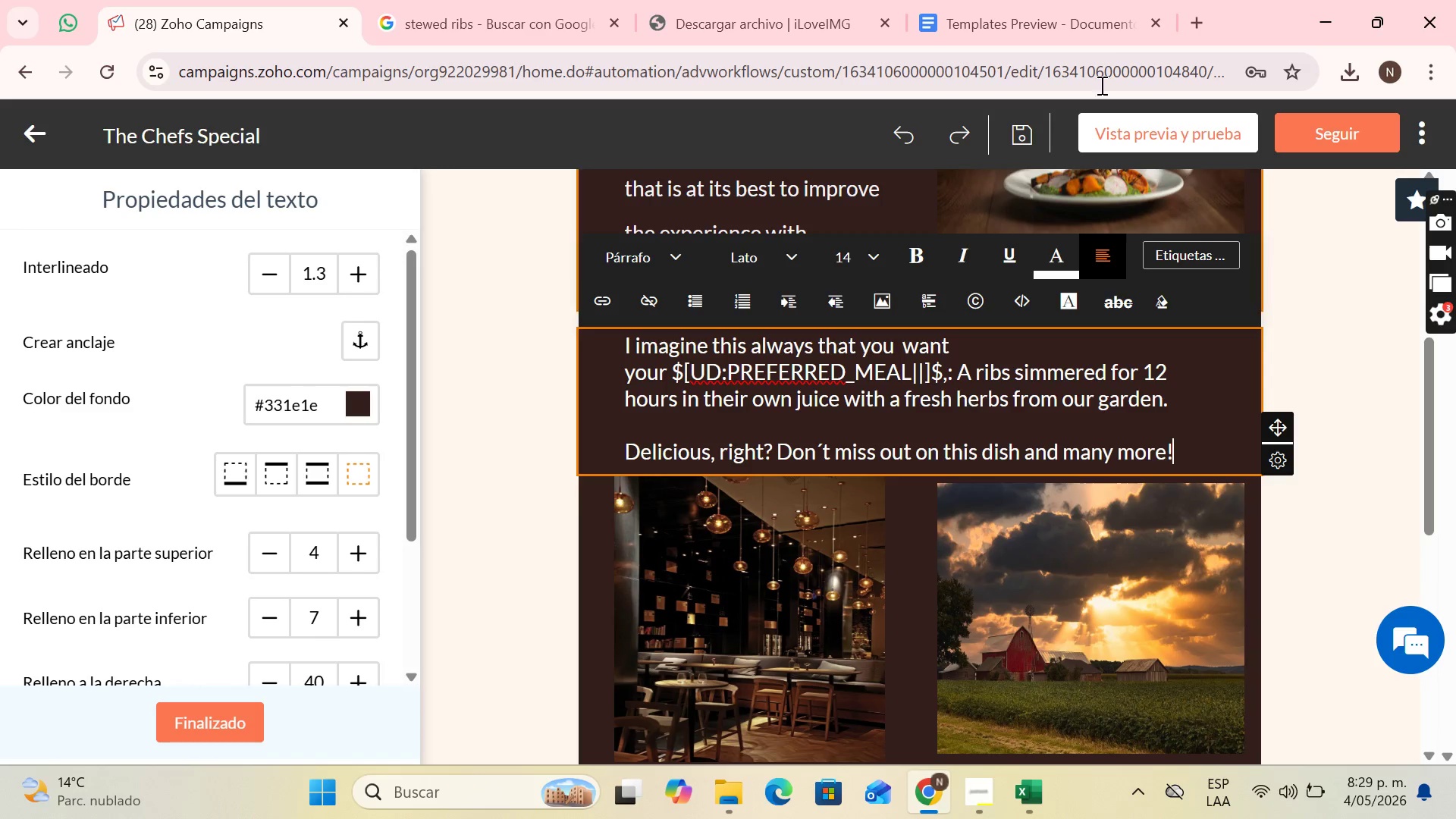 
key(Shift+1)
 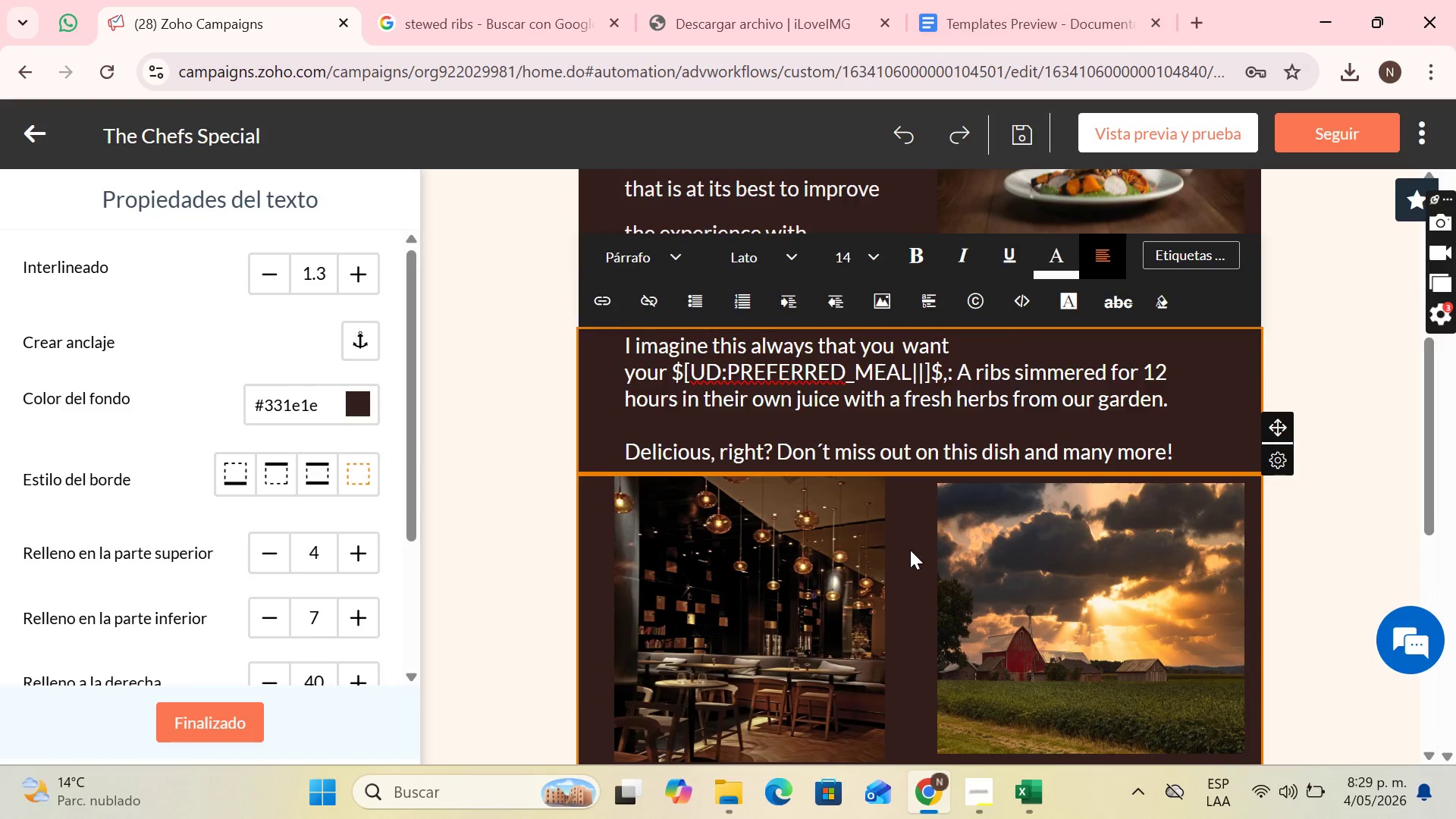 
scroll: coordinate [931, 507], scroll_direction: down, amount: 5.0
 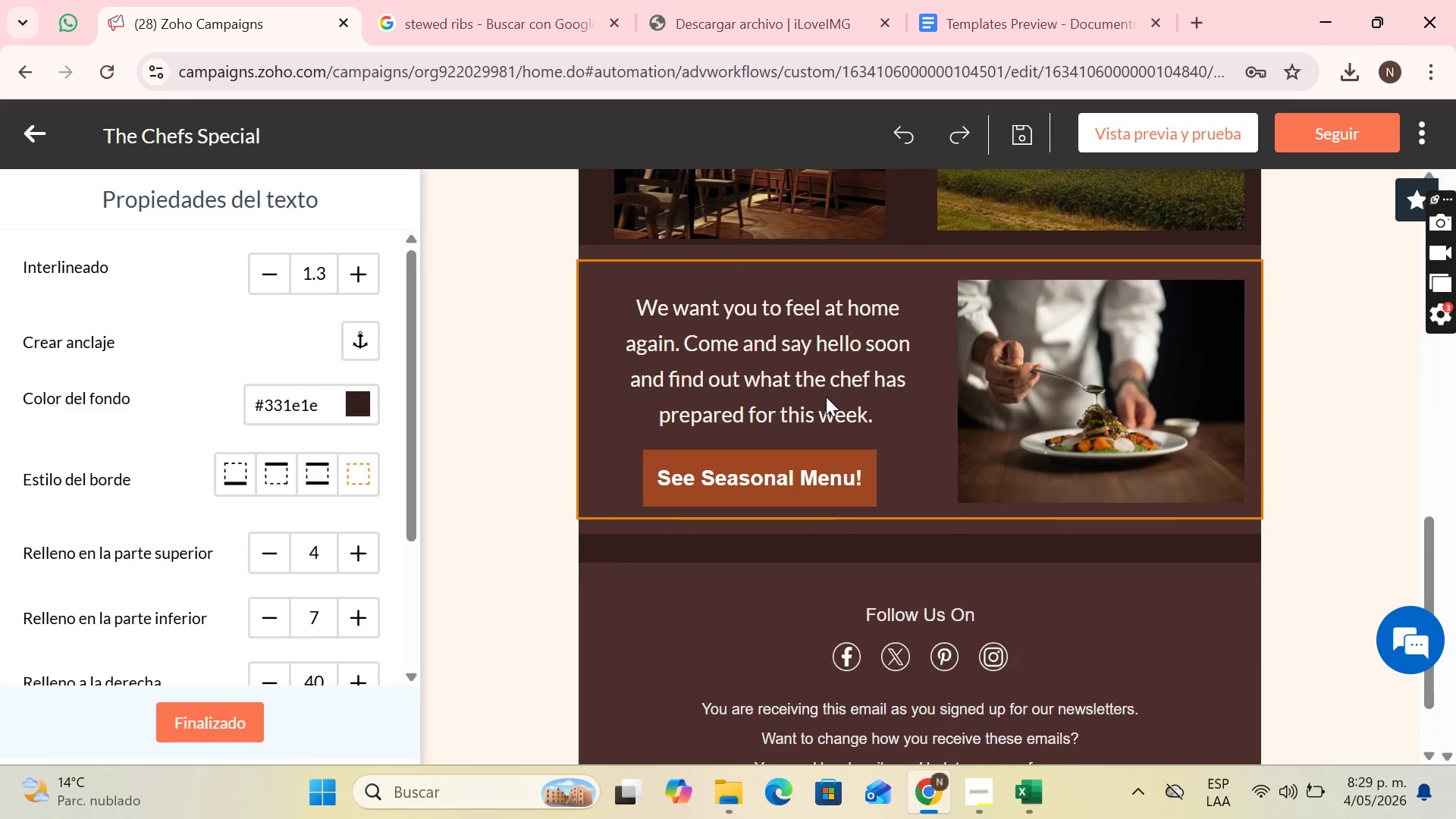 
left_click([826, 397])
 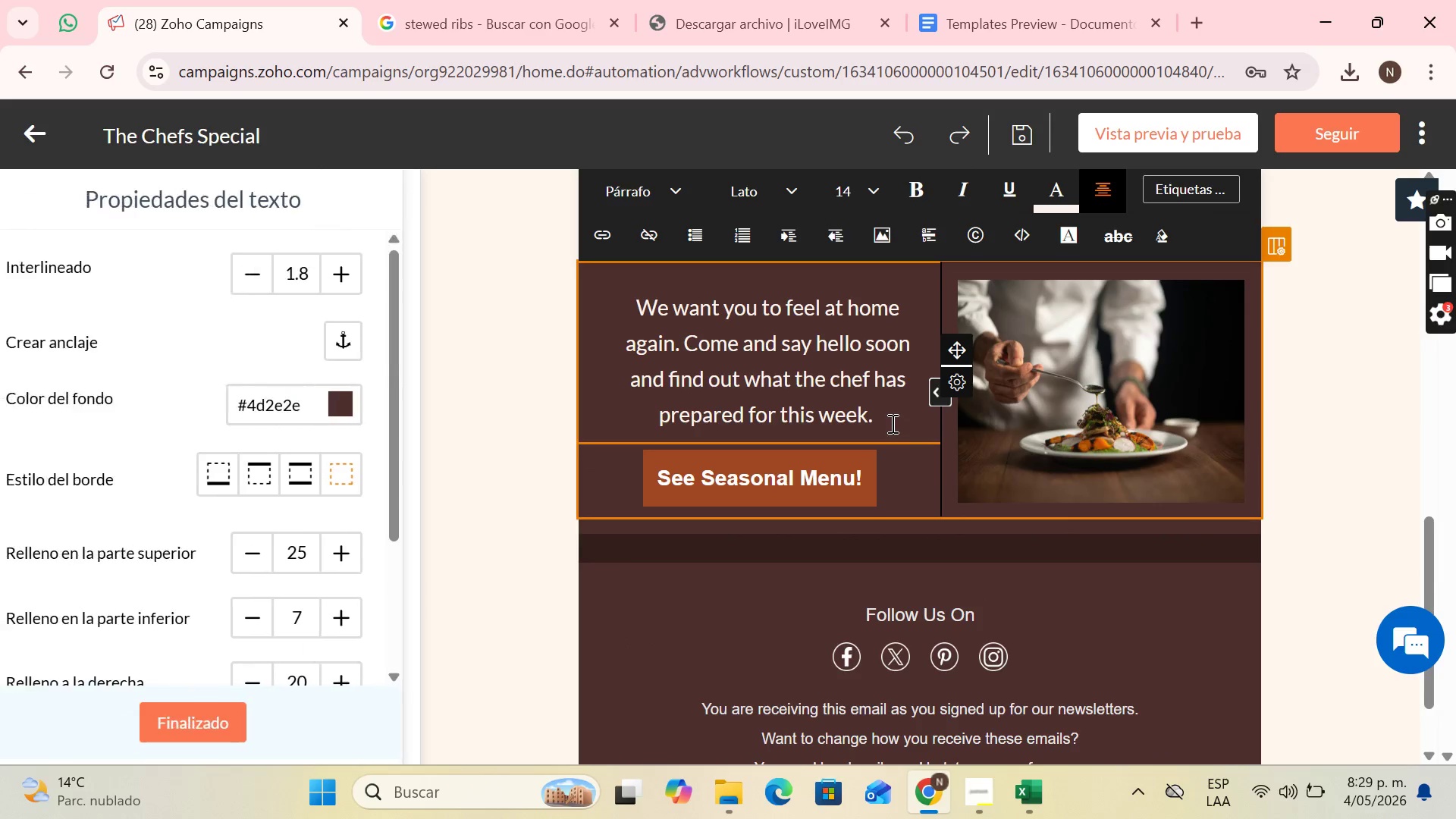 
left_click_drag(start_coordinate=[891, 423], to_coordinate=[679, 309])
 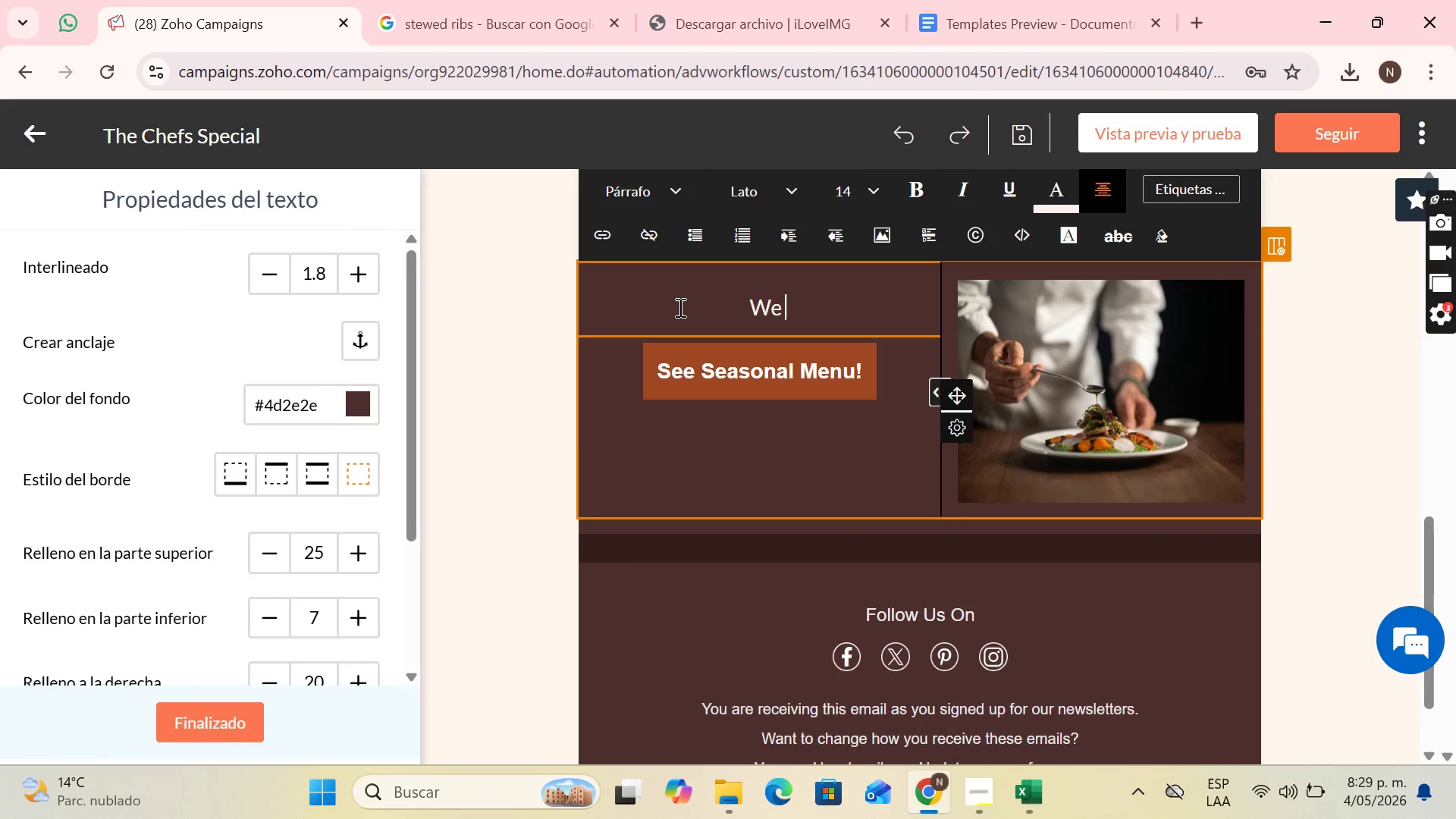 
key(Backspace)
 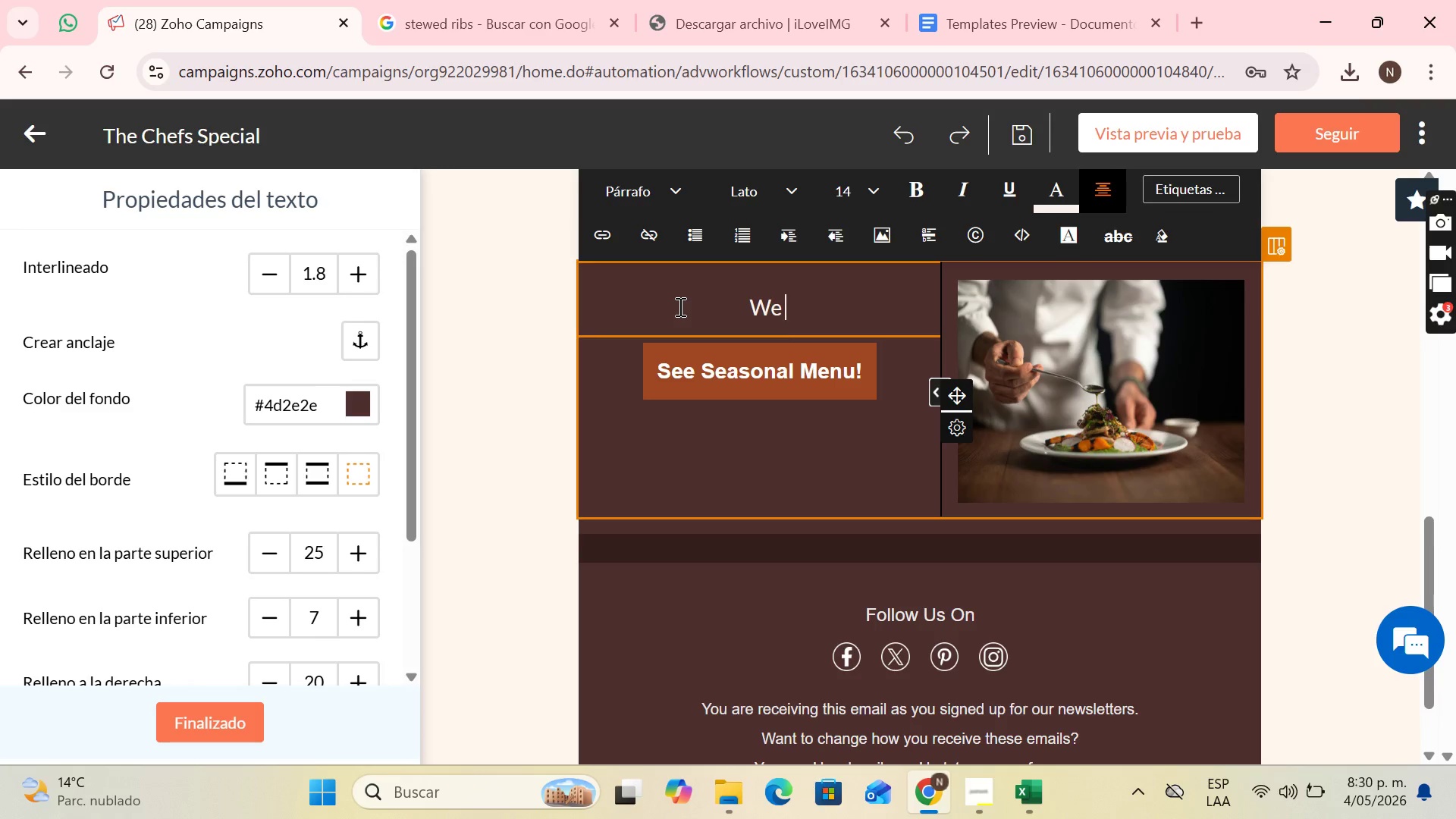 
wait(14.31)
 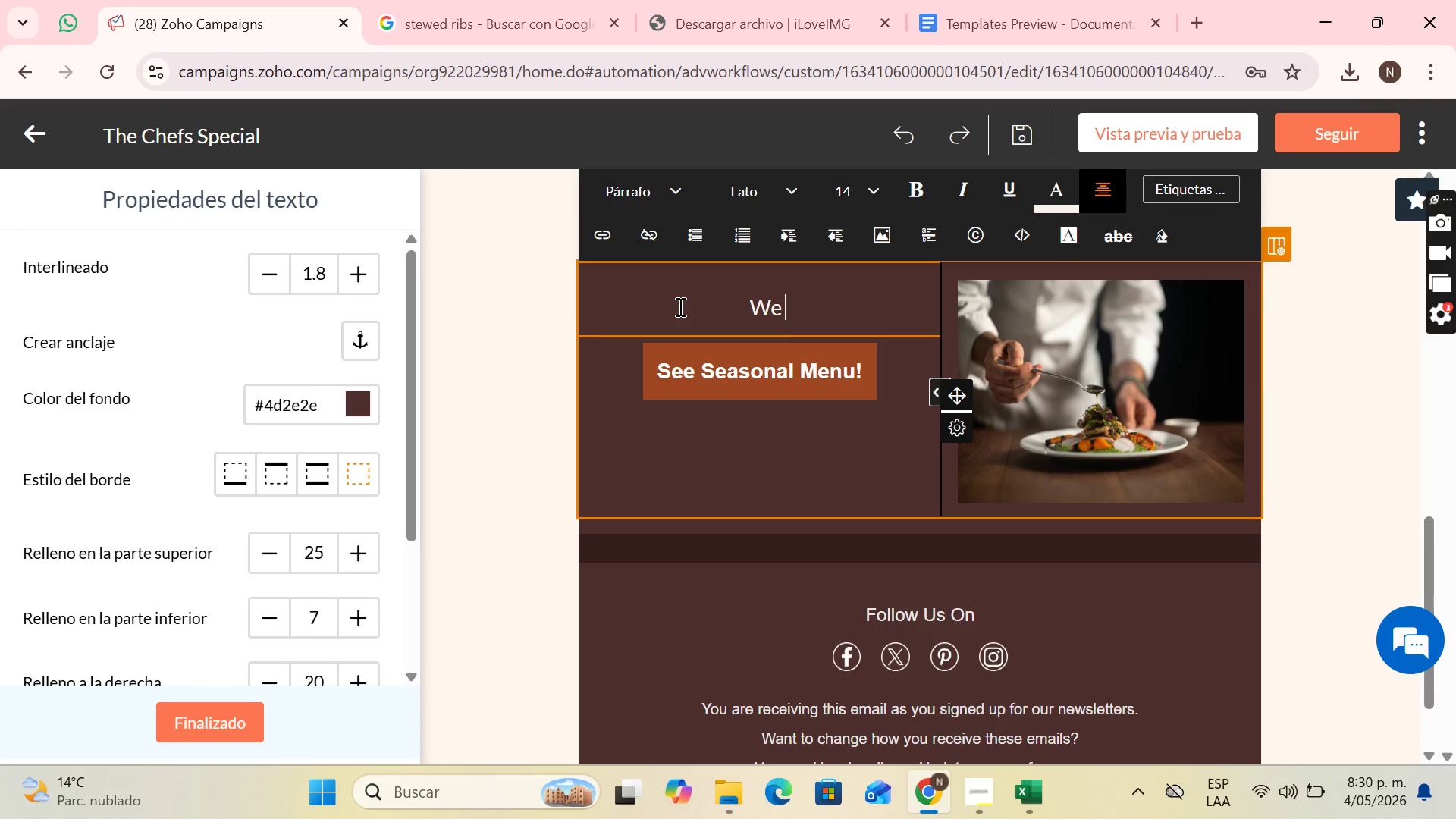 
scroll: coordinate [829, 400], scroll_direction: up, amount: 2.0
 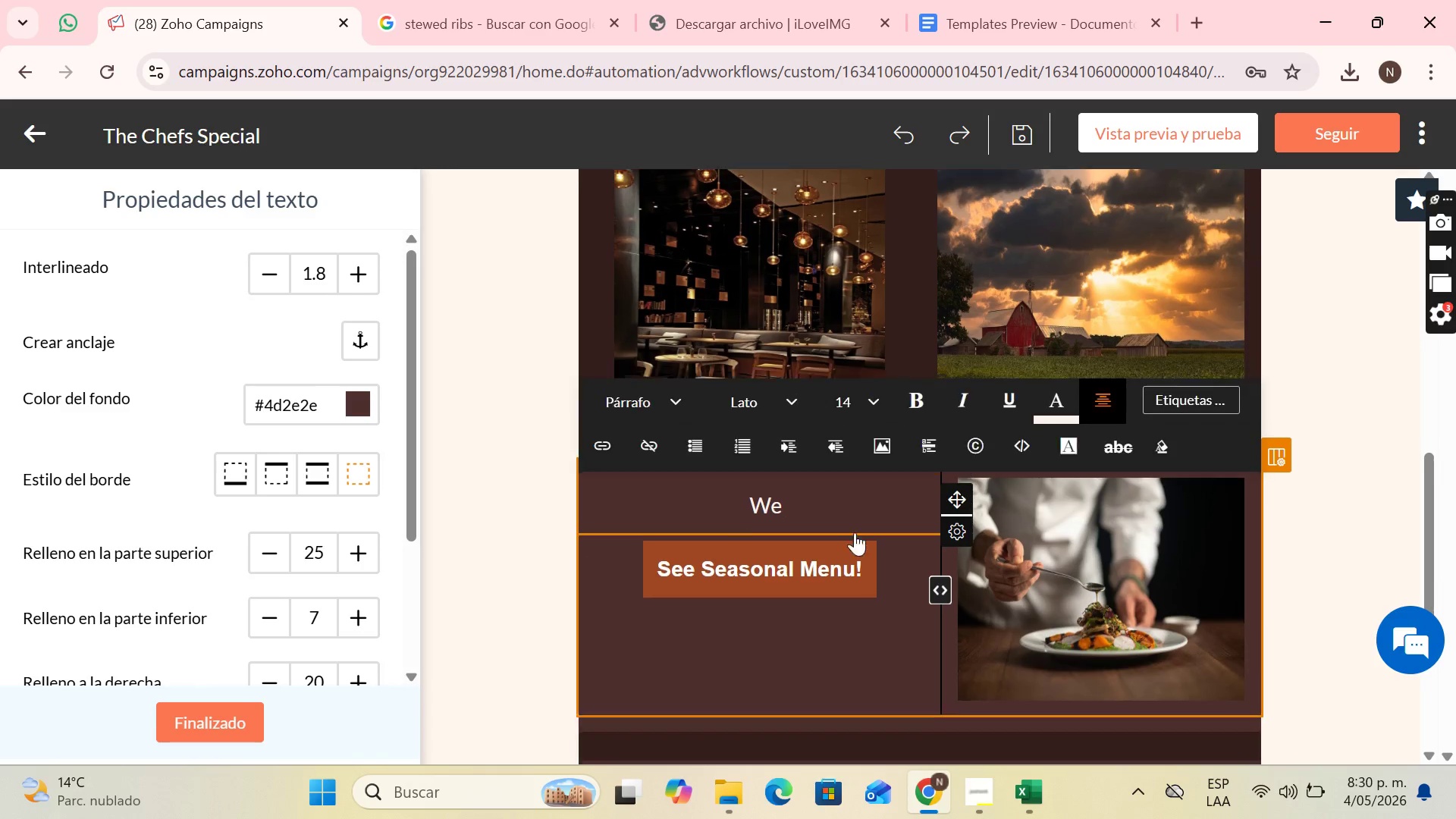 
scroll: coordinate [855, 532], scroll_direction: down, amount: 1.0
 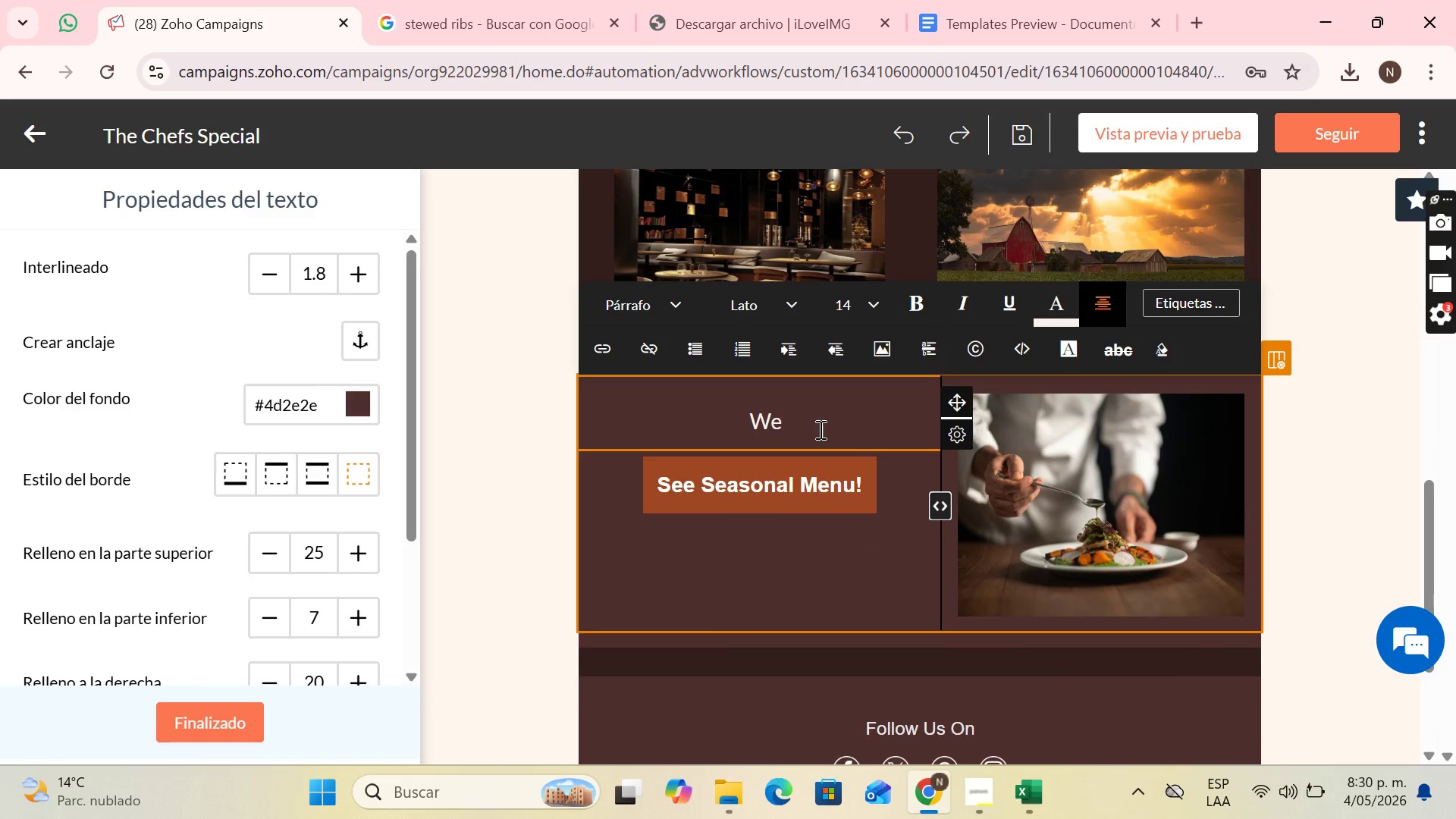 
type(t)
key(Backspace)
key(Backspace)
key(Backspace)
key(Backspace)
type(There is nothing we like more than serving you something that makes you smile. Shall we sab)
key(Backspace)
type(ve you)
 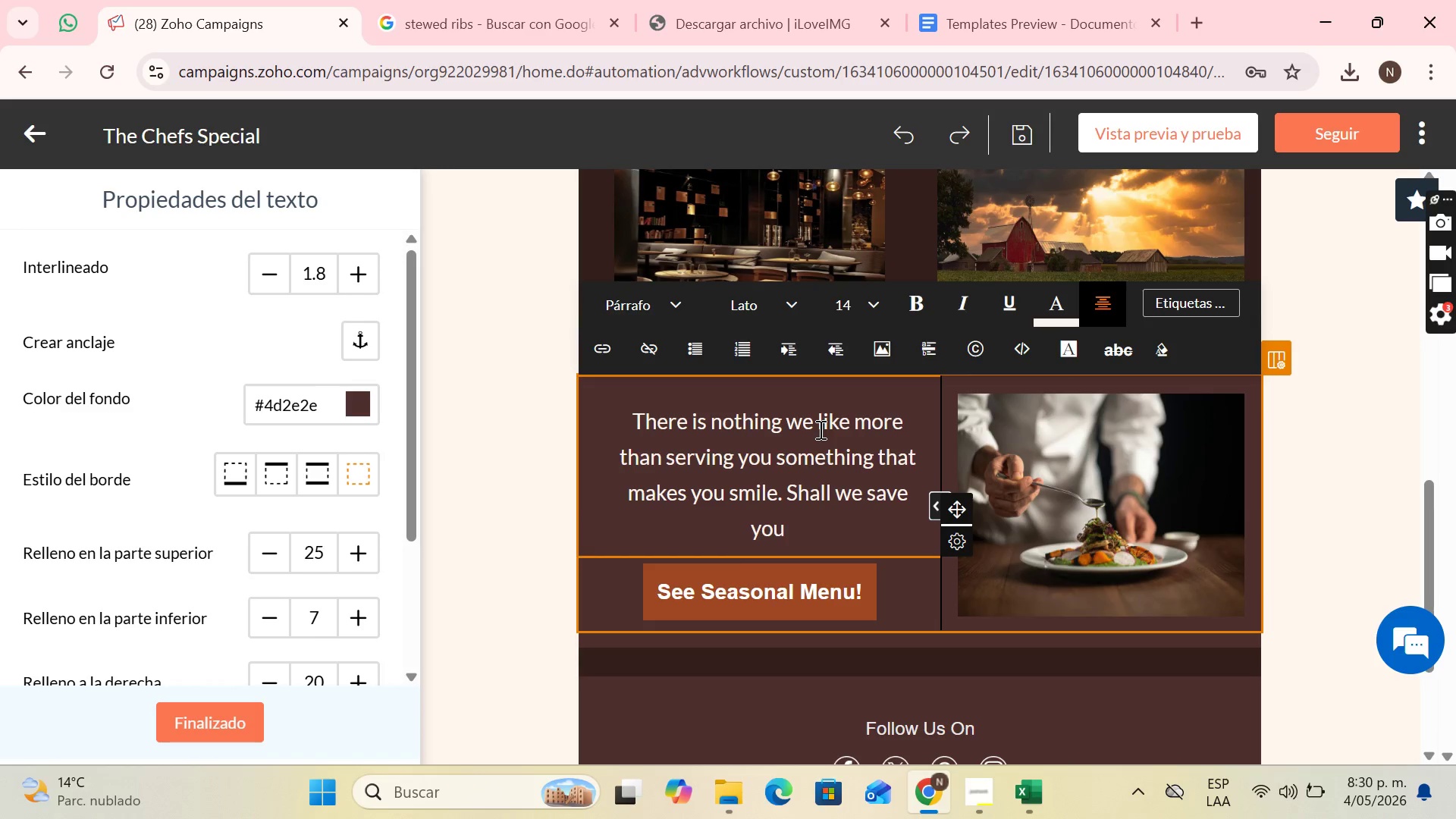 
wait(6.36)
 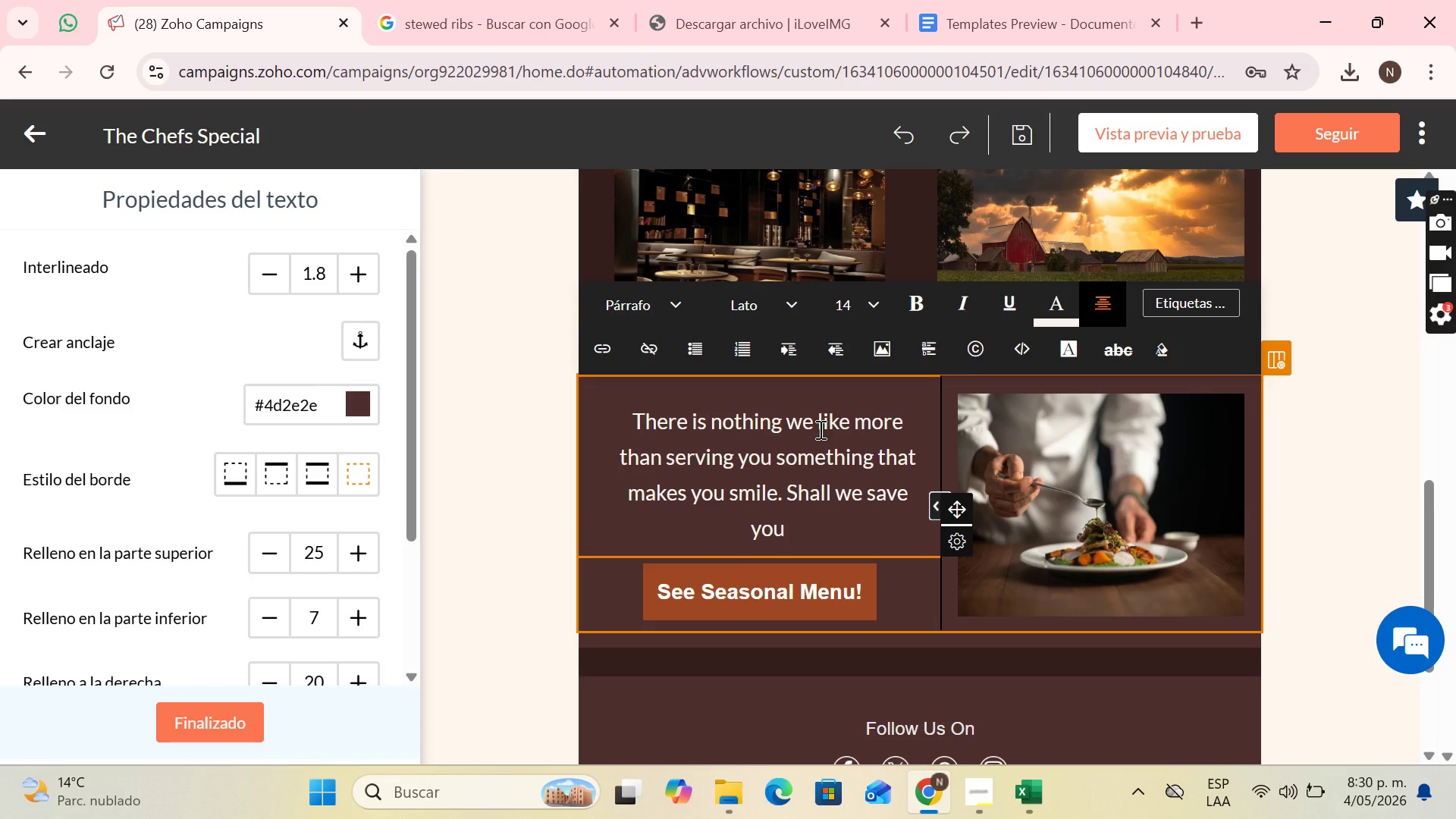 
left_click([789, 495])
 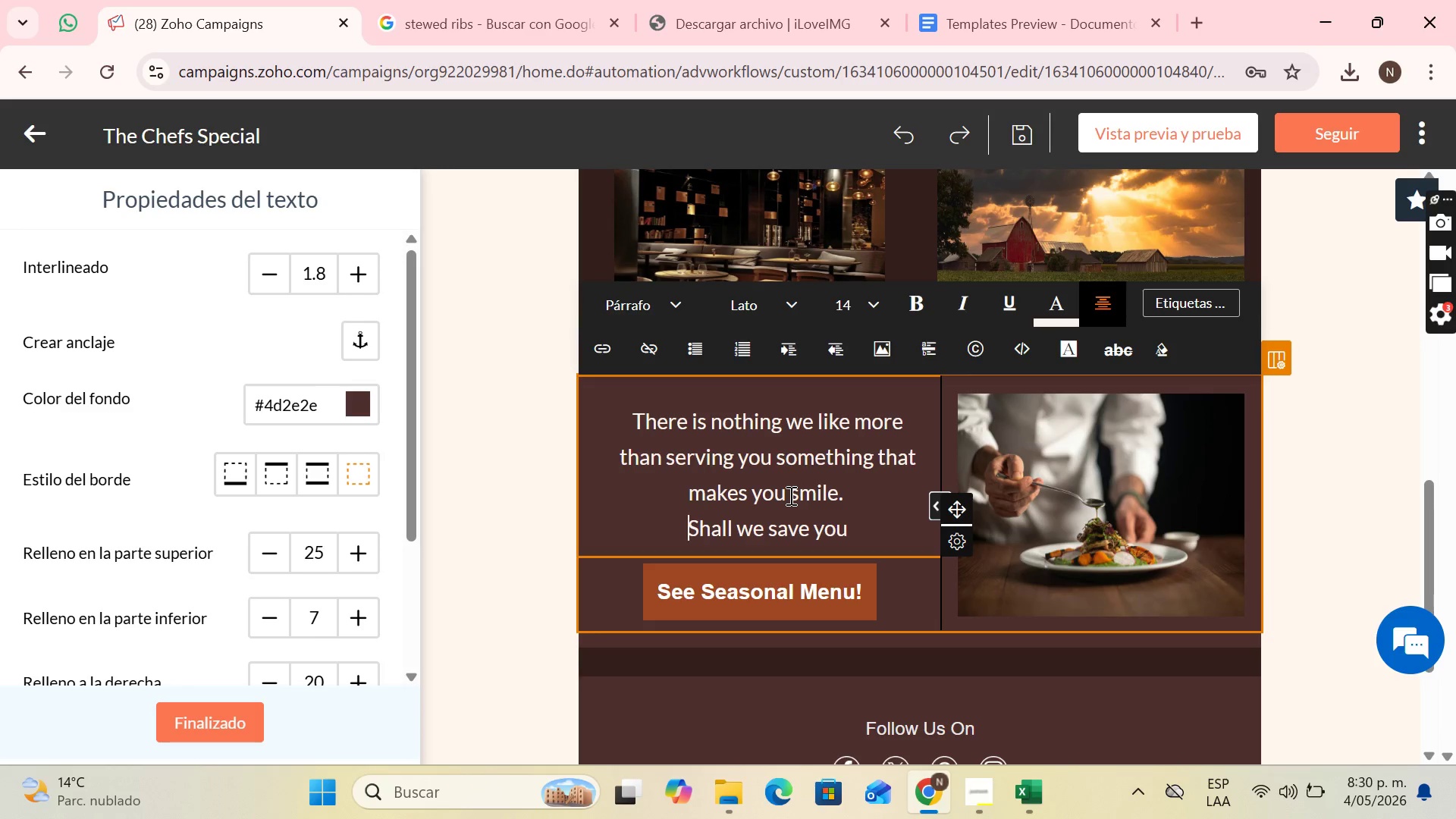 
key(Enter)
 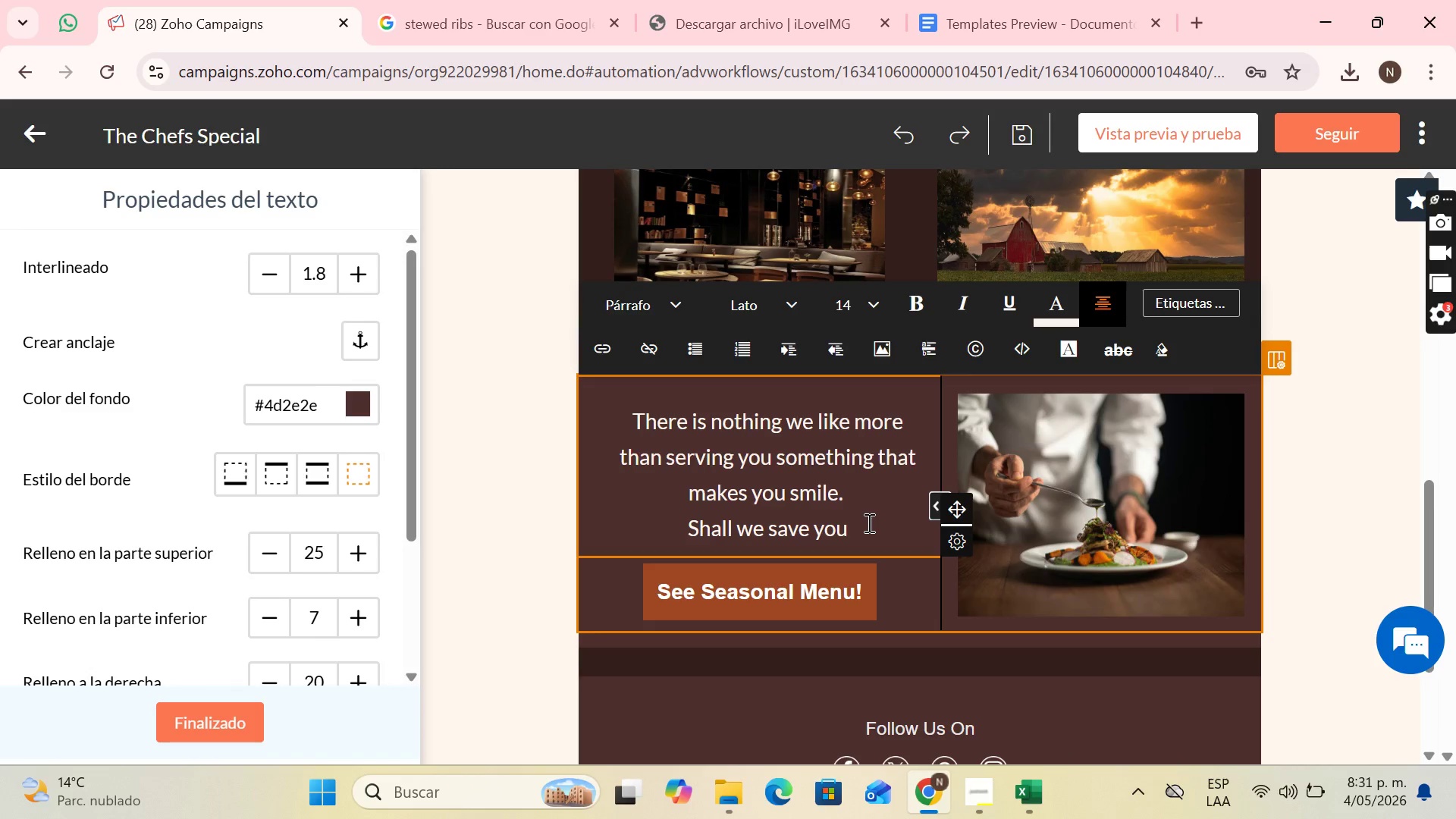 
type( a place for the )
 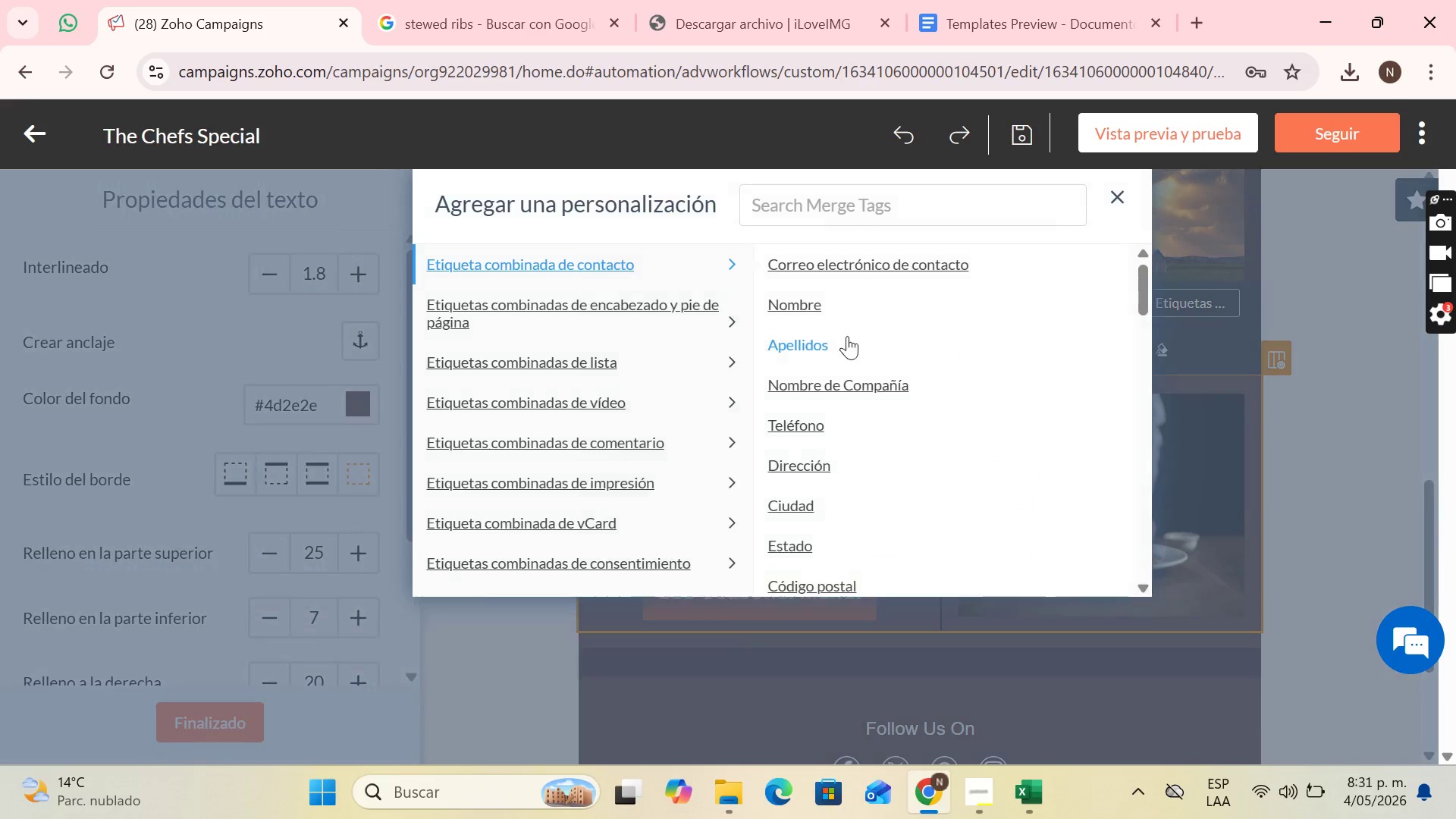 
left_click([886, 212])
 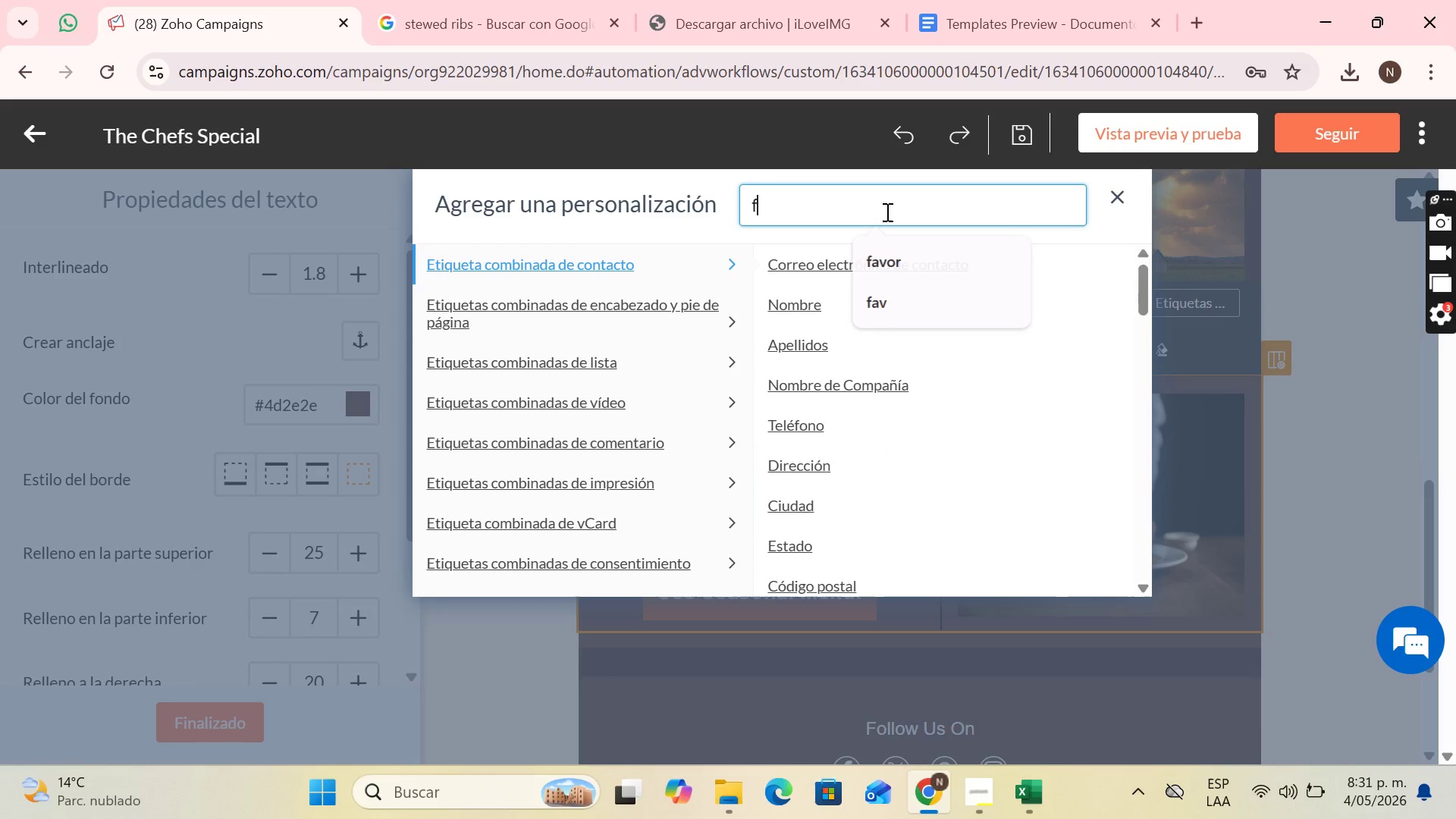 
type(favo)
 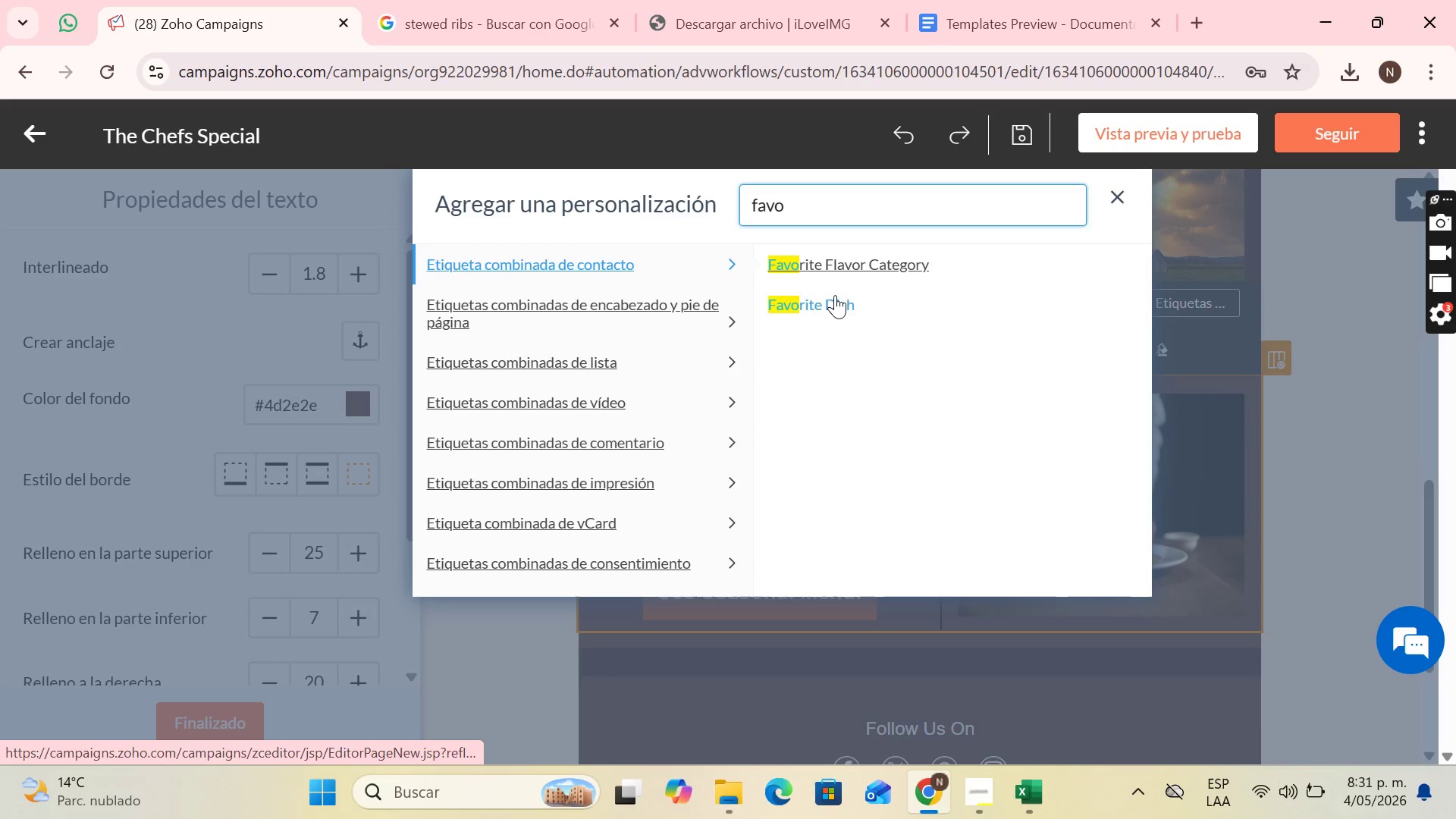 
left_click([835, 295])
 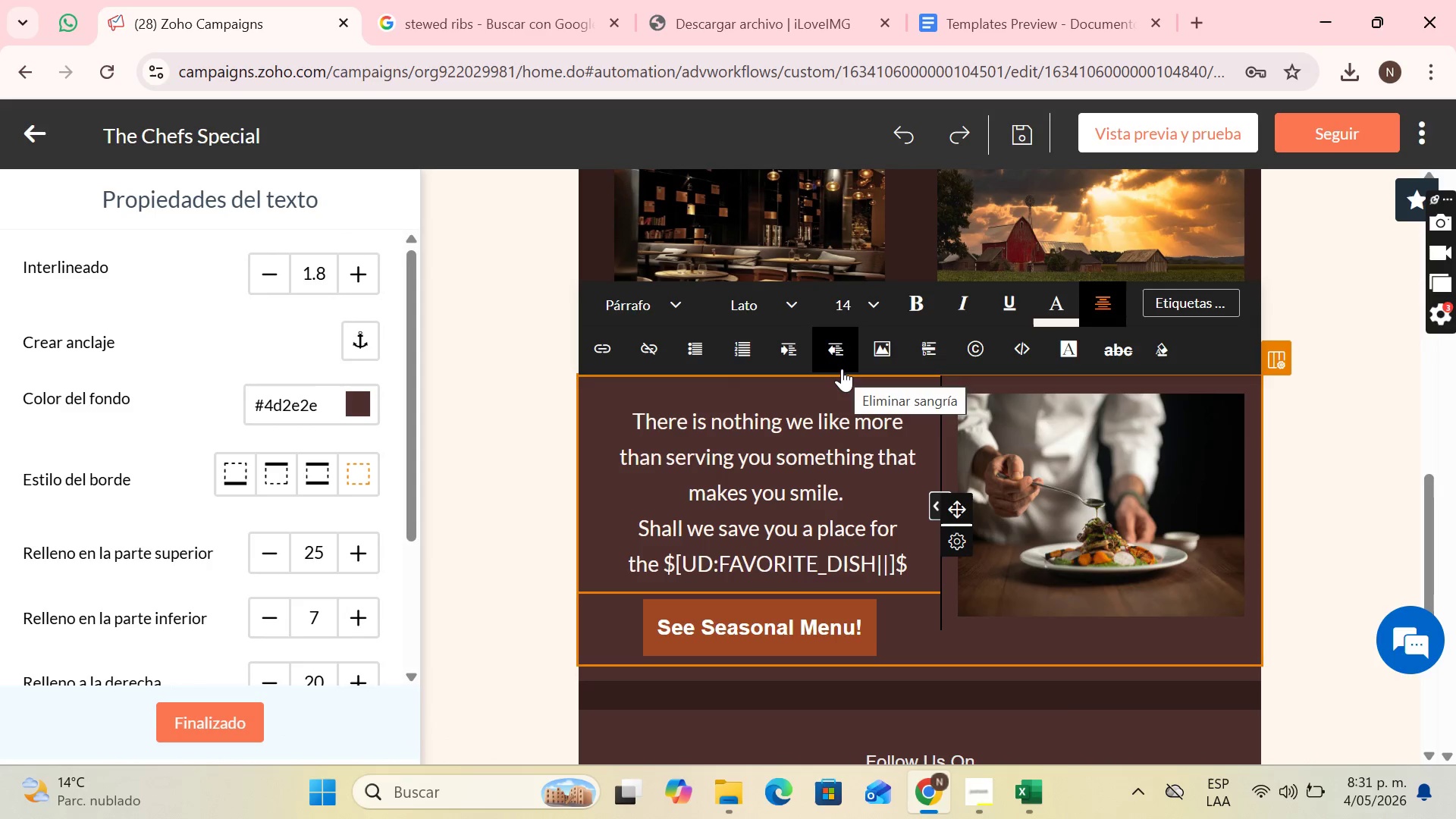 
key(Shift+BracketLeft)
 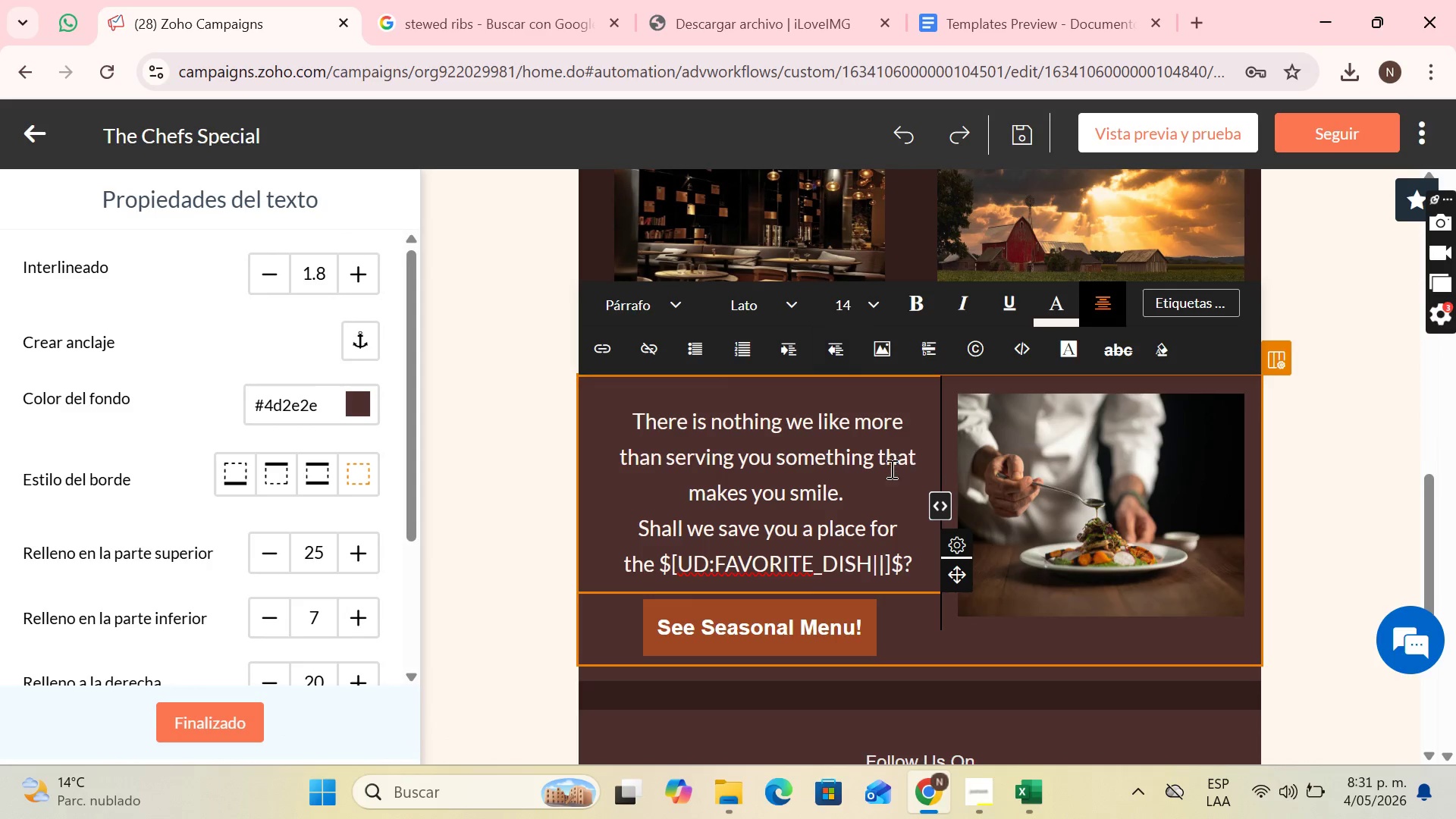 
scroll: coordinate [890, 470], scroll_direction: down, amount: 1.0
 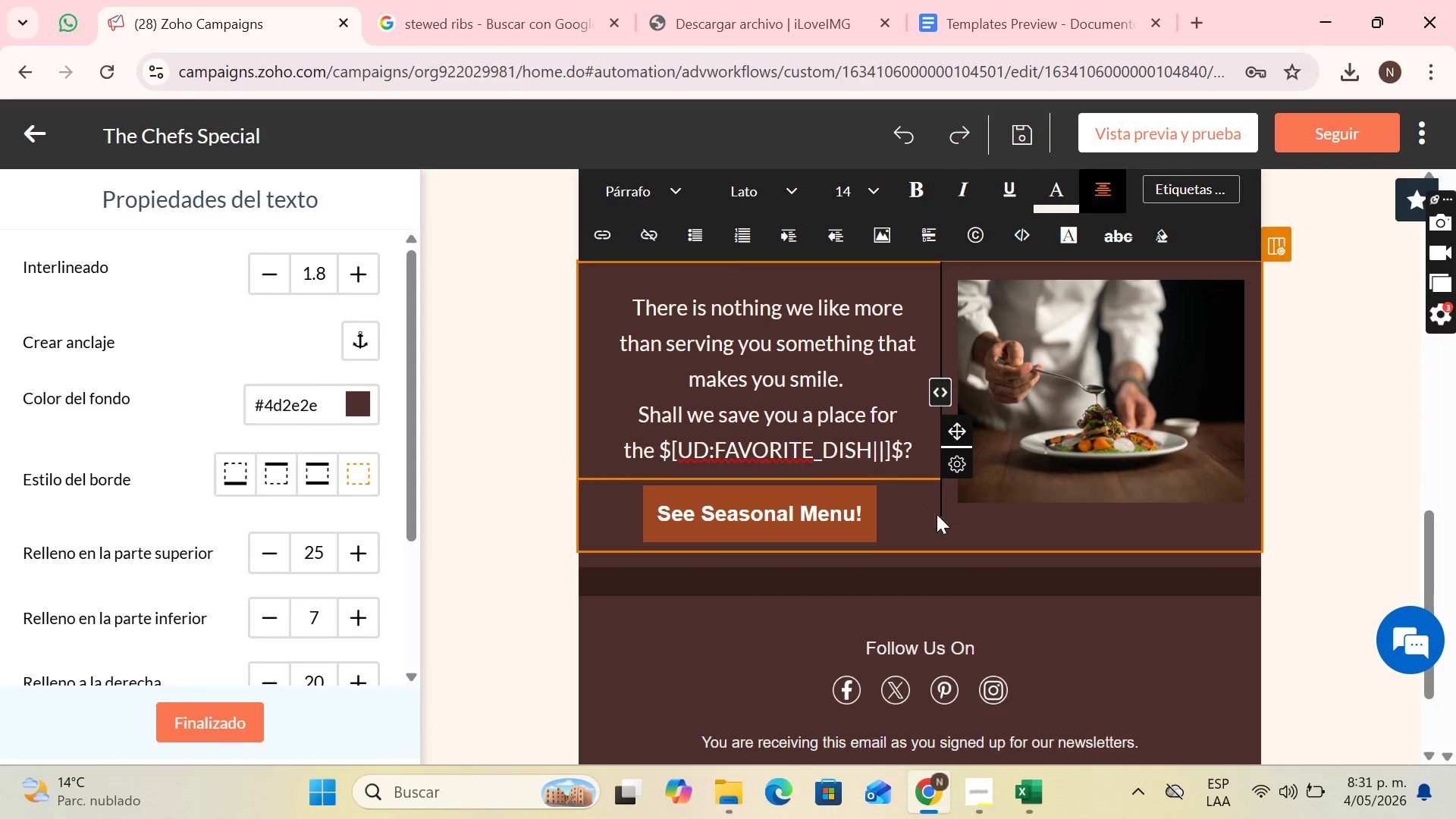 
left_click([810, 504])
 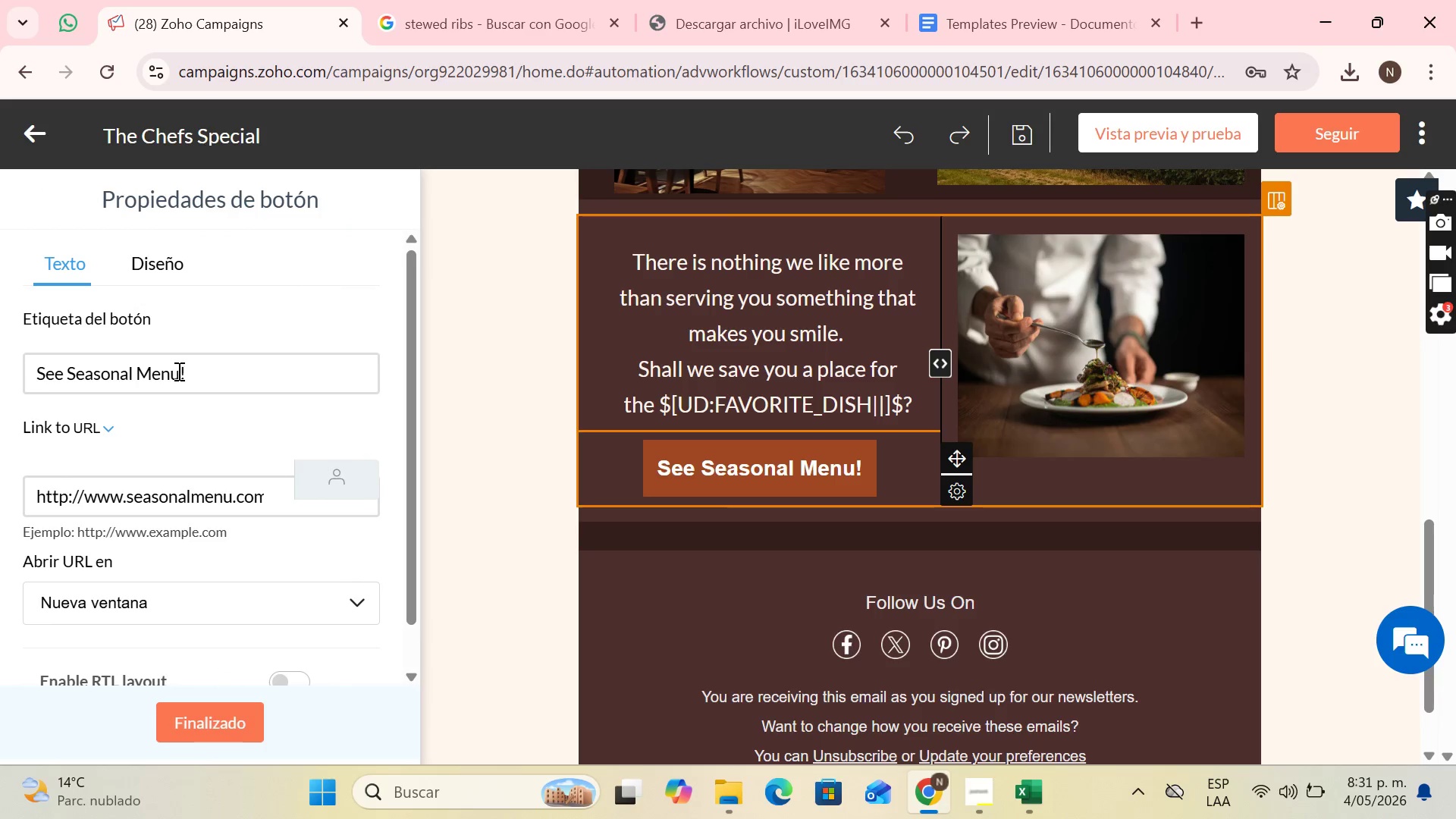 
left_click_drag(start_coordinate=[177, 371], to_coordinate=[71, 379])
 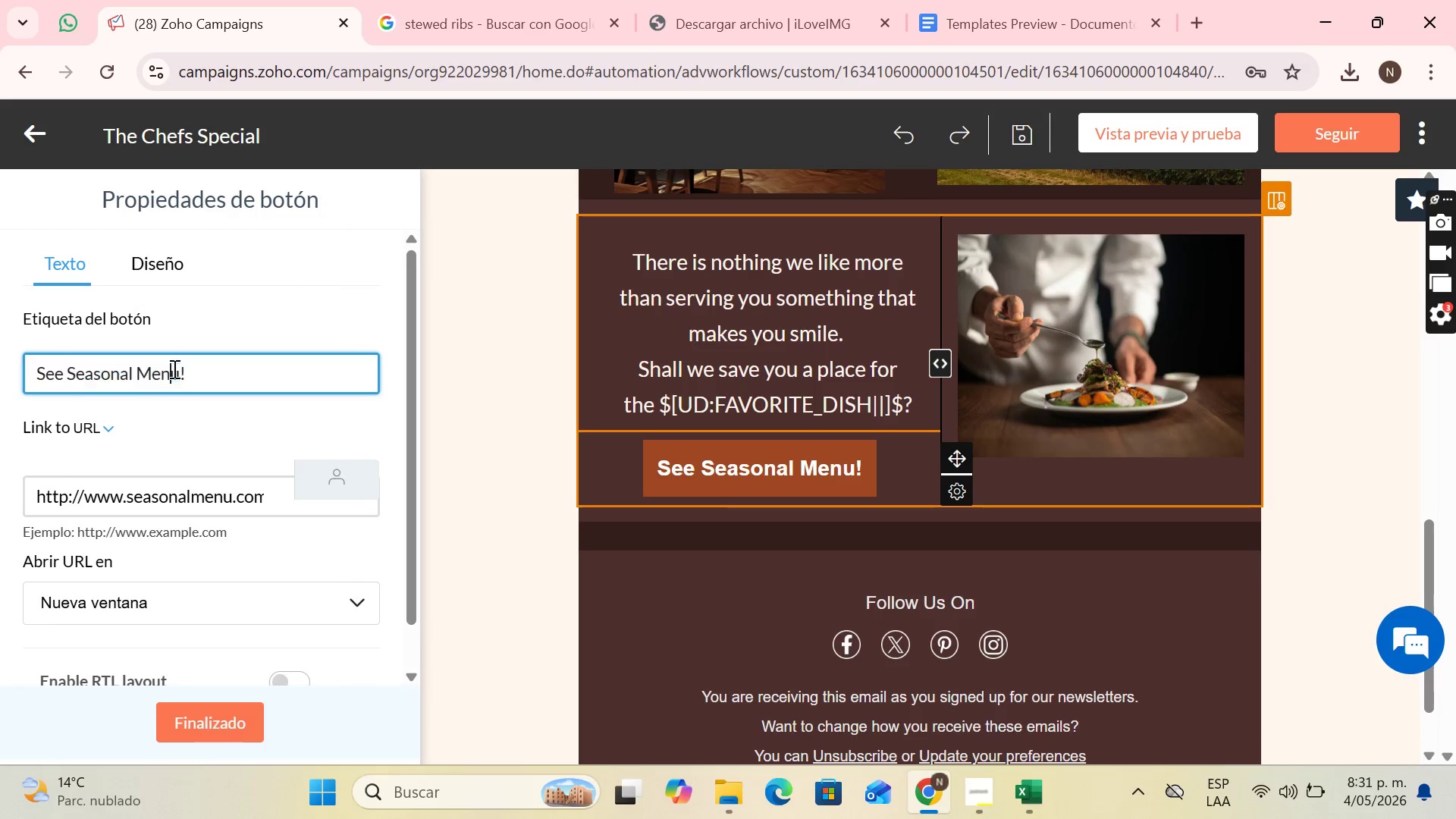 
left_click([173, 369])
 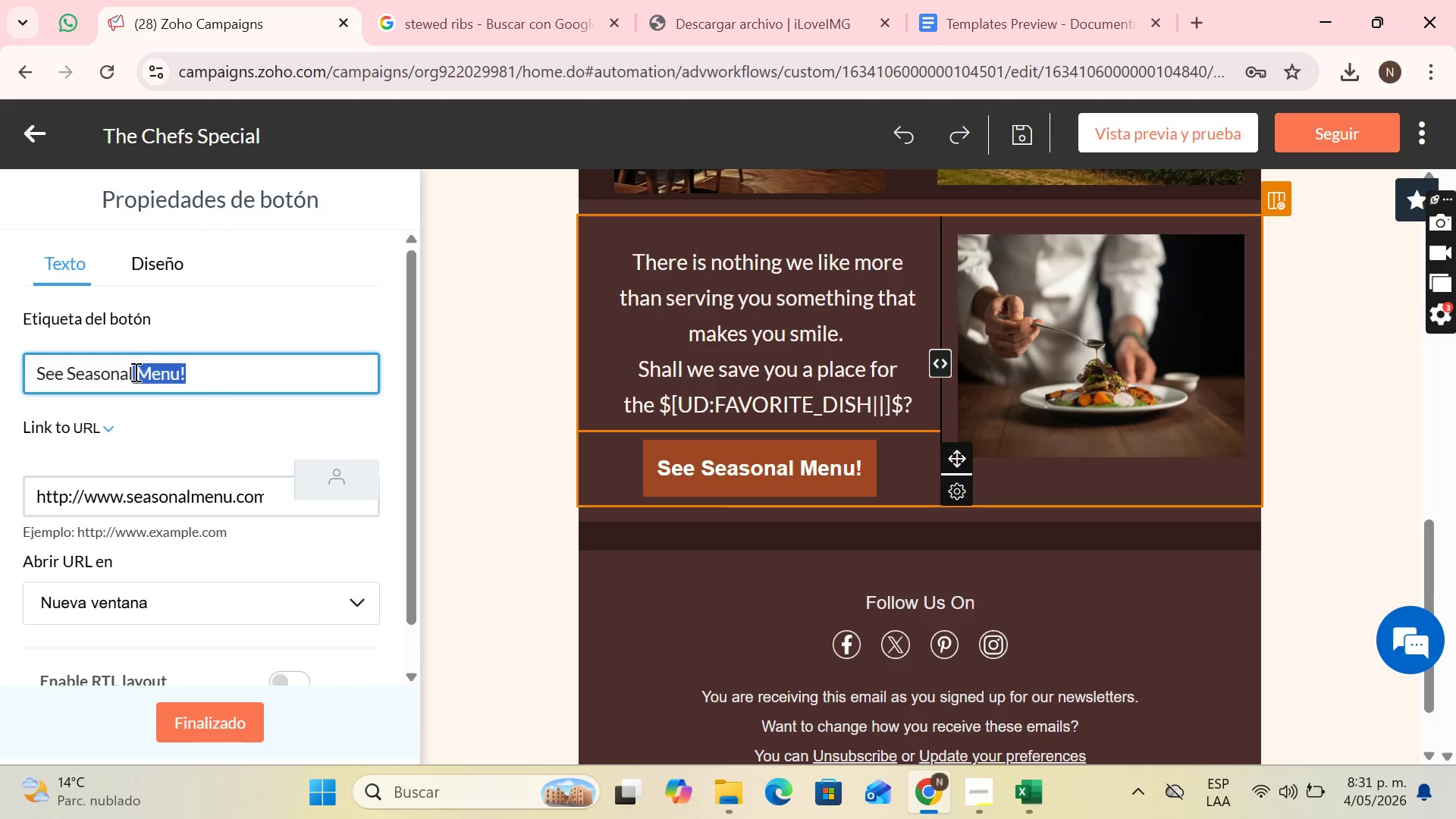 
left_click_drag(start_coordinate=[214, 367], to_coordinate=[33, 375])
 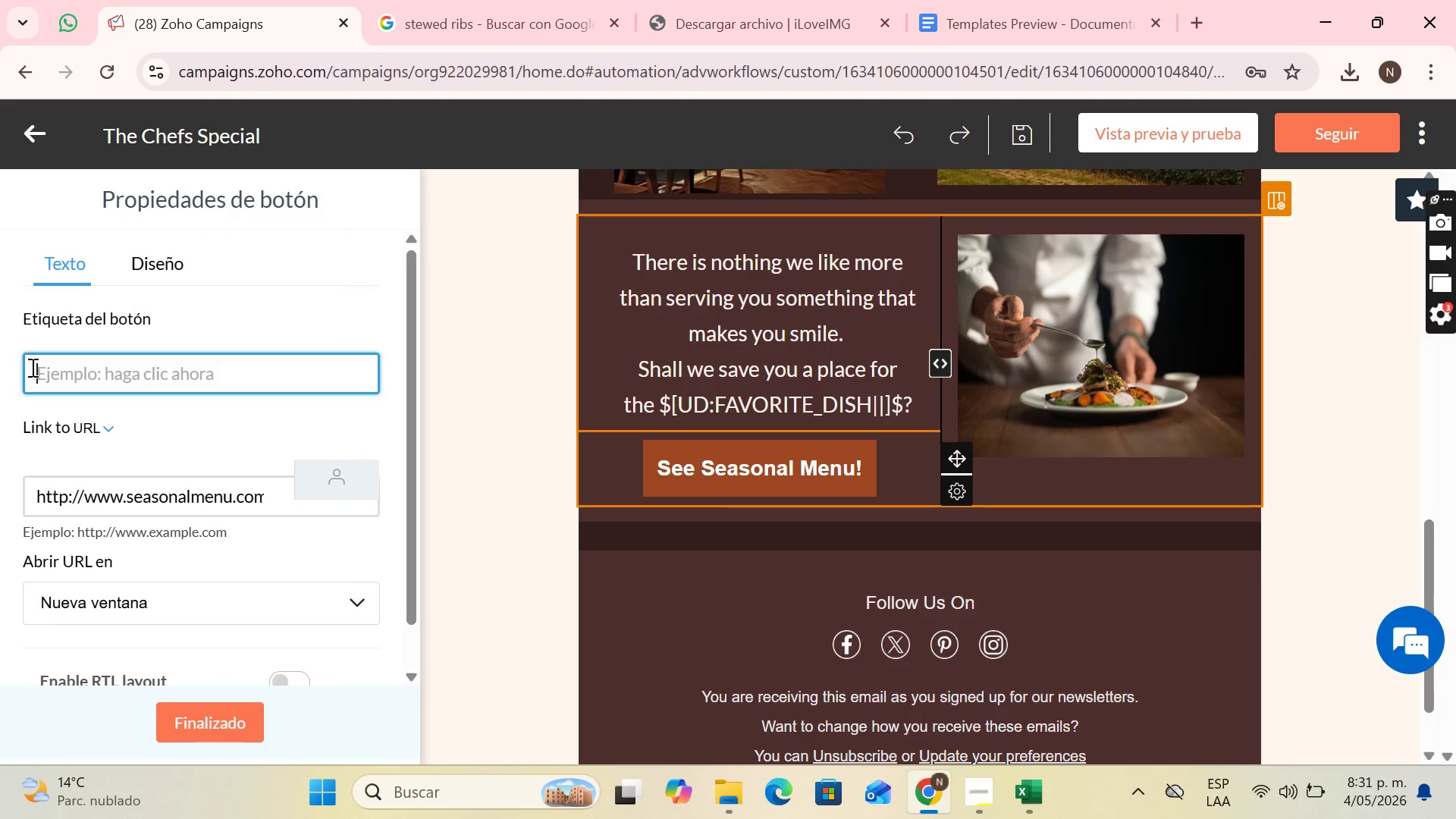 
key(Backspace)
type(Reserve My Tabe)
key(Backspace)
type(le)
 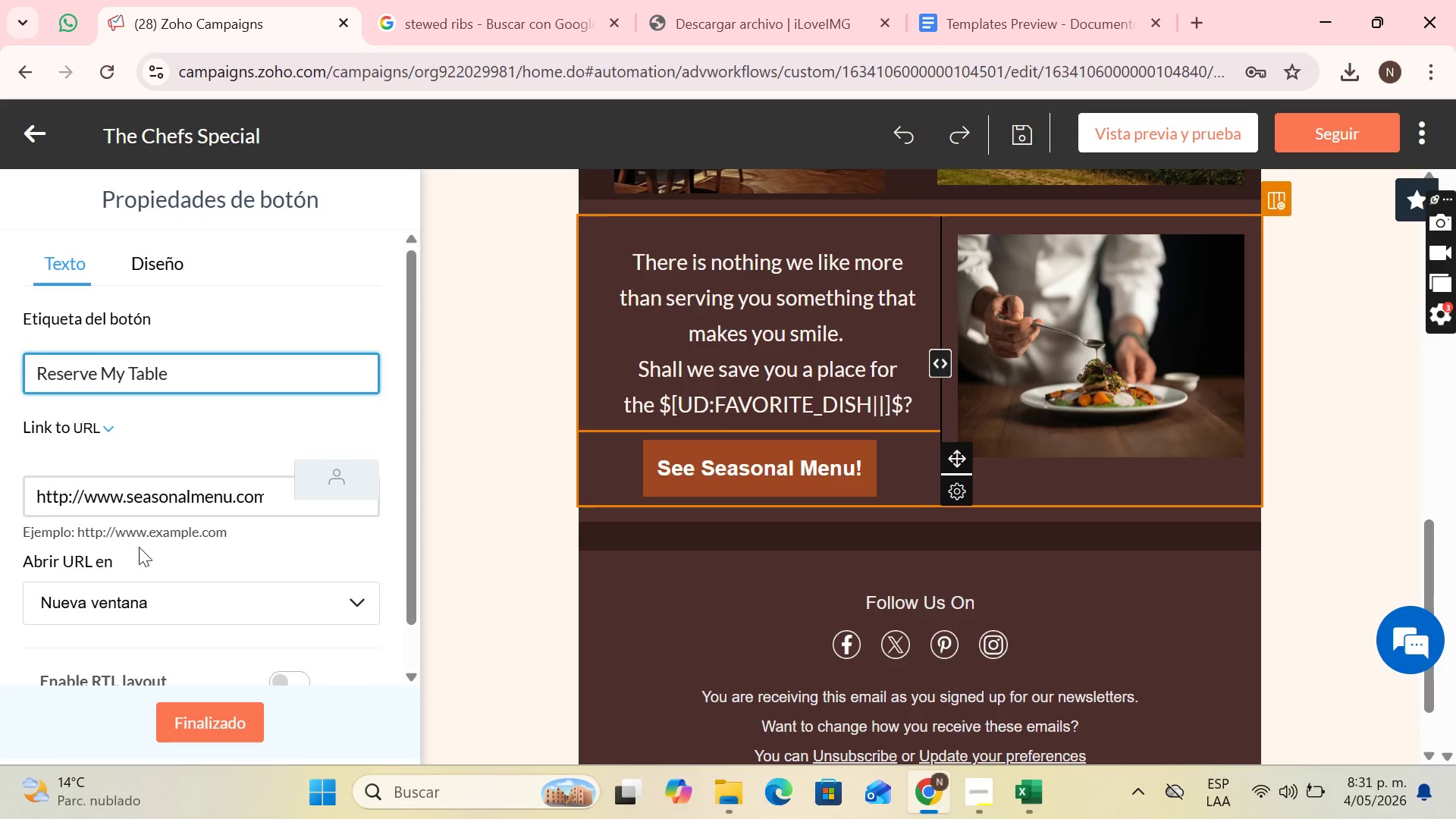 
scroll: coordinate [142, 547], scroll_direction: down, amount: 2.0
 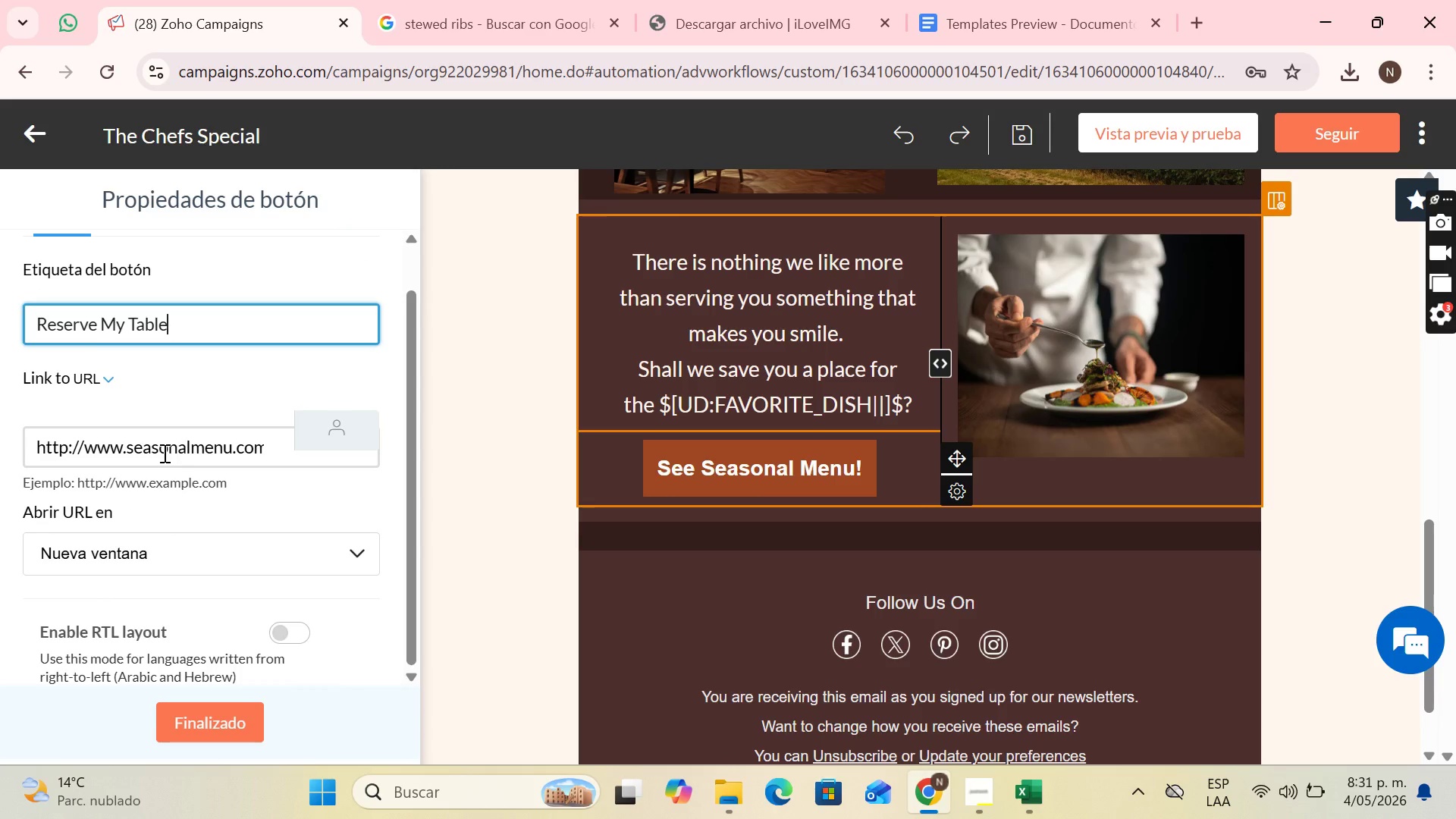 
left_click([163, 453])
 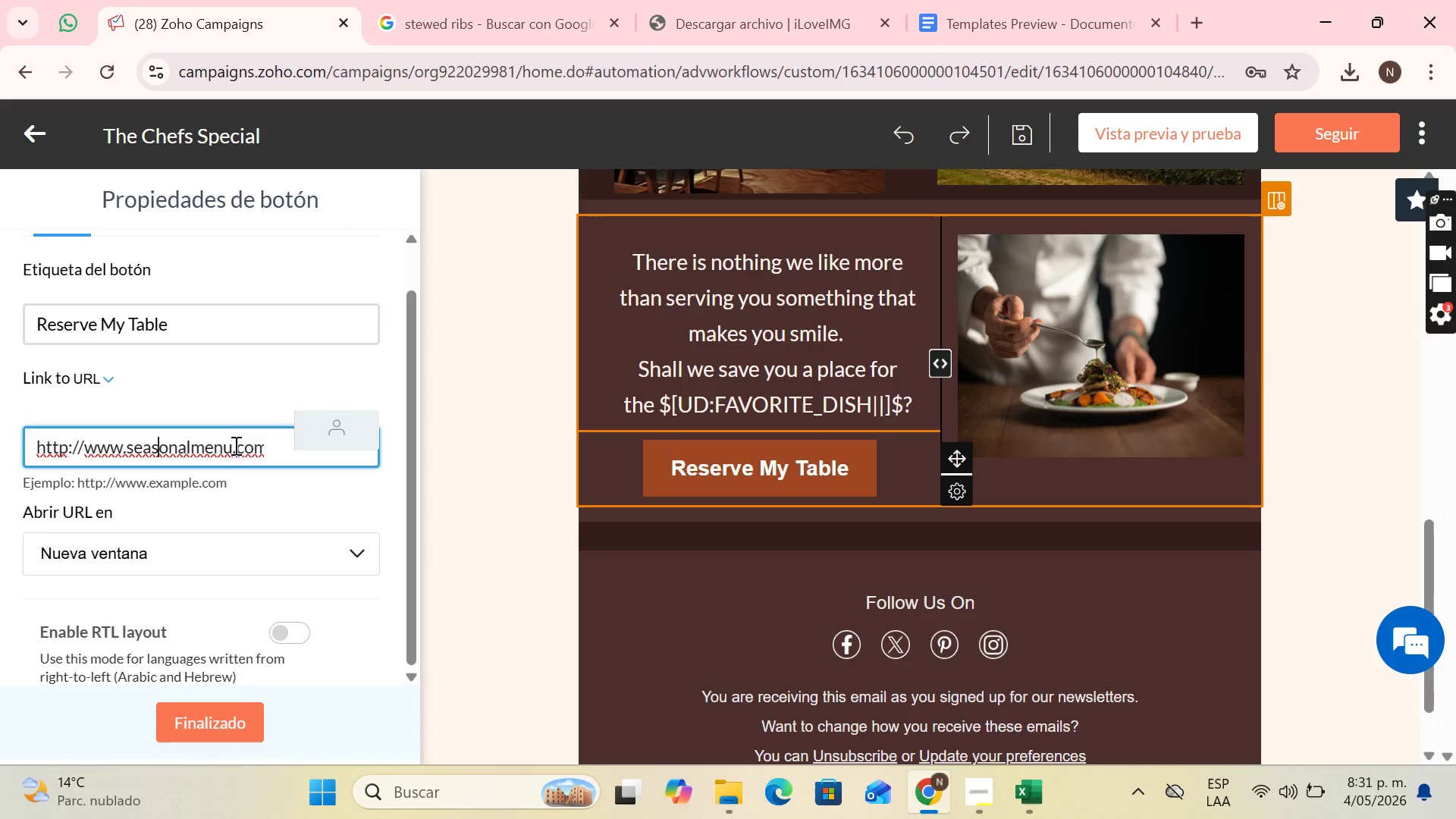 
left_click_drag(start_coordinate=[234, 445], to_coordinate=[137, 438])
 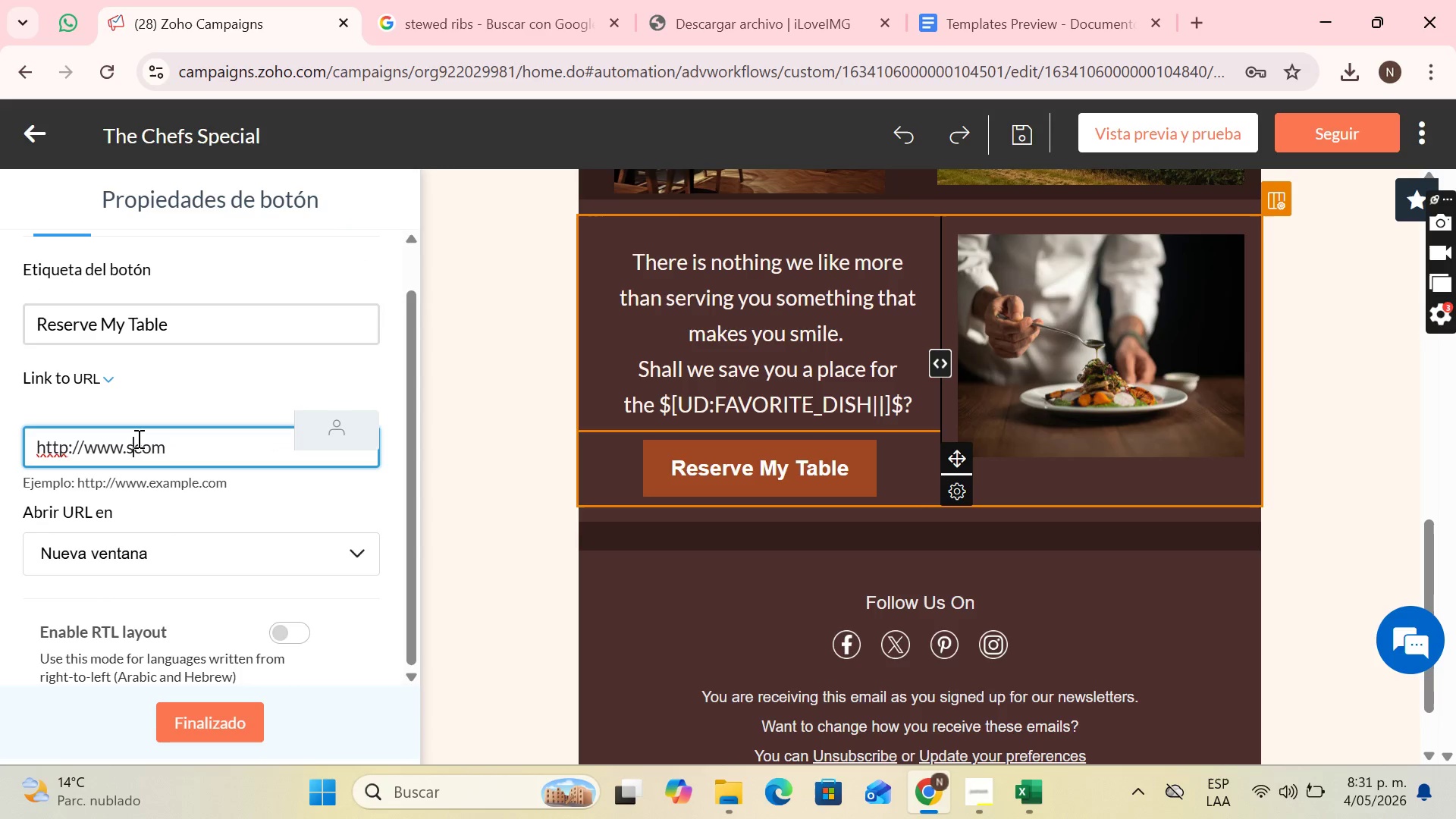 
key(Backspace)
key(Backspace)
type(R)
key(Backspace)
type(R)
key(Backspace)
type(reserve. )
 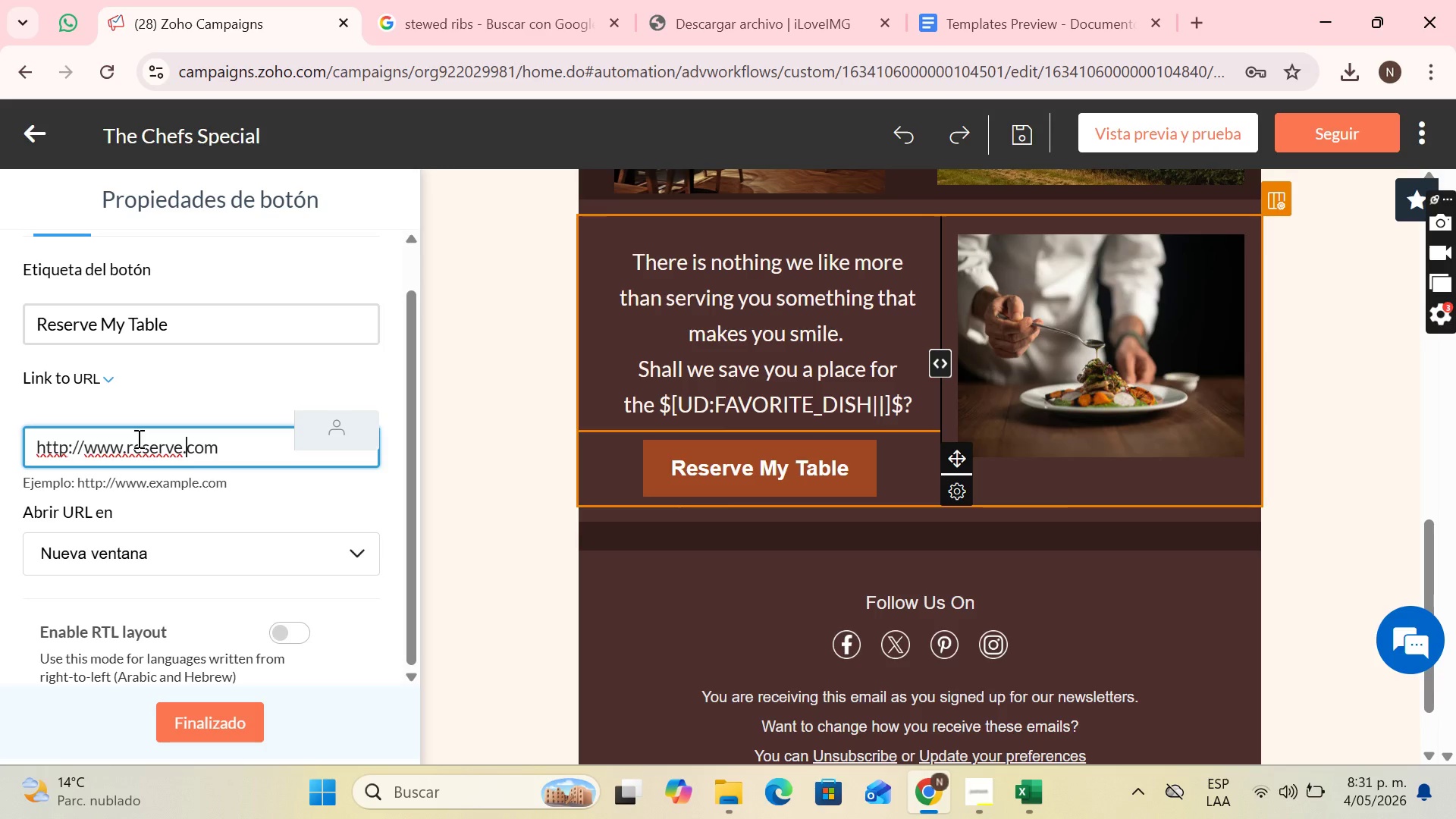 
key(Backspace)
 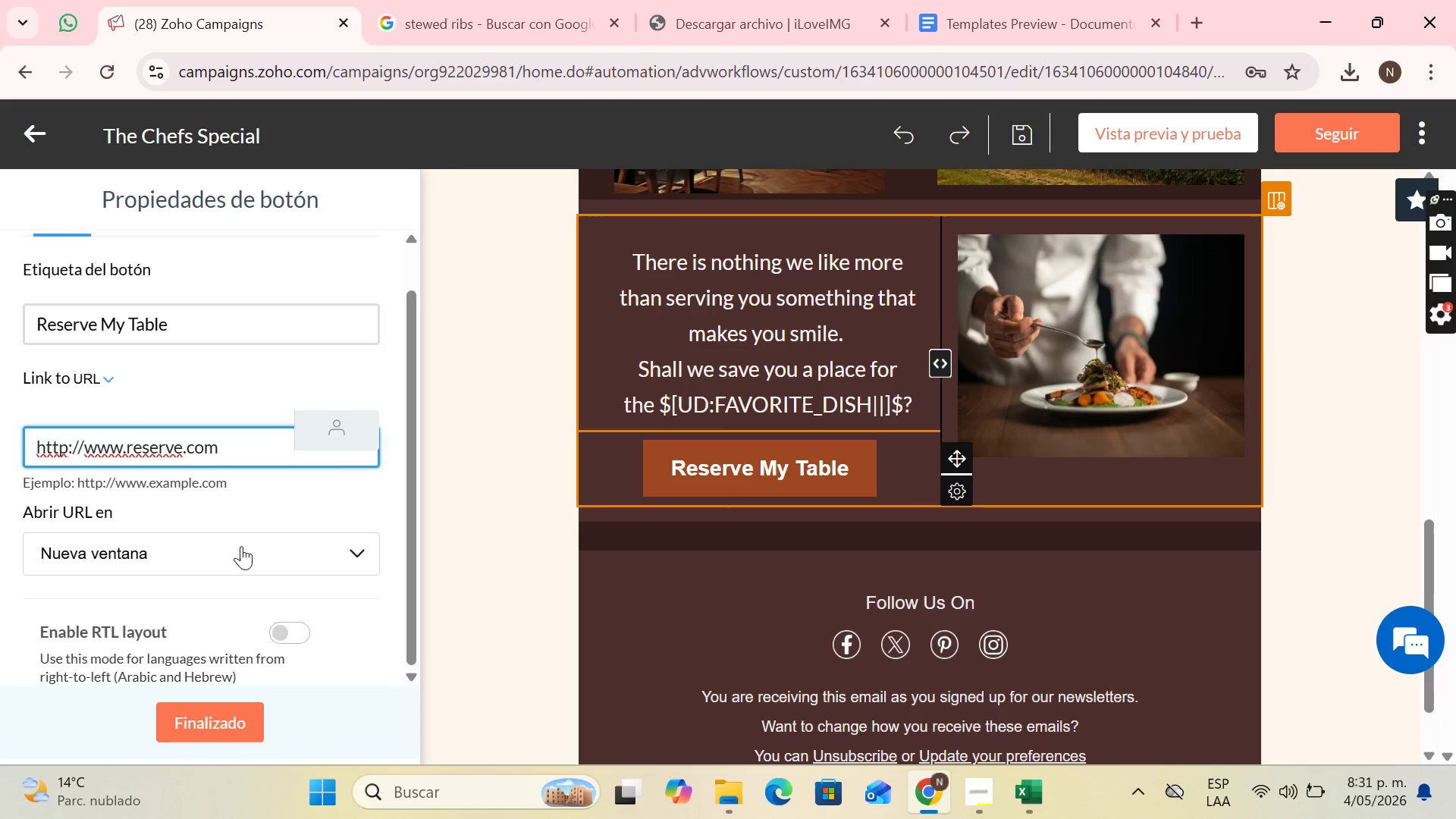 
scroll: coordinate [241, 546], scroll_direction: down, amount: 2.0
 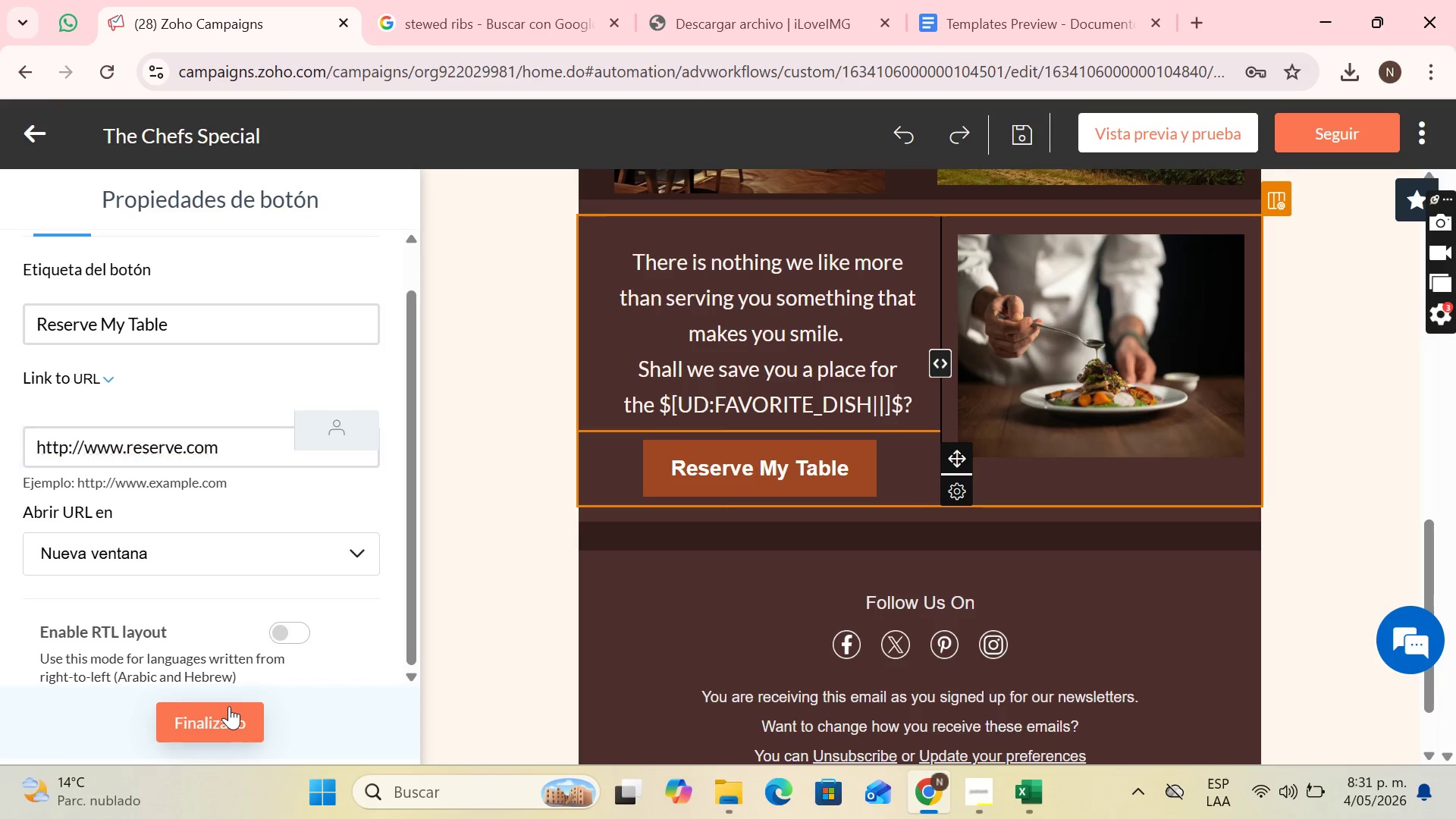 
left_click([229, 706])
 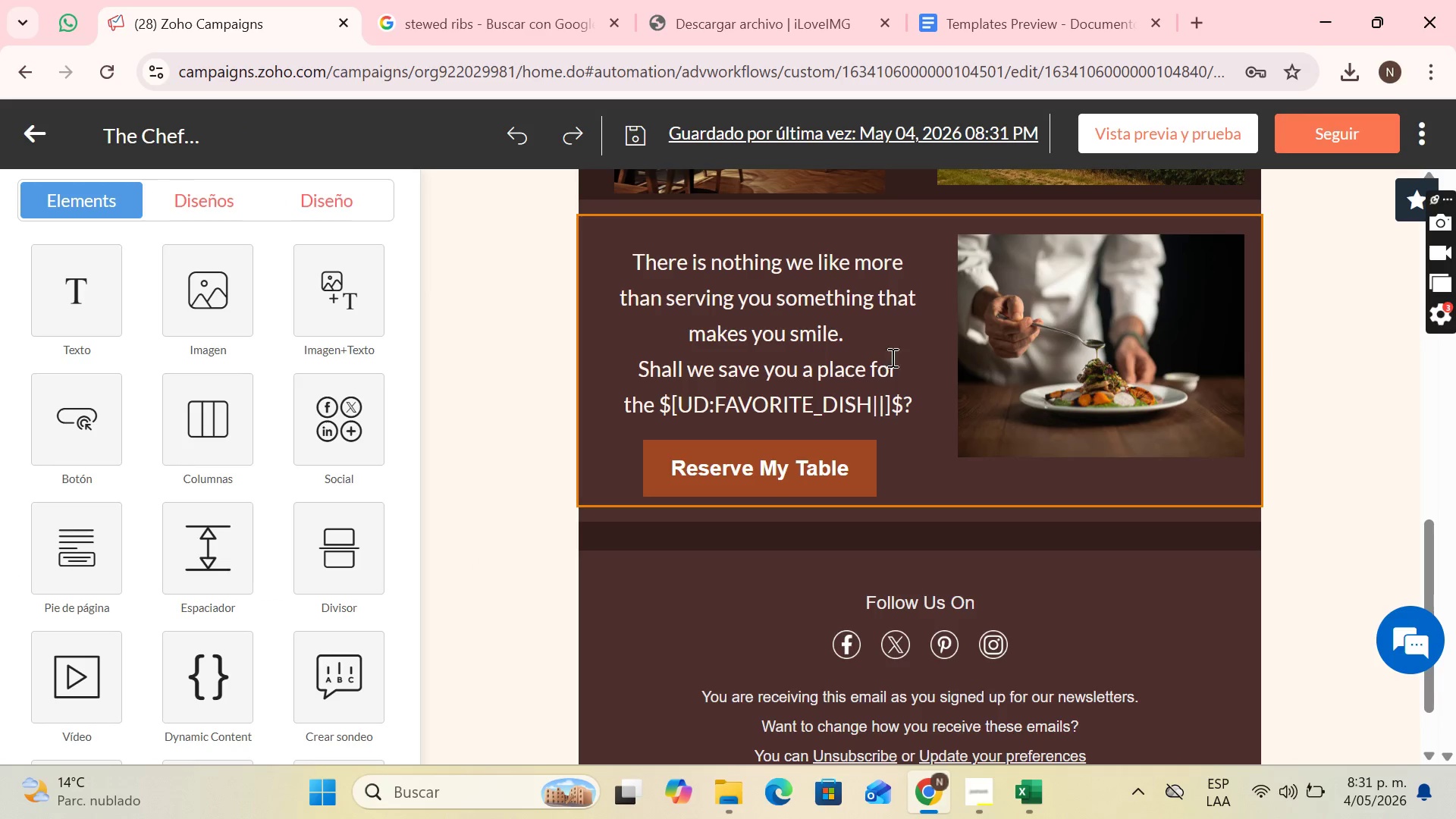 
scroll: coordinate [1006, 416], scroll_direction: down, amount: 1.0
 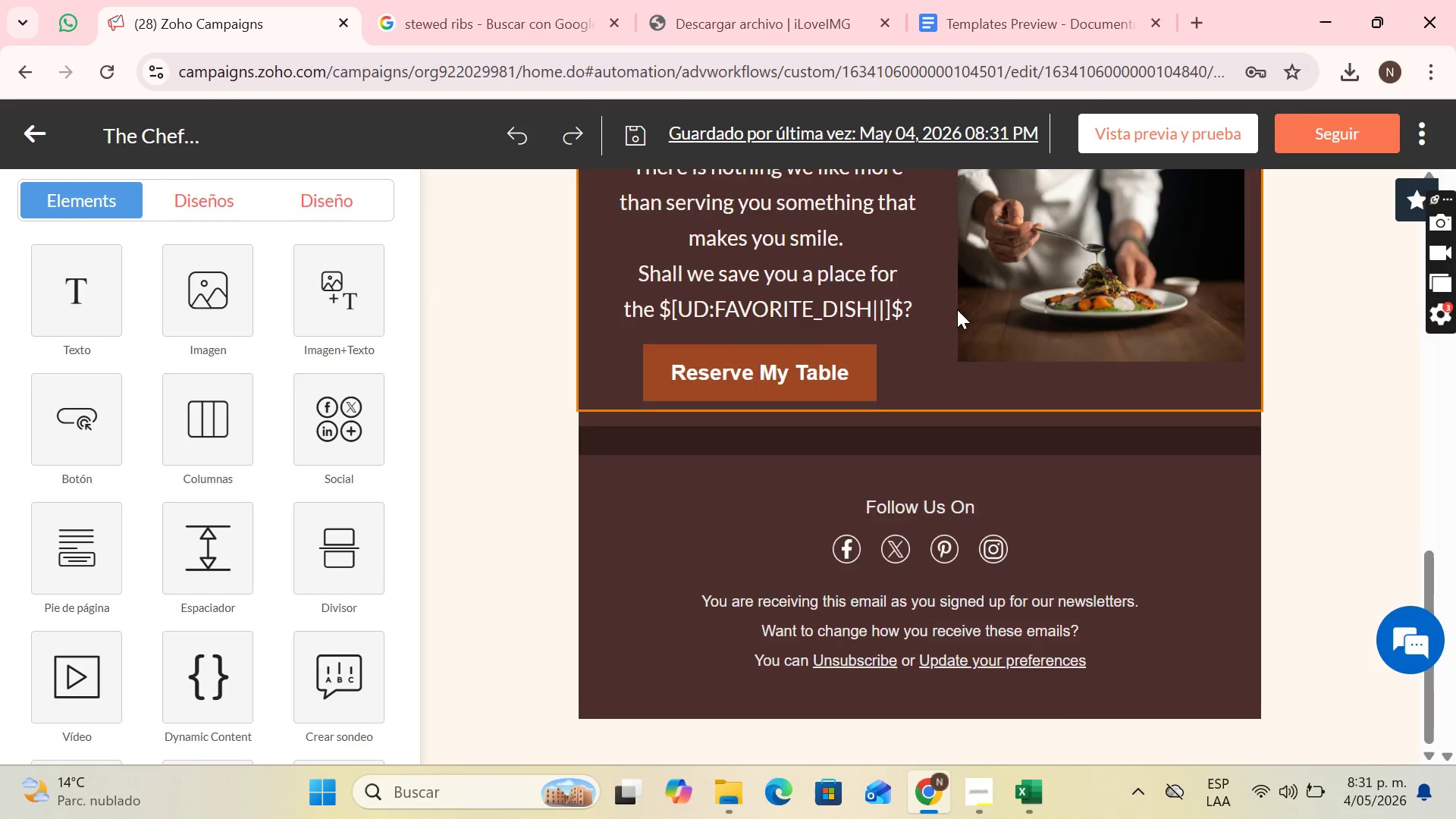 
scroll: coordinate [861, 310], scroll_direction: up, amount: 4.0
 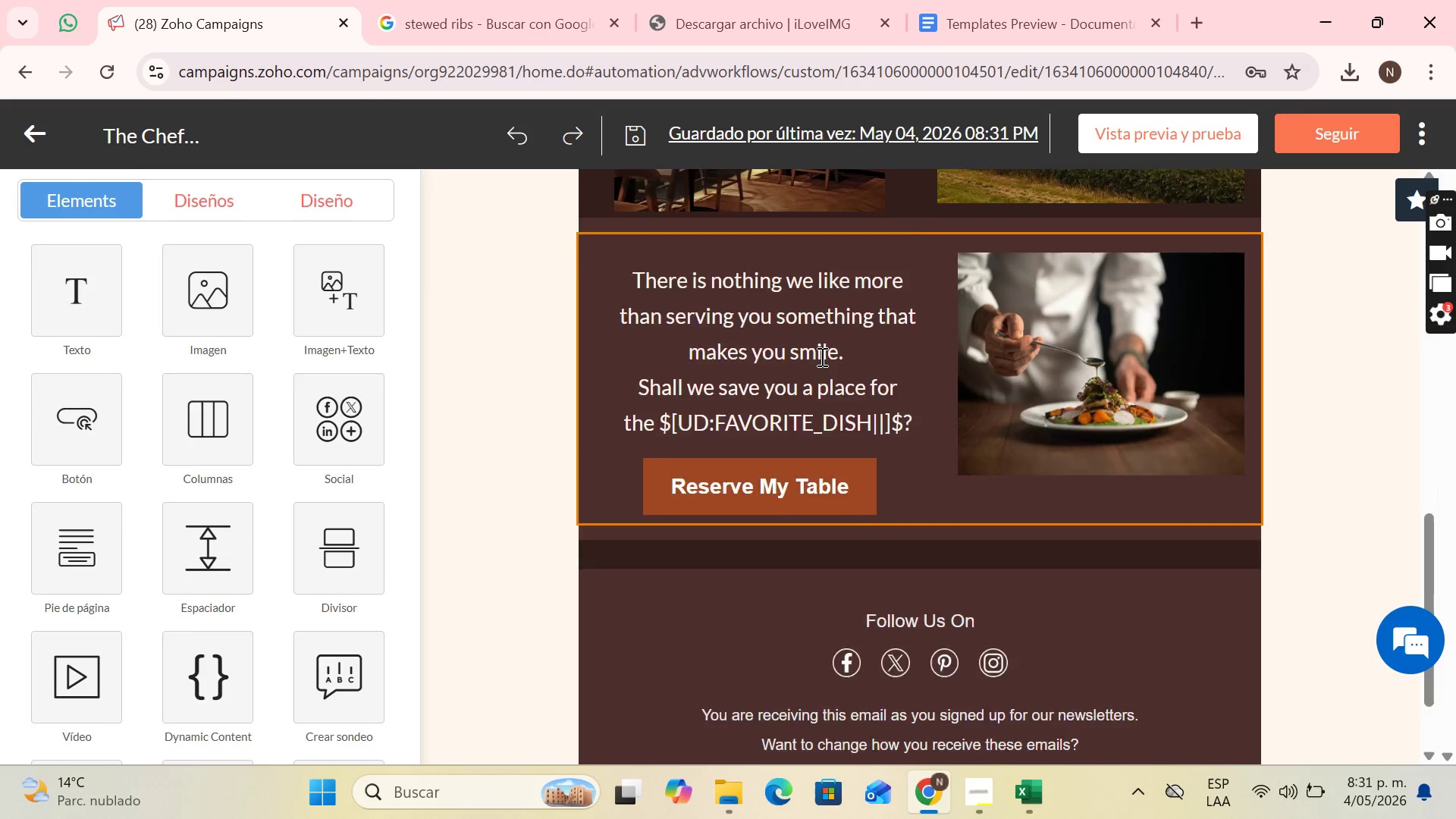 
left_click([821, 356])
 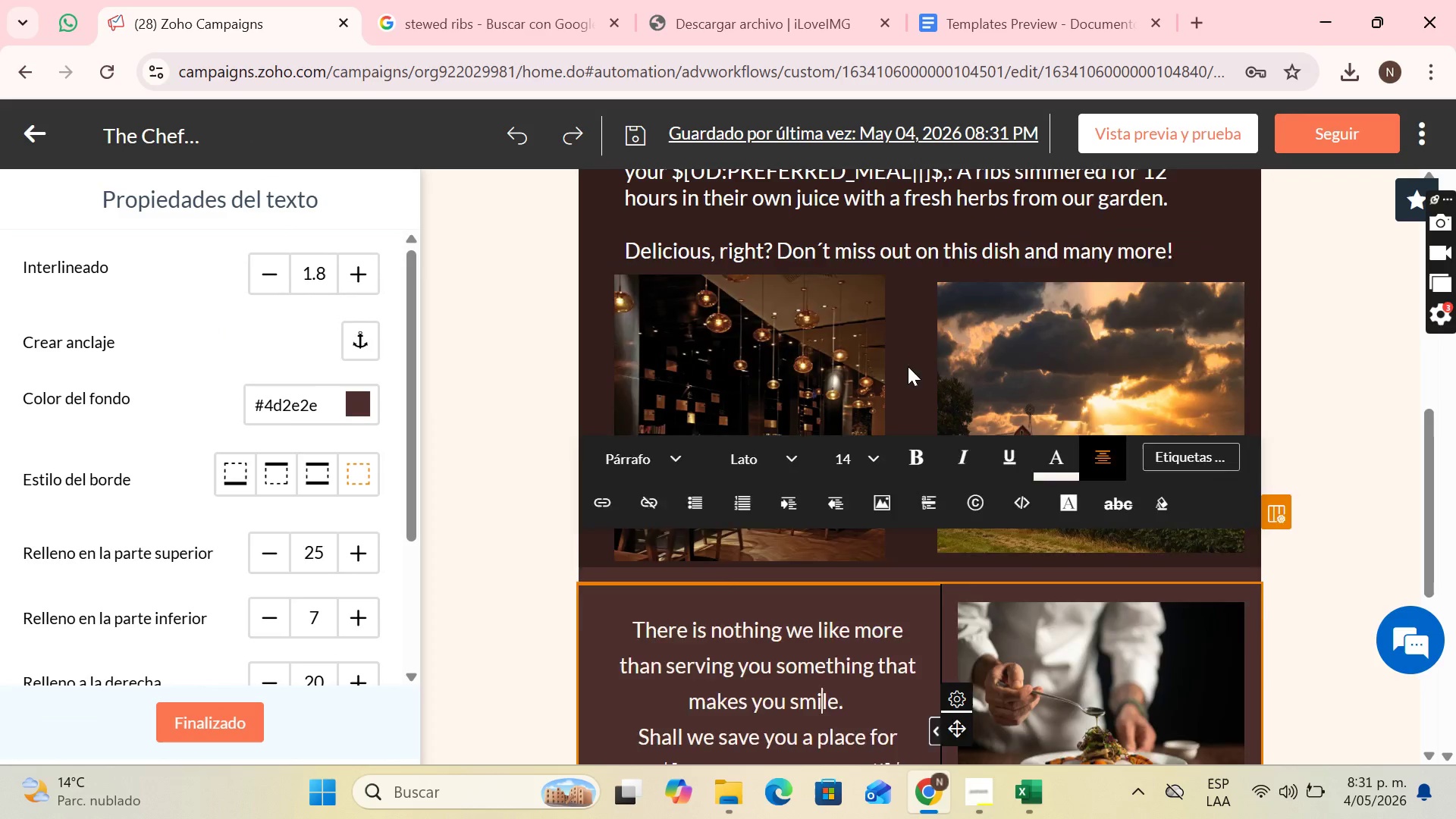 
scroll: coordinate [908, 366], scroll_direction: up, amount: 5.0
 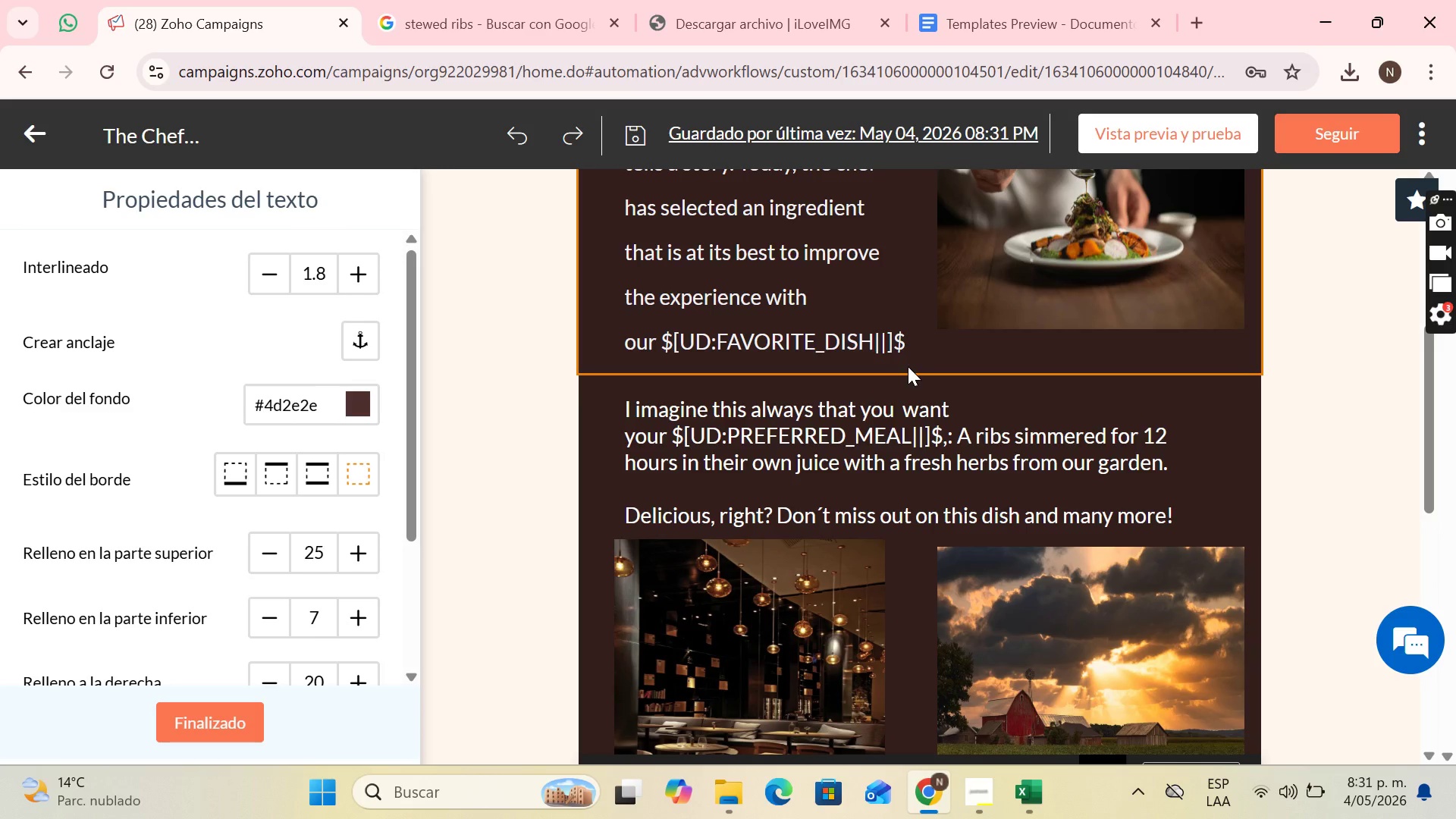 
wait(10.67)
 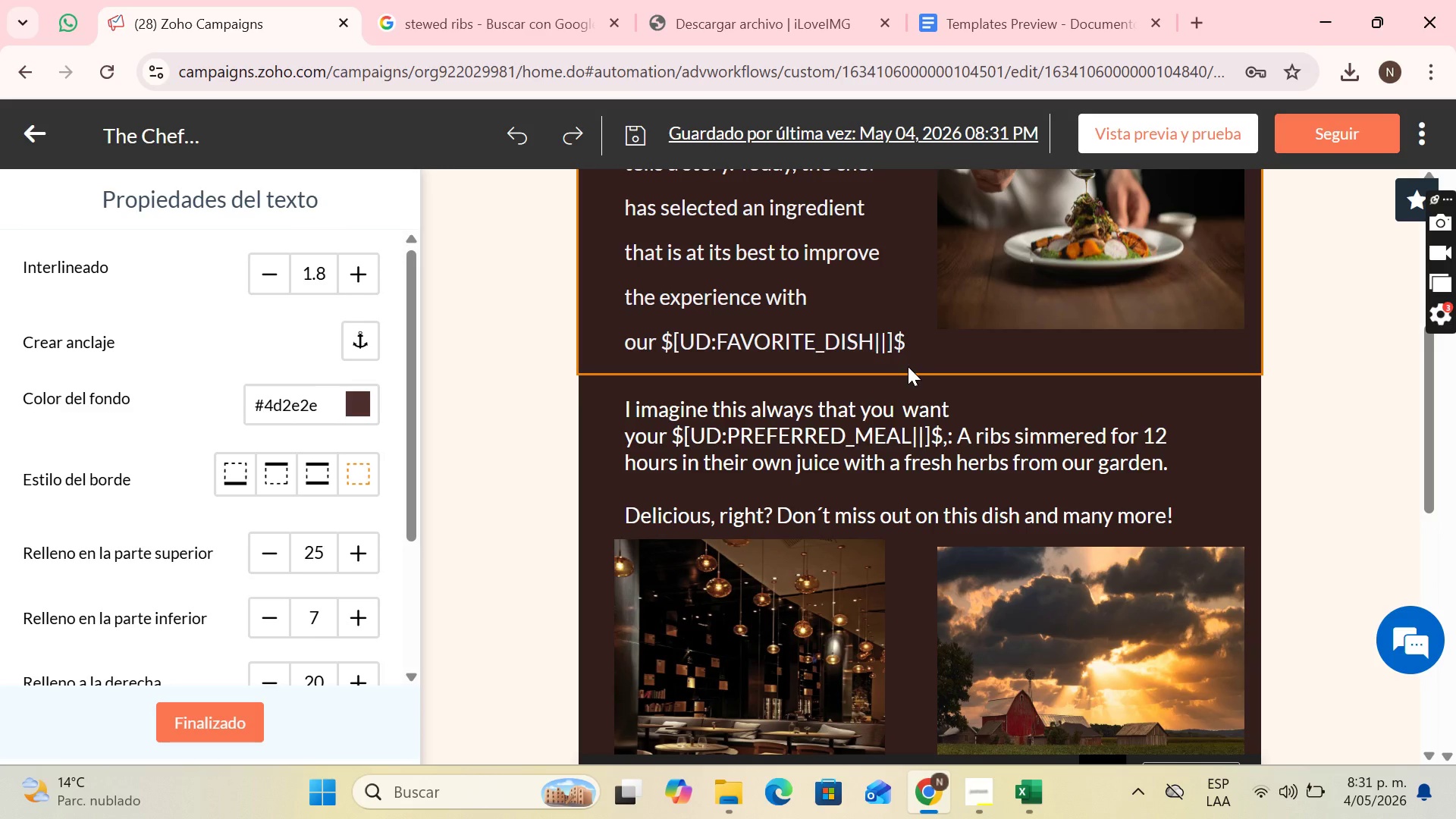 
scroll: coordinate [910, 366], scroll_direction: down, amount: 1.0
 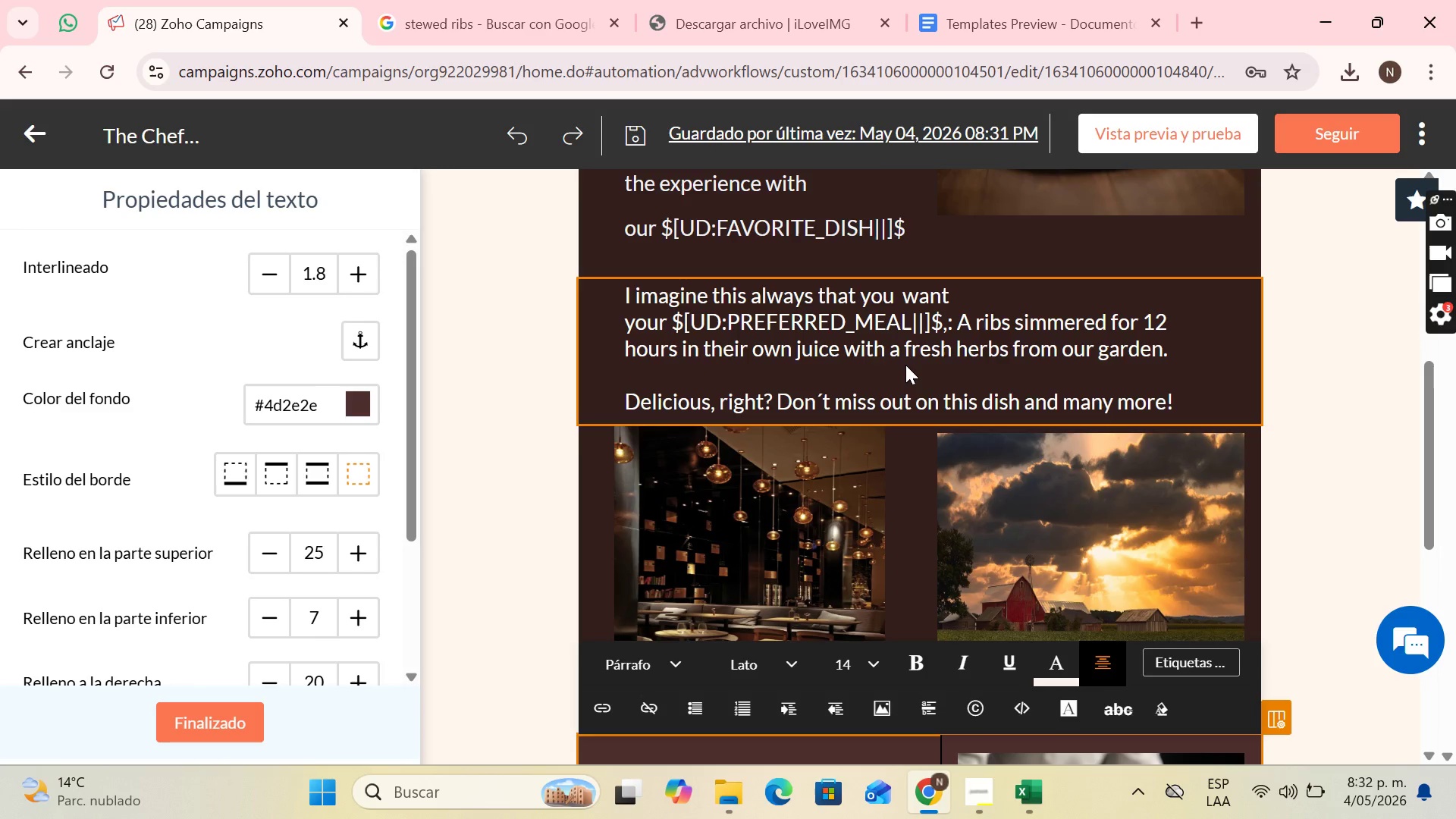 
wait(10.36)
 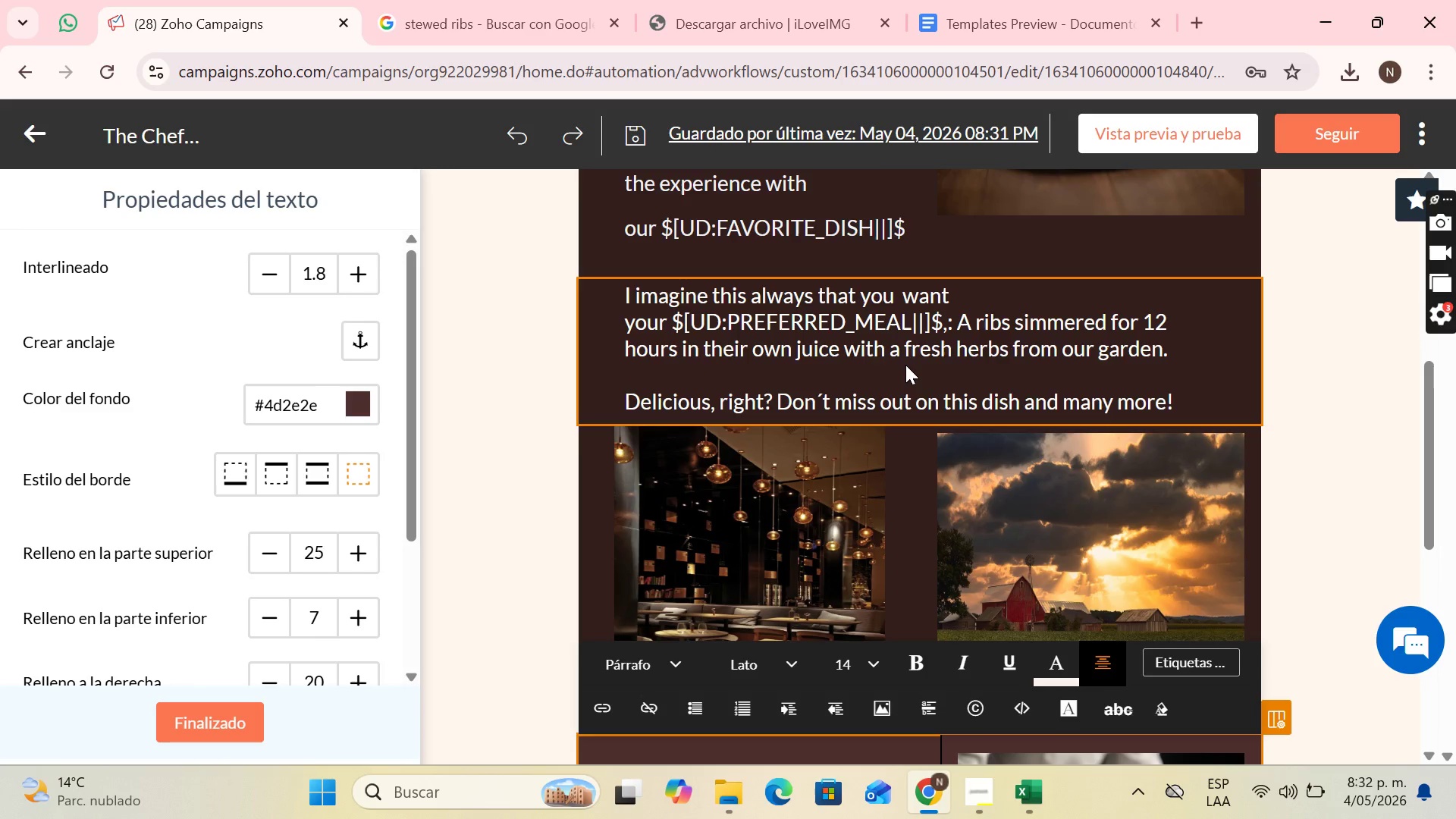 
left_click([501, 0])
 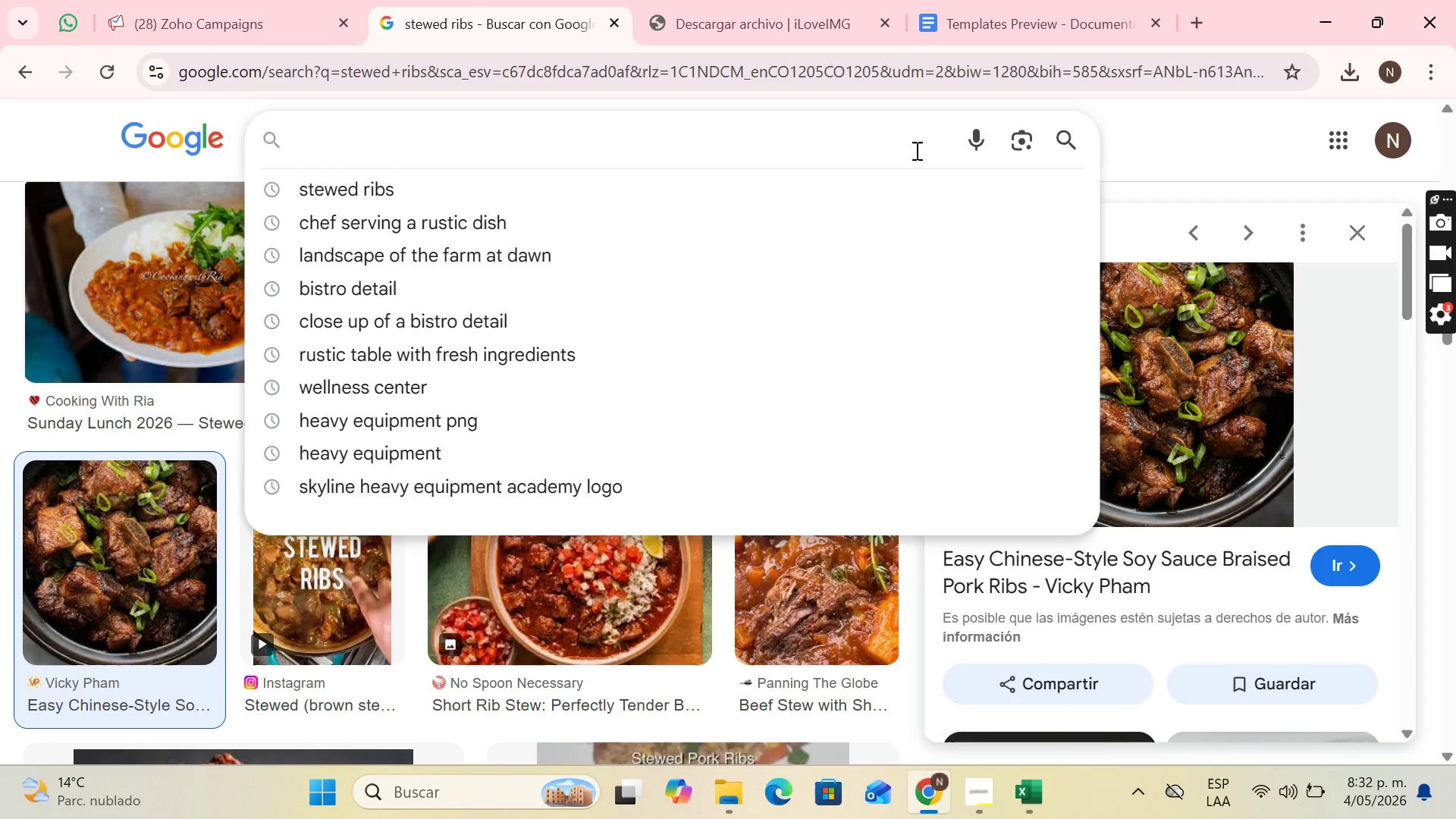 
type(rustic dishes)
 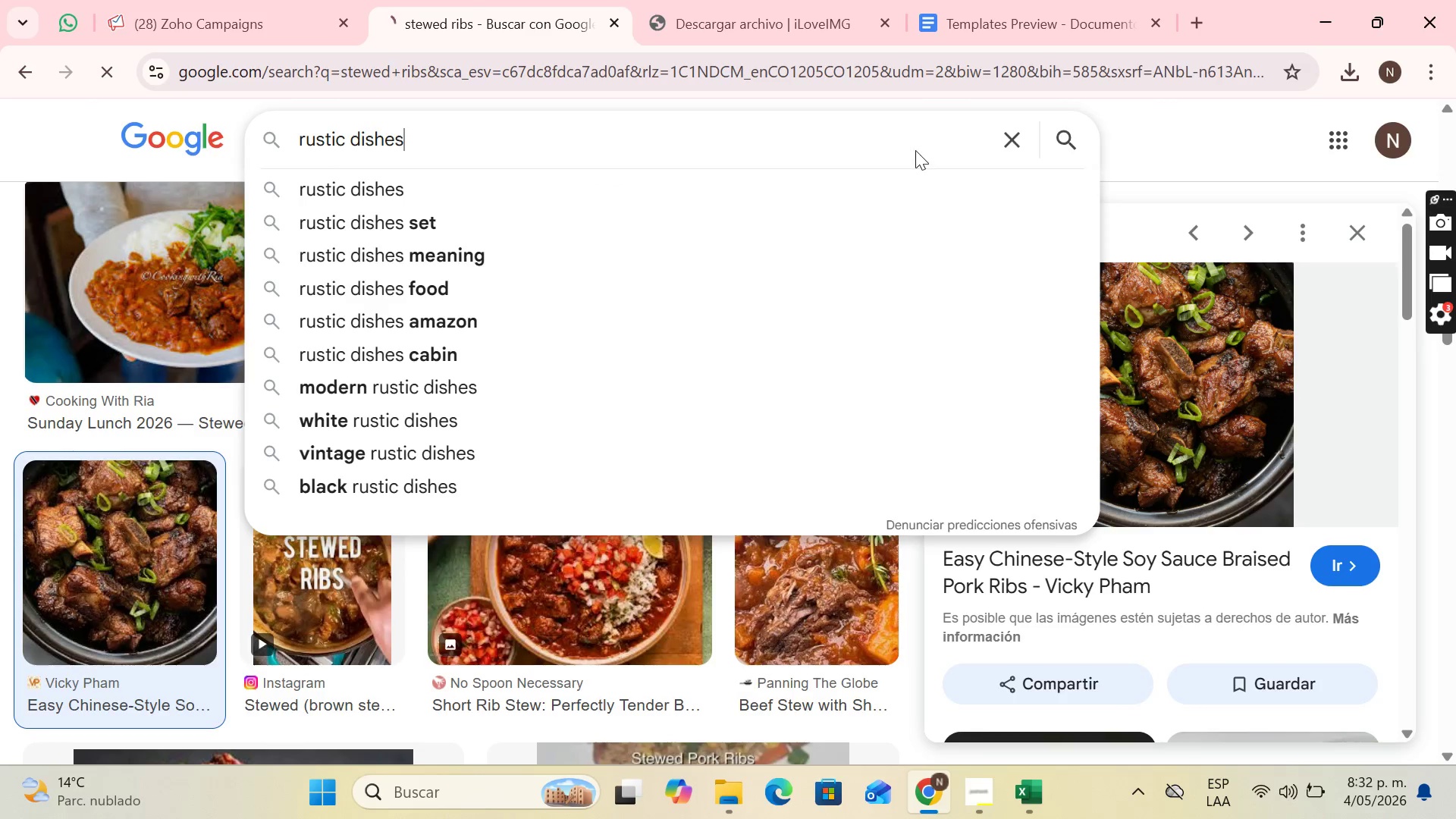 
key(Enter)
 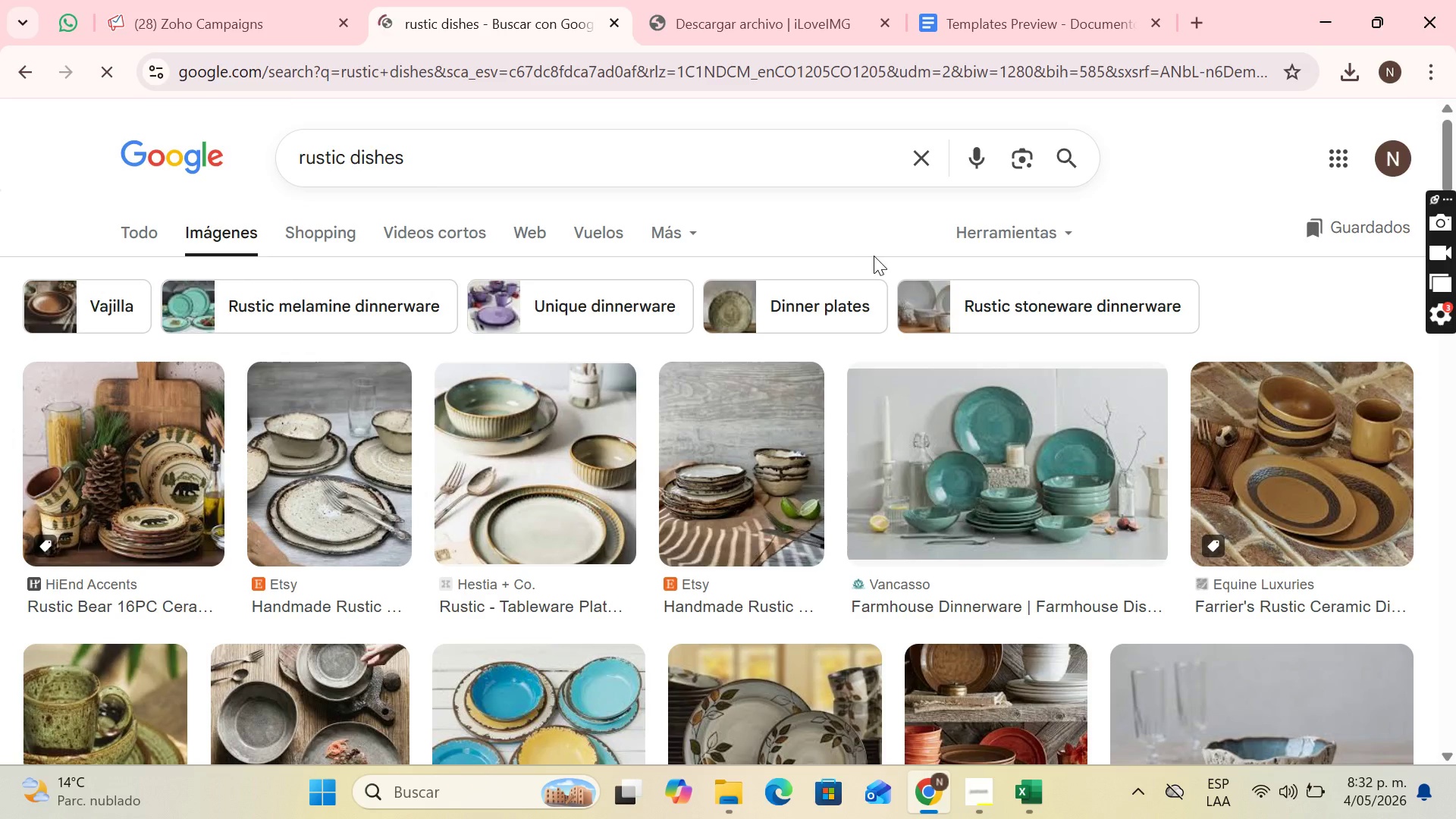 
scroll: coordinate [632, 149], scroll_direction: down, amount: 8.0
 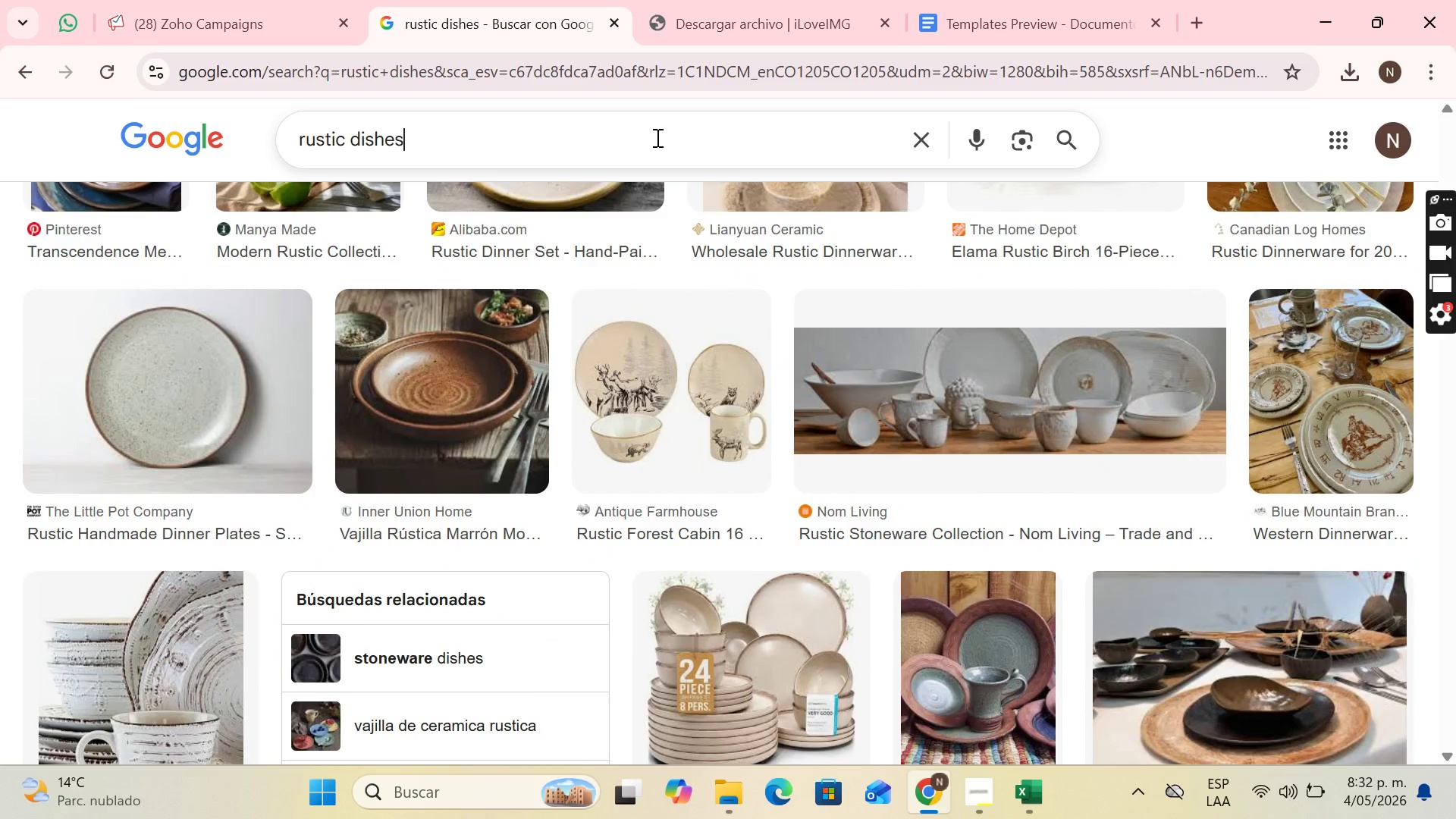 
left_click([656, 137])
 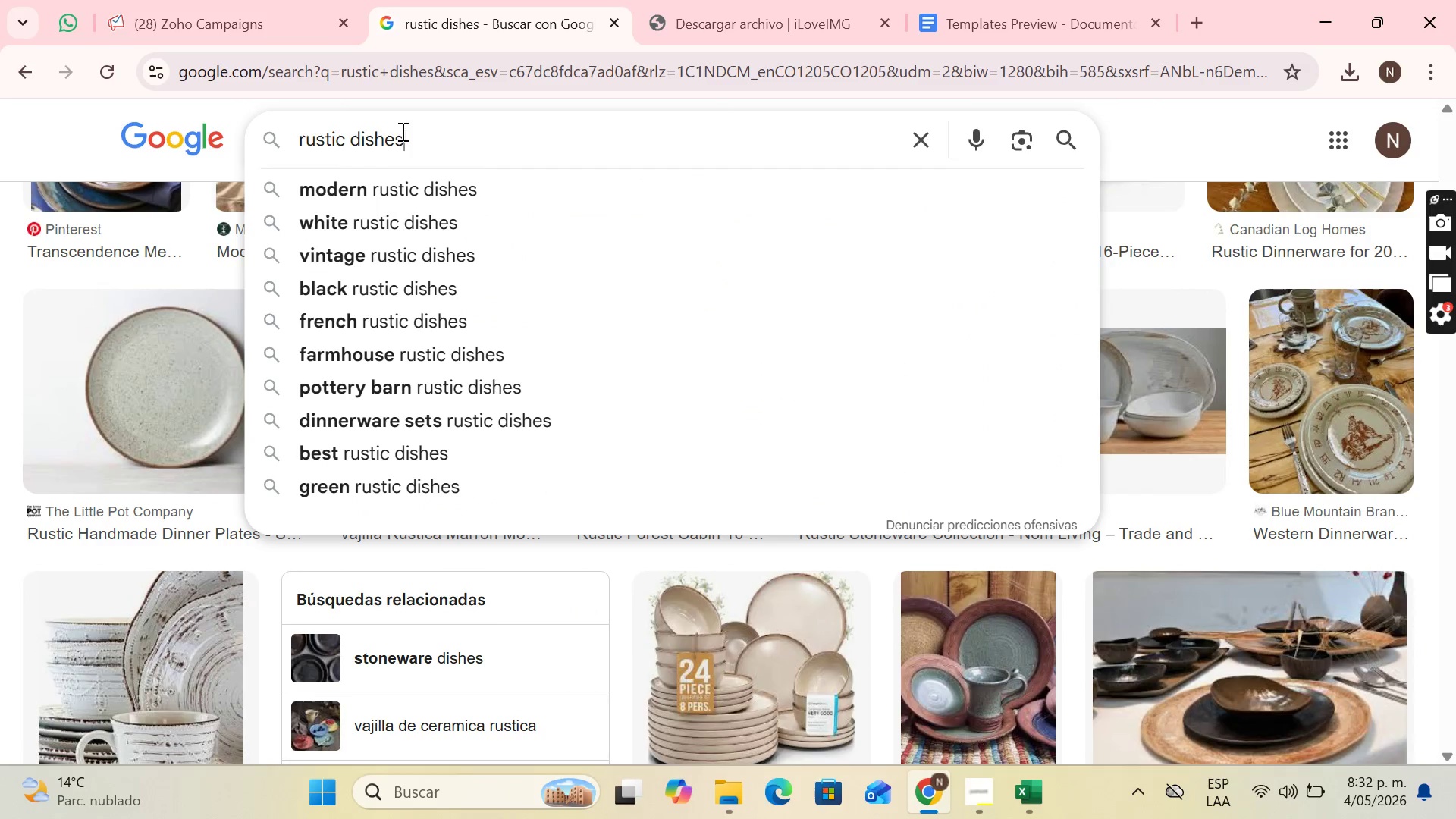 
left_click_drag(start_coordinate=[403, 131], to_coordinate=[353, 143])
 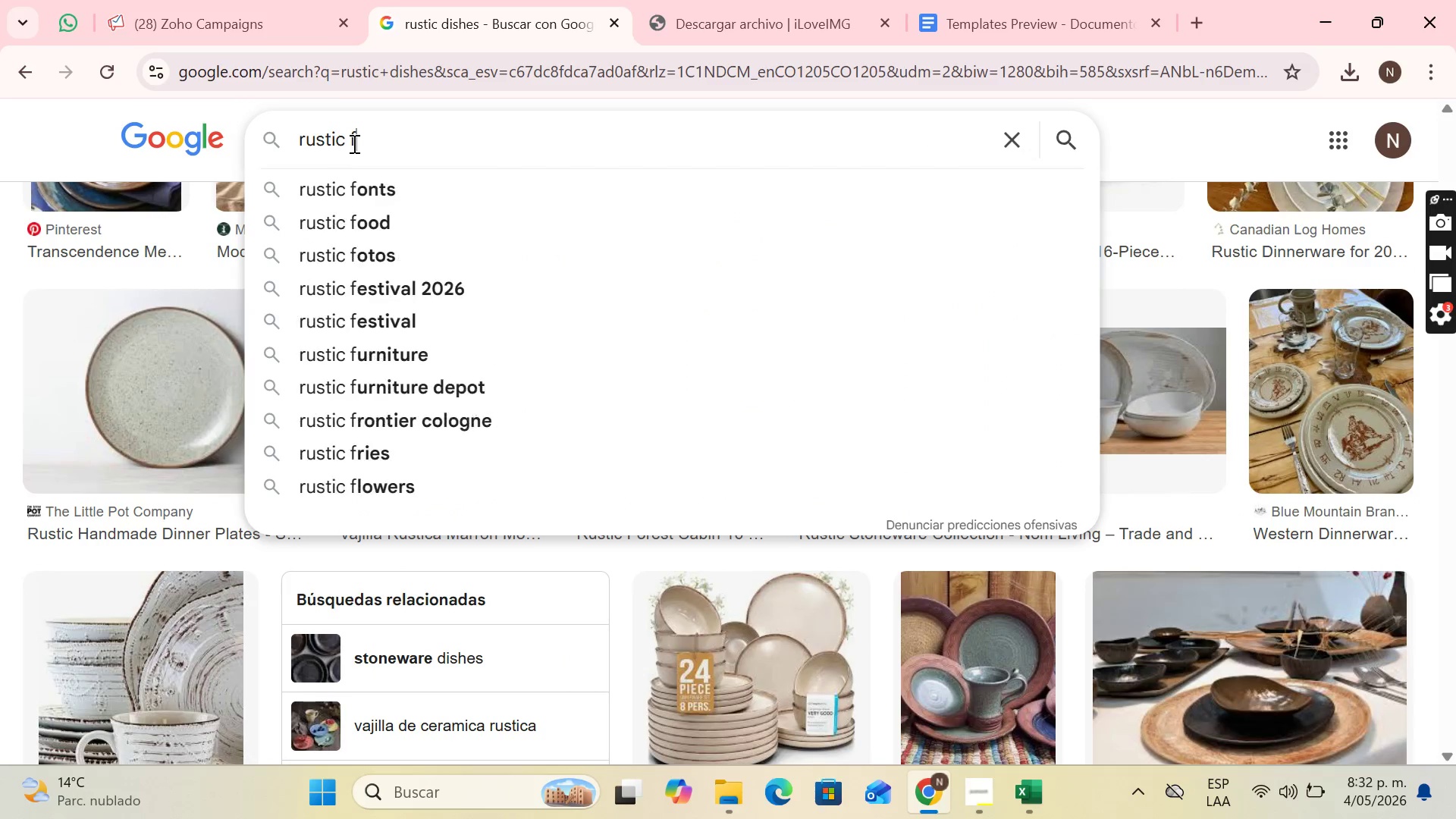 
type(food)
 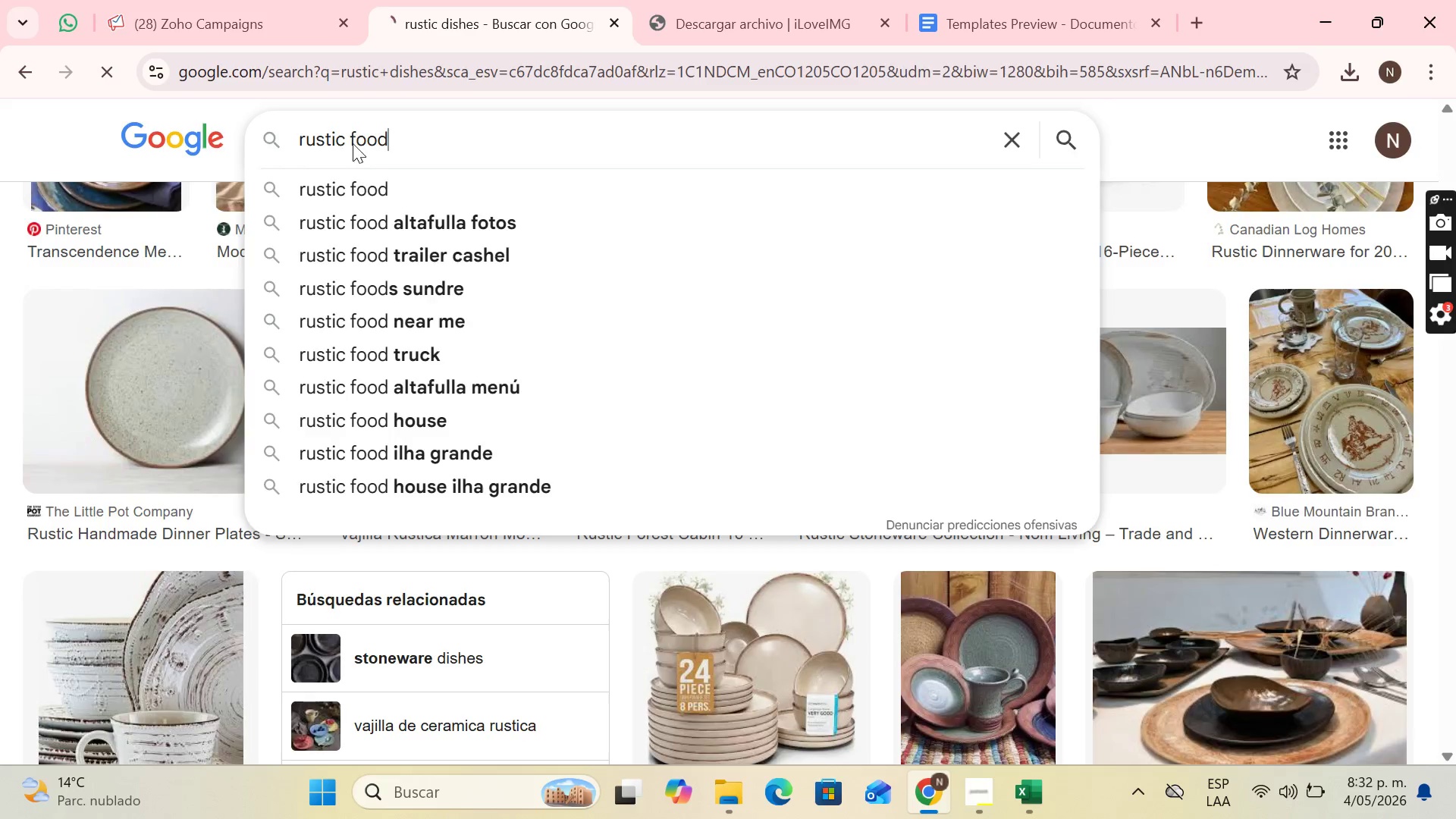 
key(Enter)
 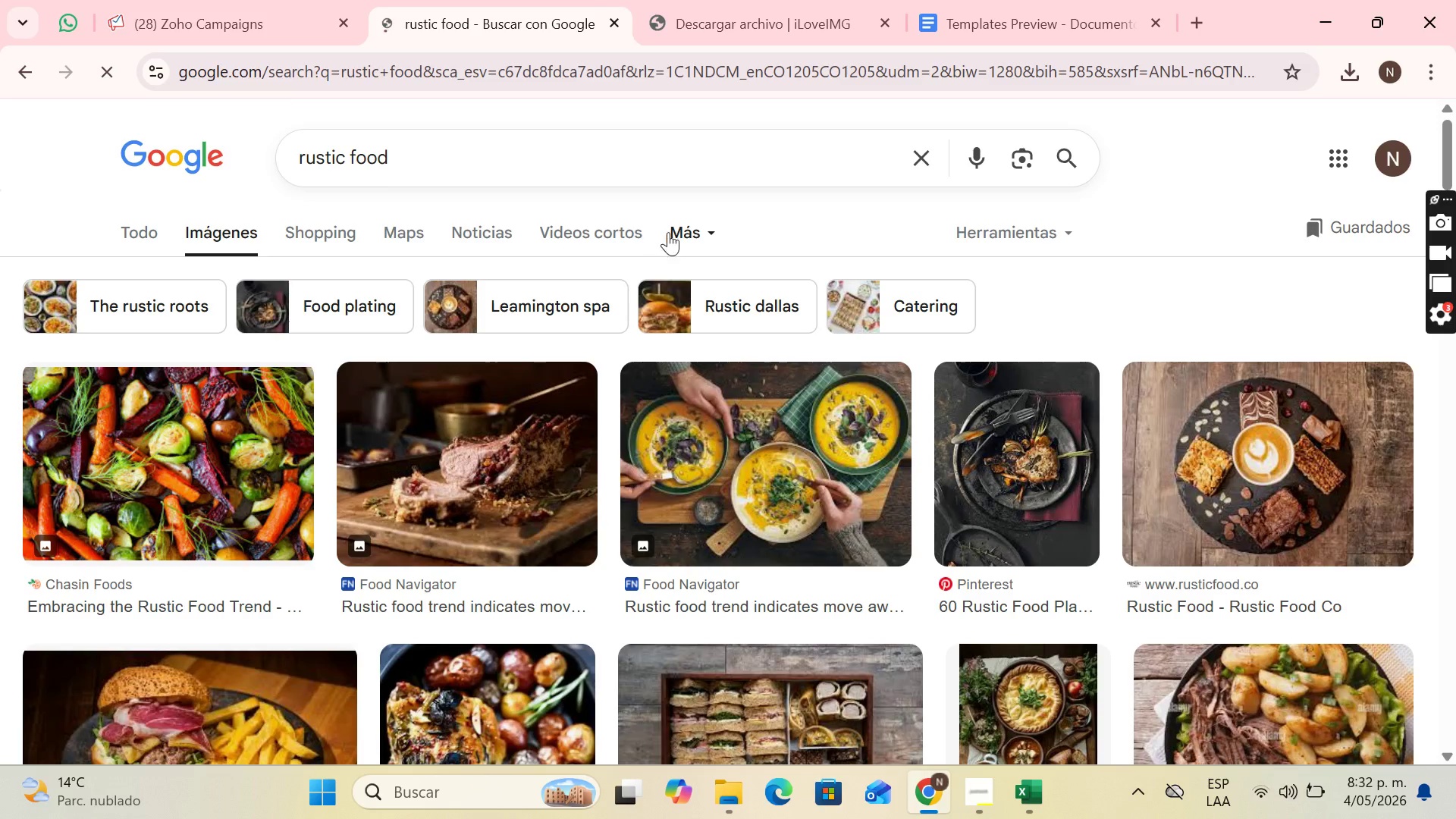 
scroll: coordinate [948, 315], scroll_direction: down, amount: 14.0
 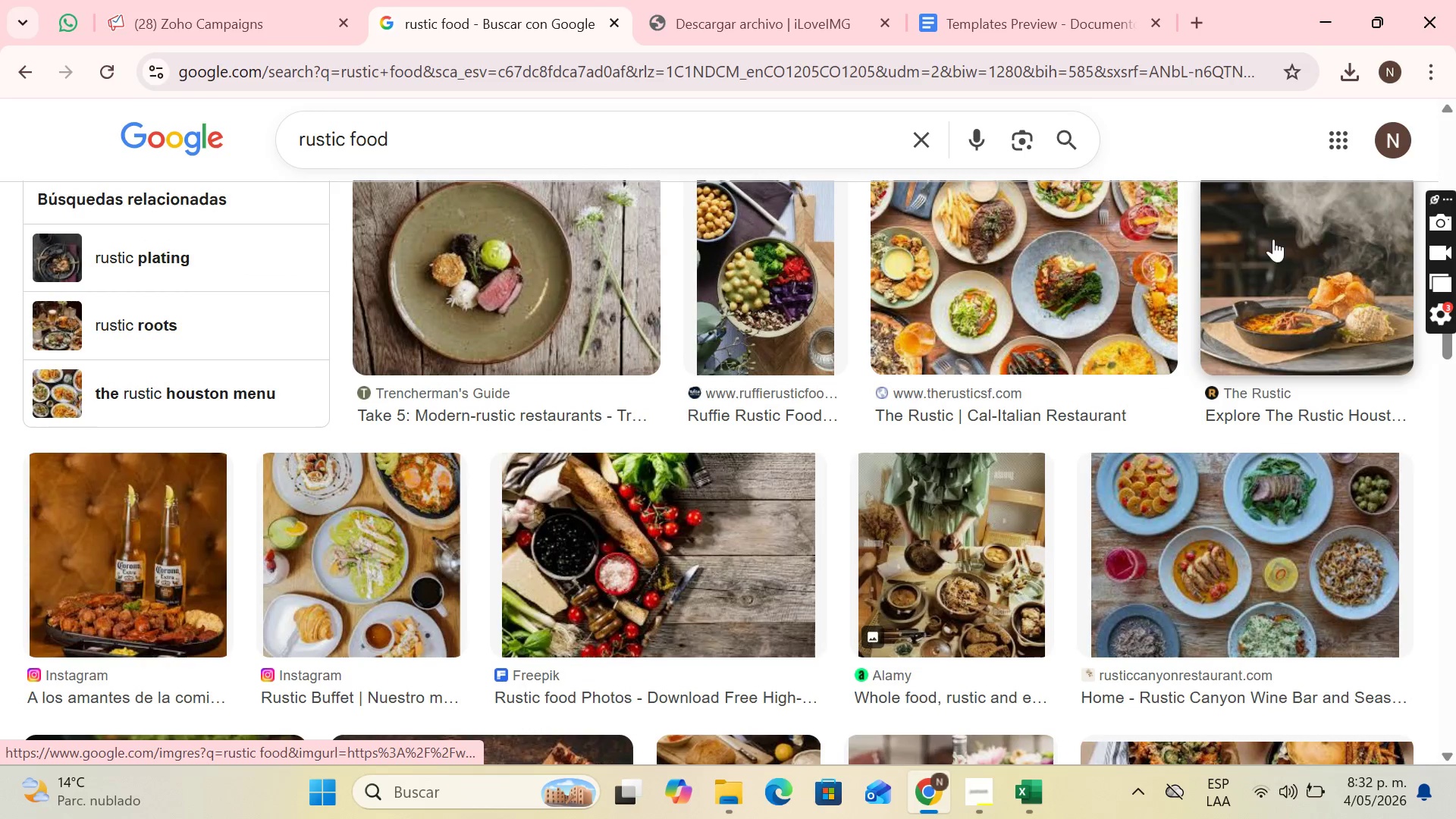 
scroll: coordinate [634, 253], scroll_direction: down, amount: 9.0
 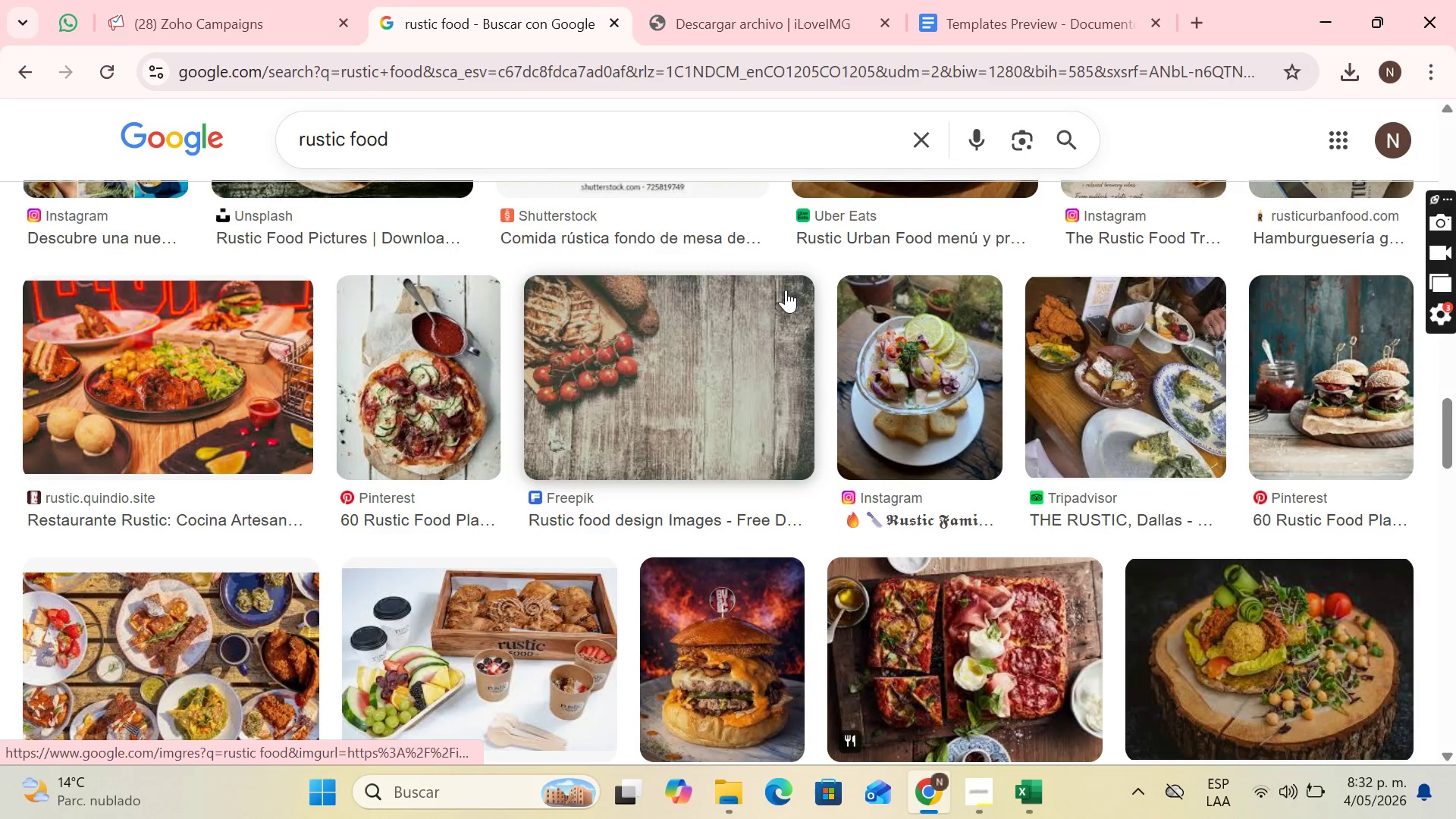 
scroll: coordinate [769, 330], scroll_direction: up, amount: 7.0
 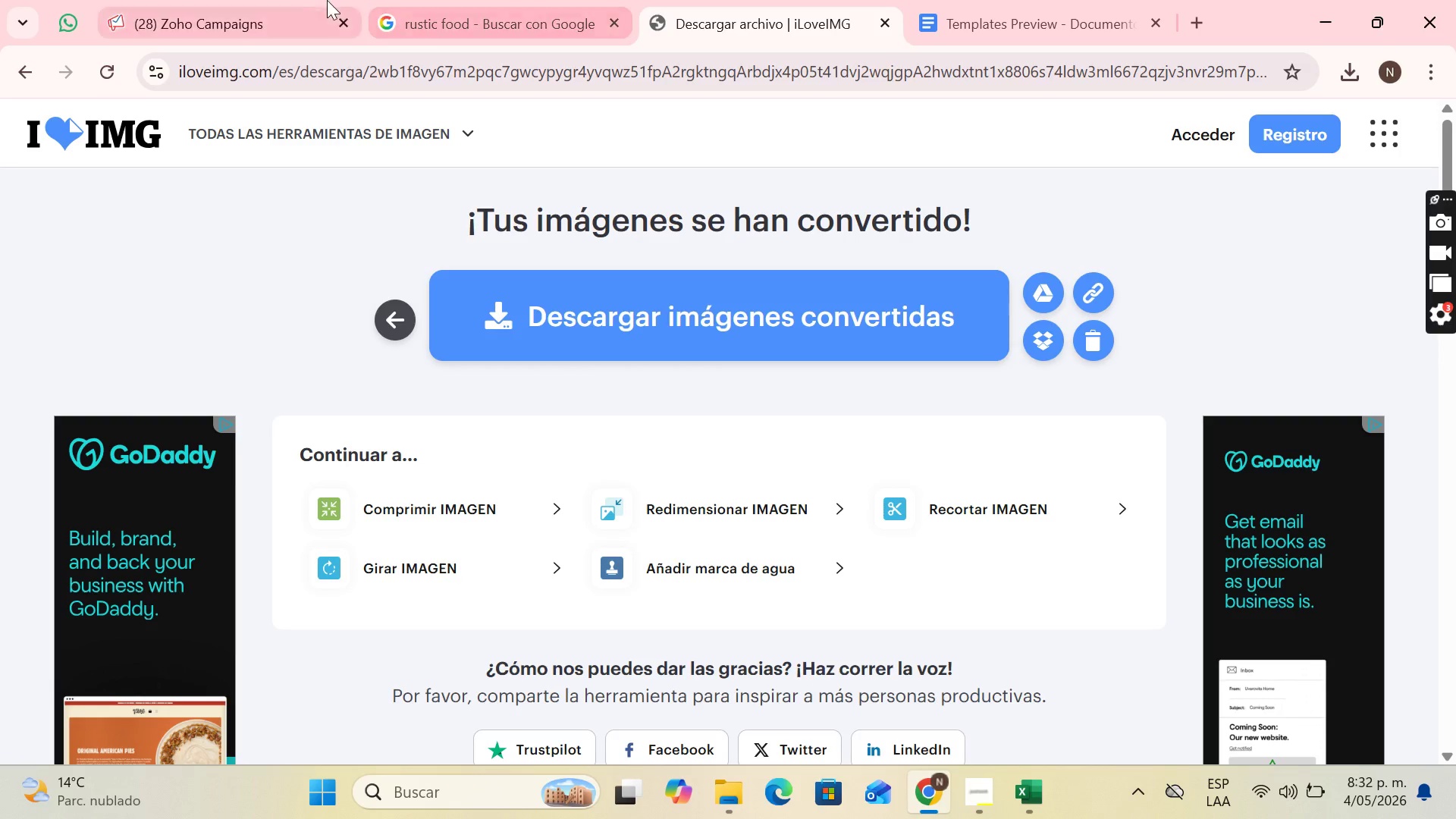 
left_click([303, 0])
 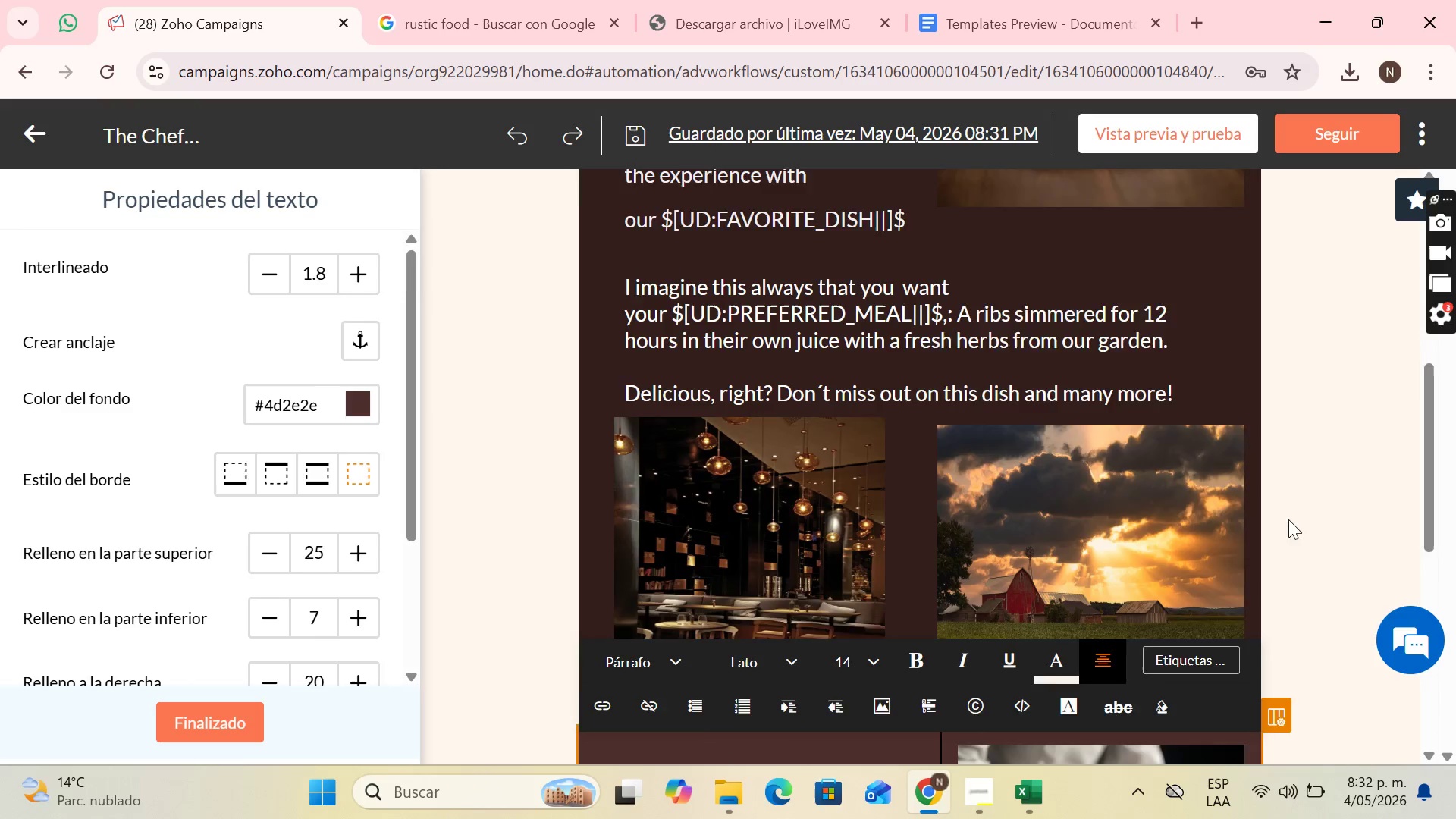 
scroll: coordinate [1006, 394], scroll_direction: up, amount: 2.0
 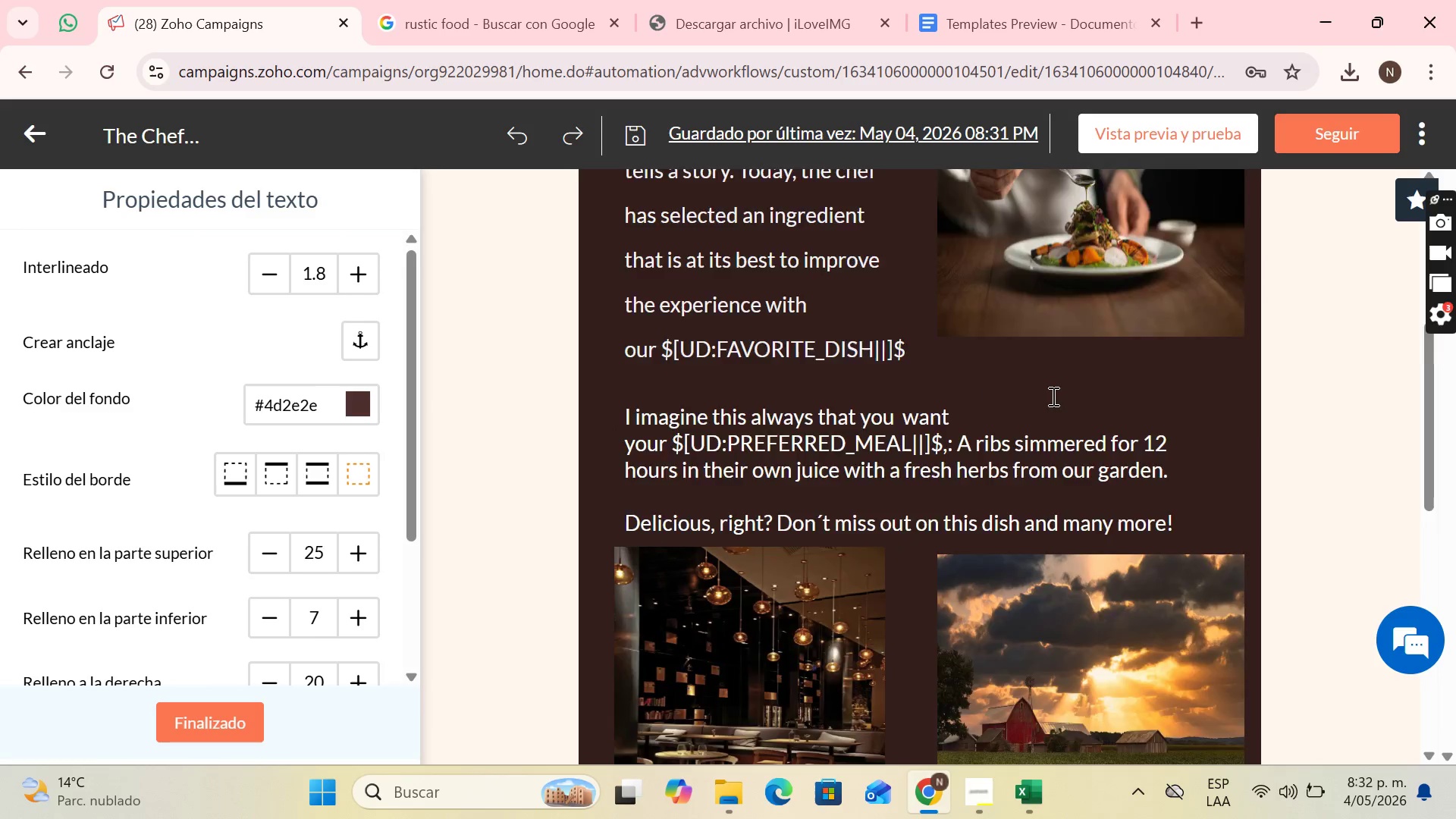 
scroll: coordinate [1052, 396], scroll_direction: down, amount: 2.0
 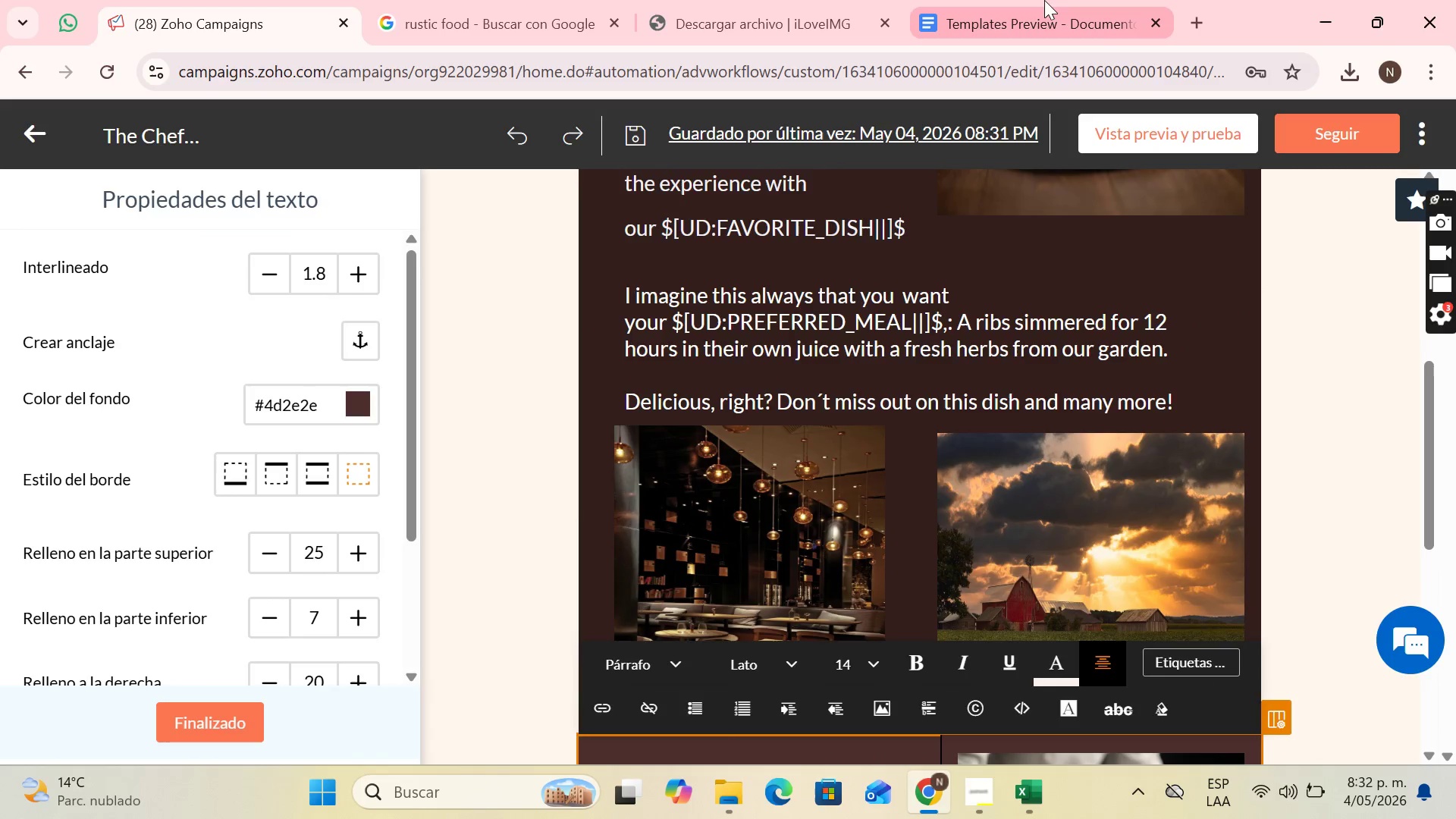 
left_click([1044, 0])
 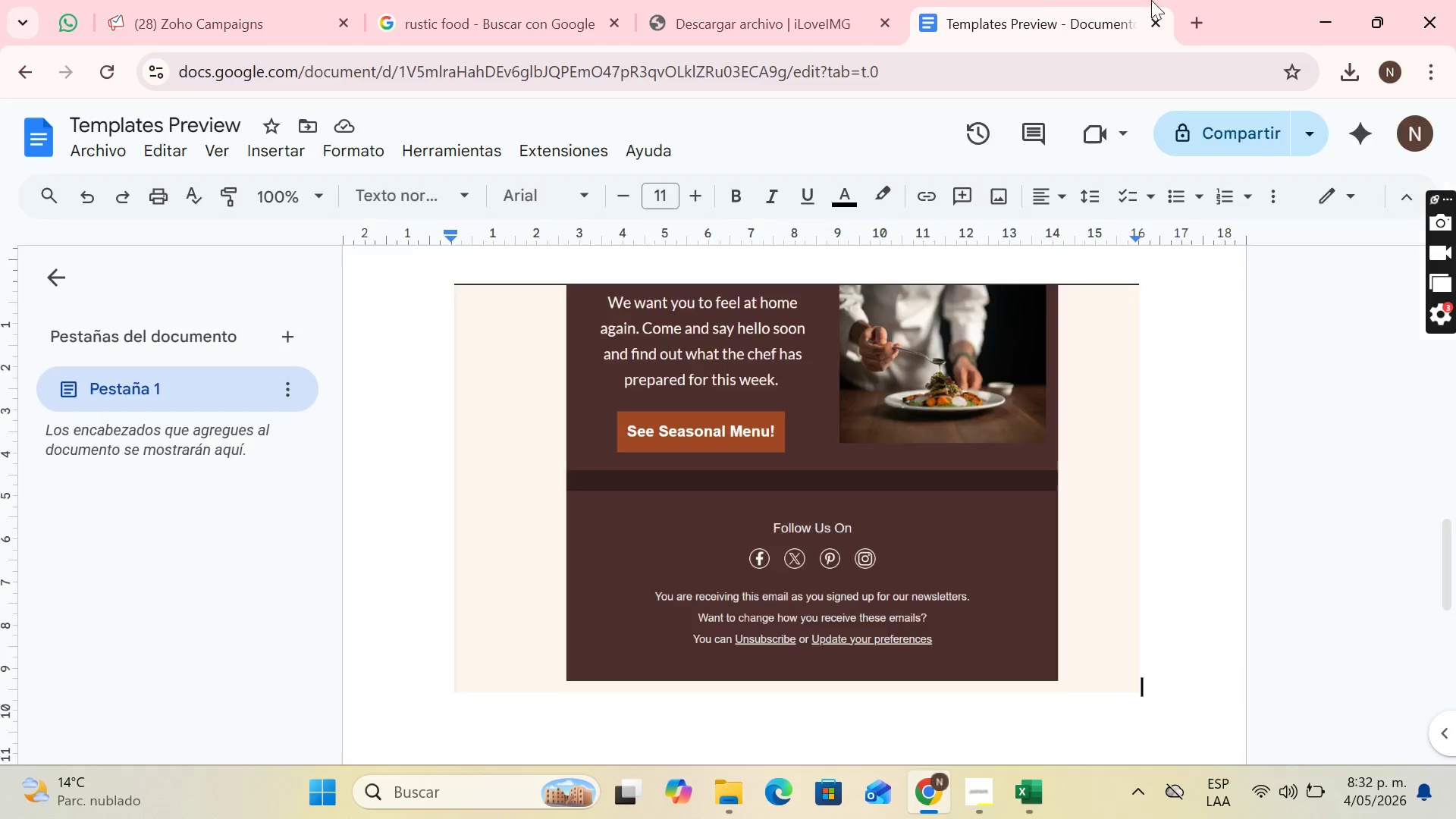 
mouse_move([1238, 11])
 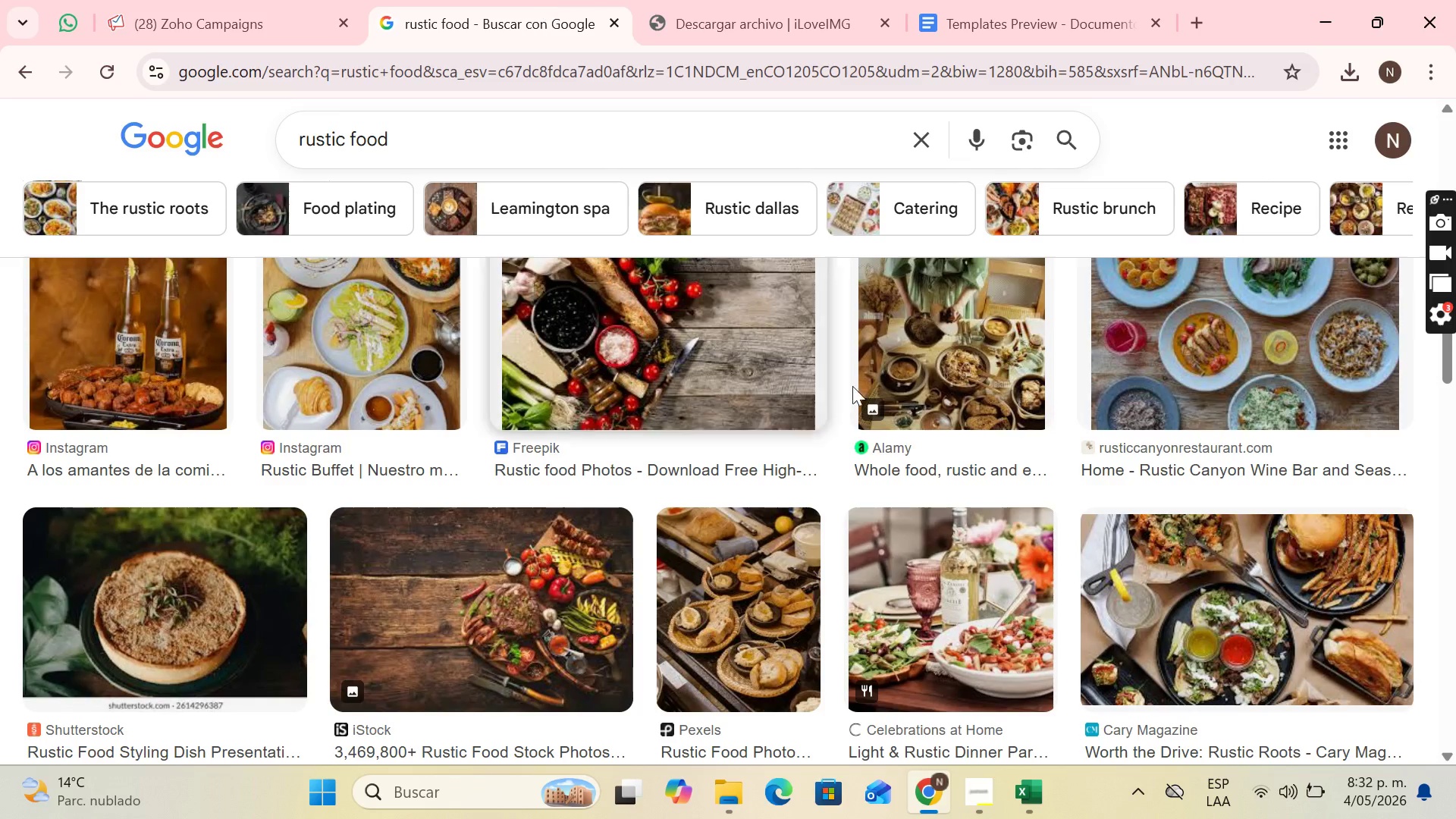 
wait(5.33)
 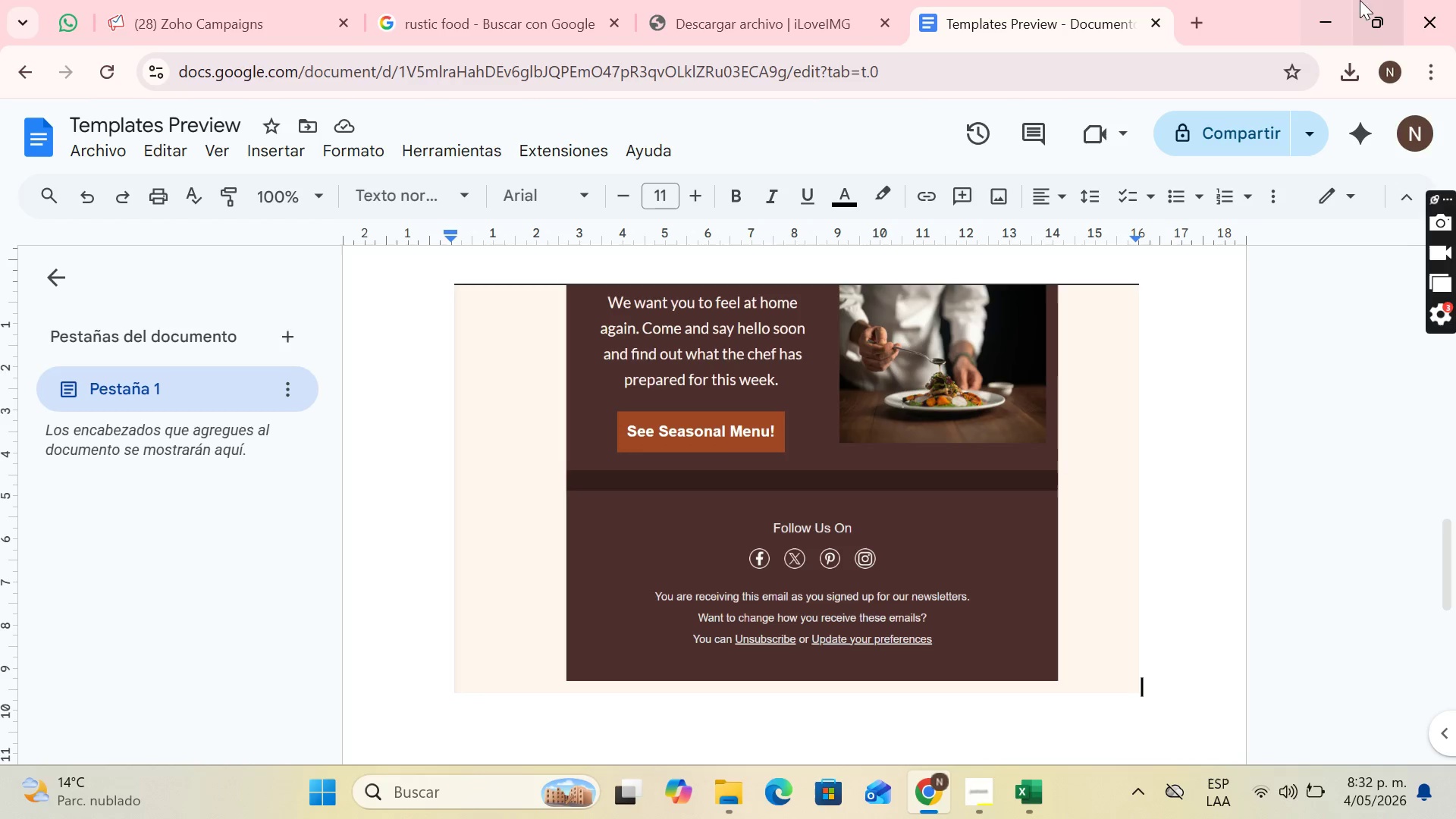 
scroll: coordinate [650, 484], scroll_direction: up, amount: 1.0
 